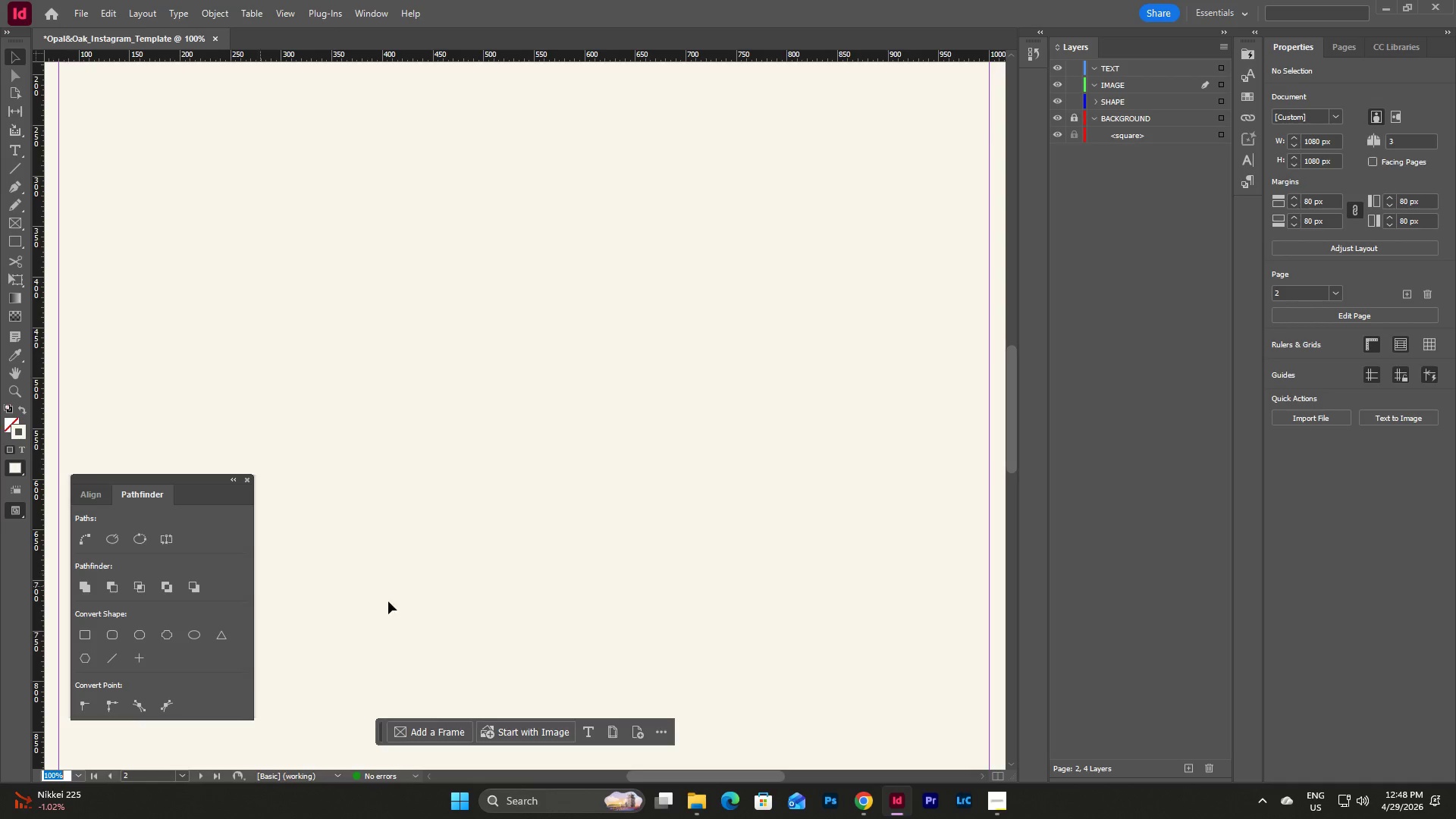 
scroll: coordinate [536, 615], scroll_direction: up, amount: 3.0
 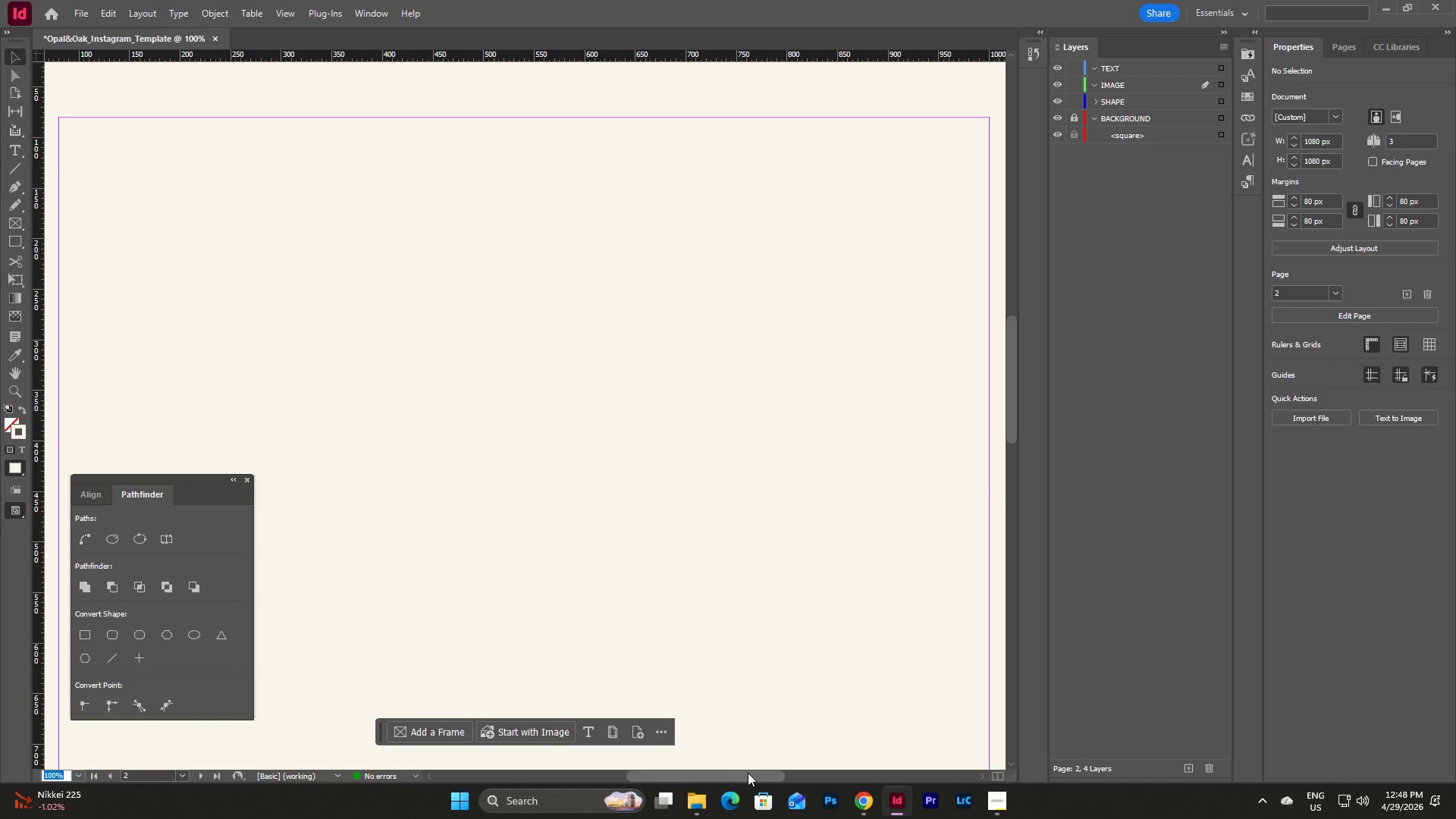 
left_click_drag(start_coordinate=[748, 773], to_coordinate=[736, 776])
 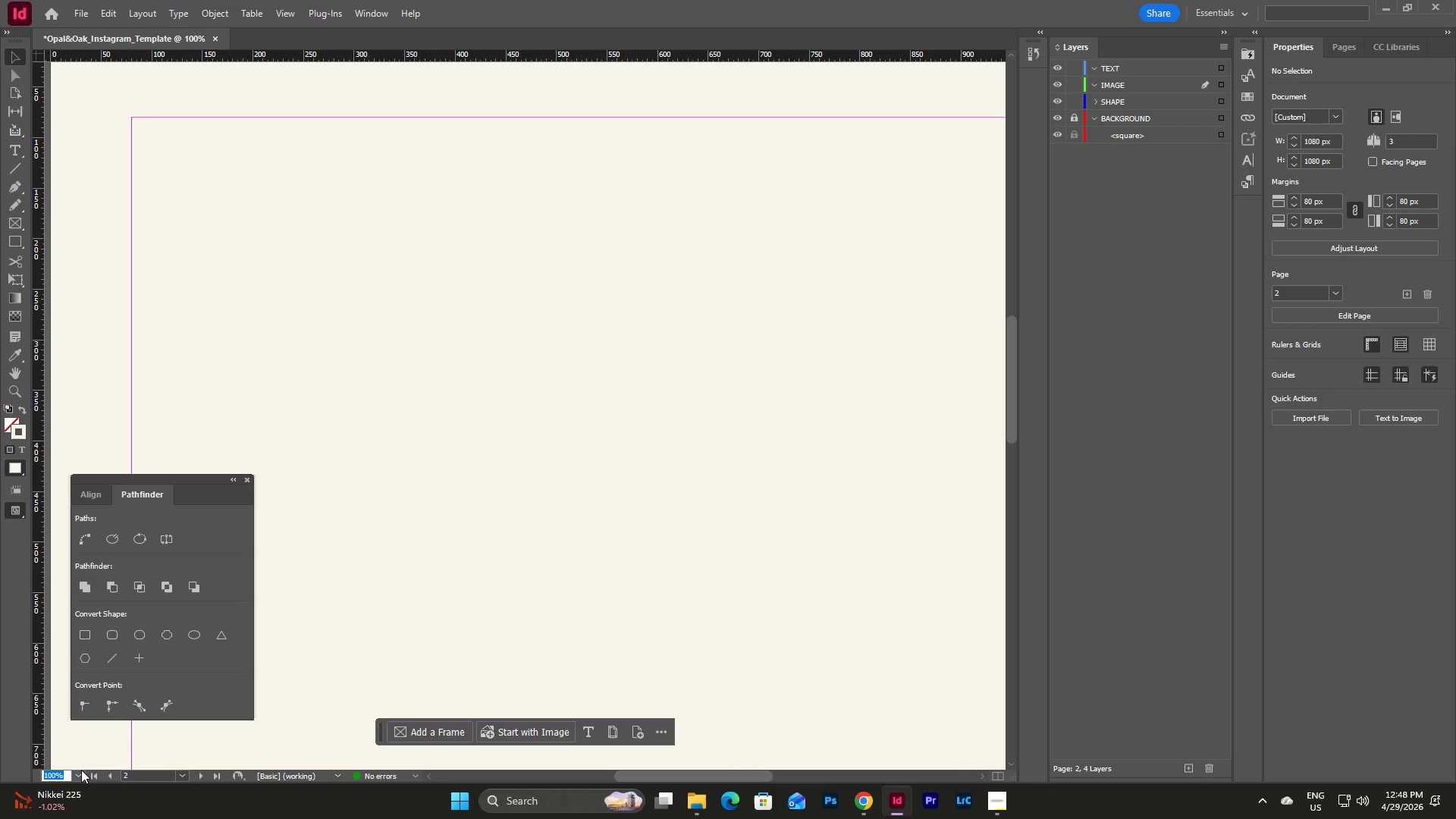 
left_click([81, 770])
 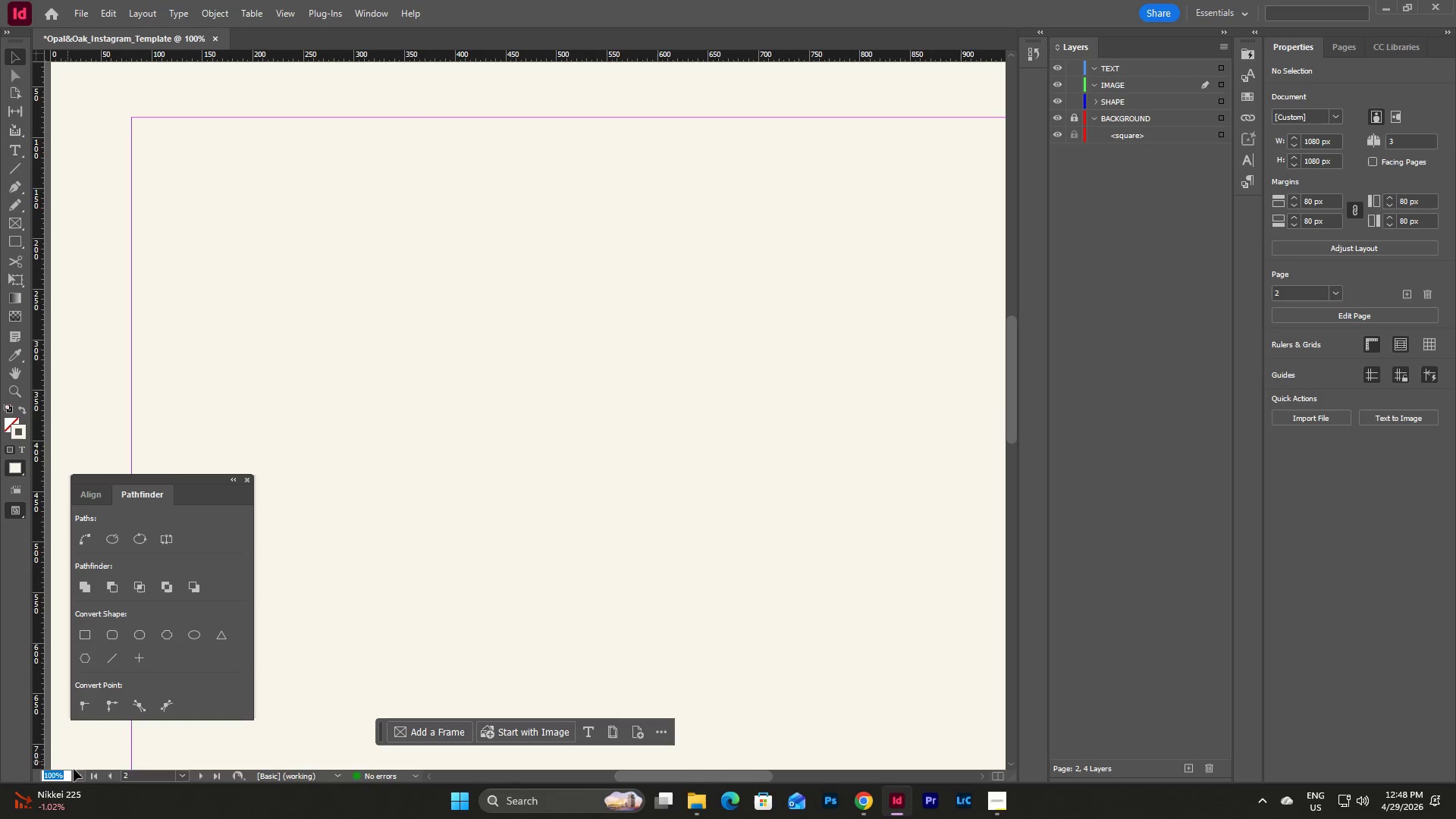 
left_click([82, 779])
 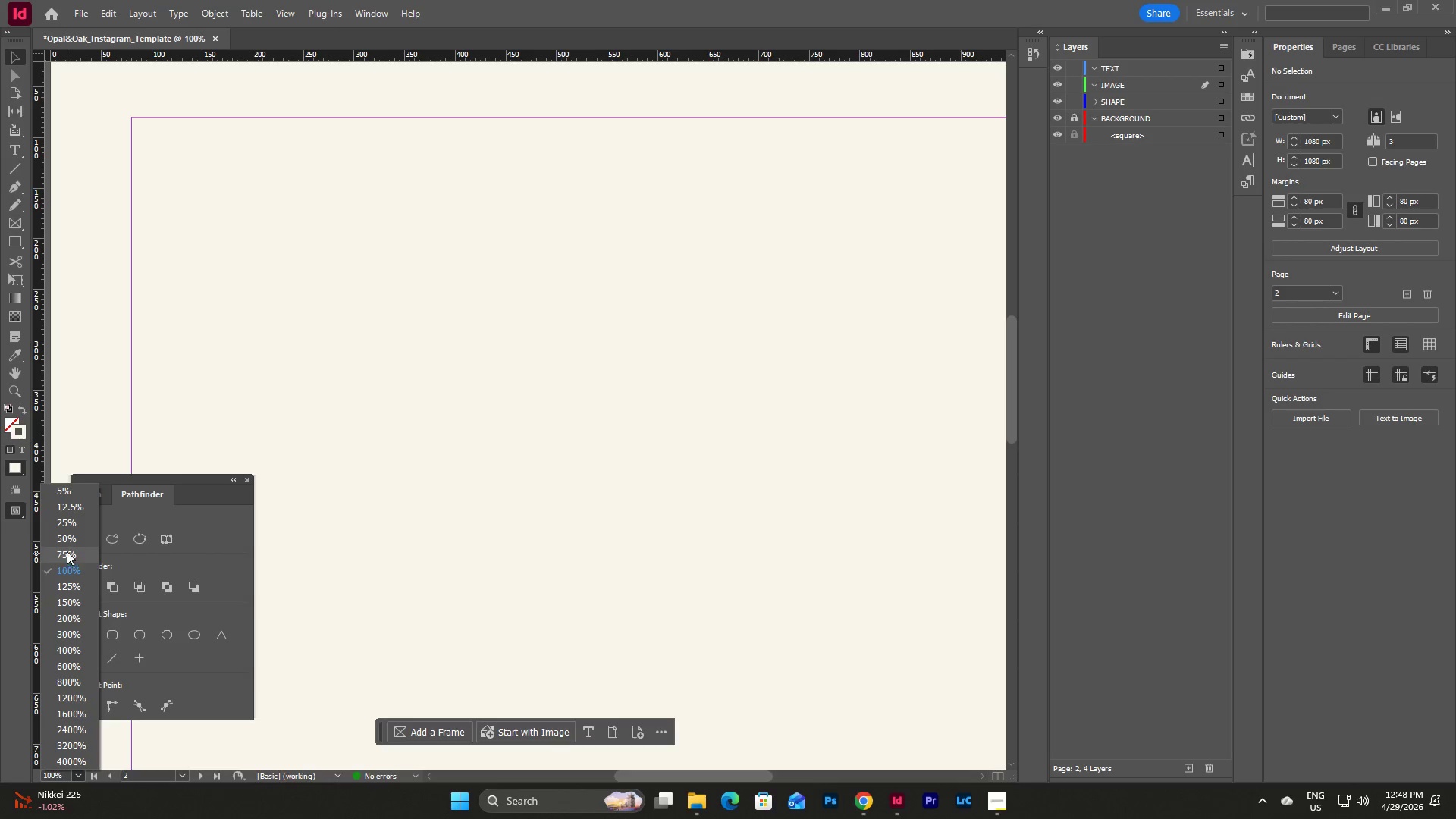 
left_click([67, 541])
 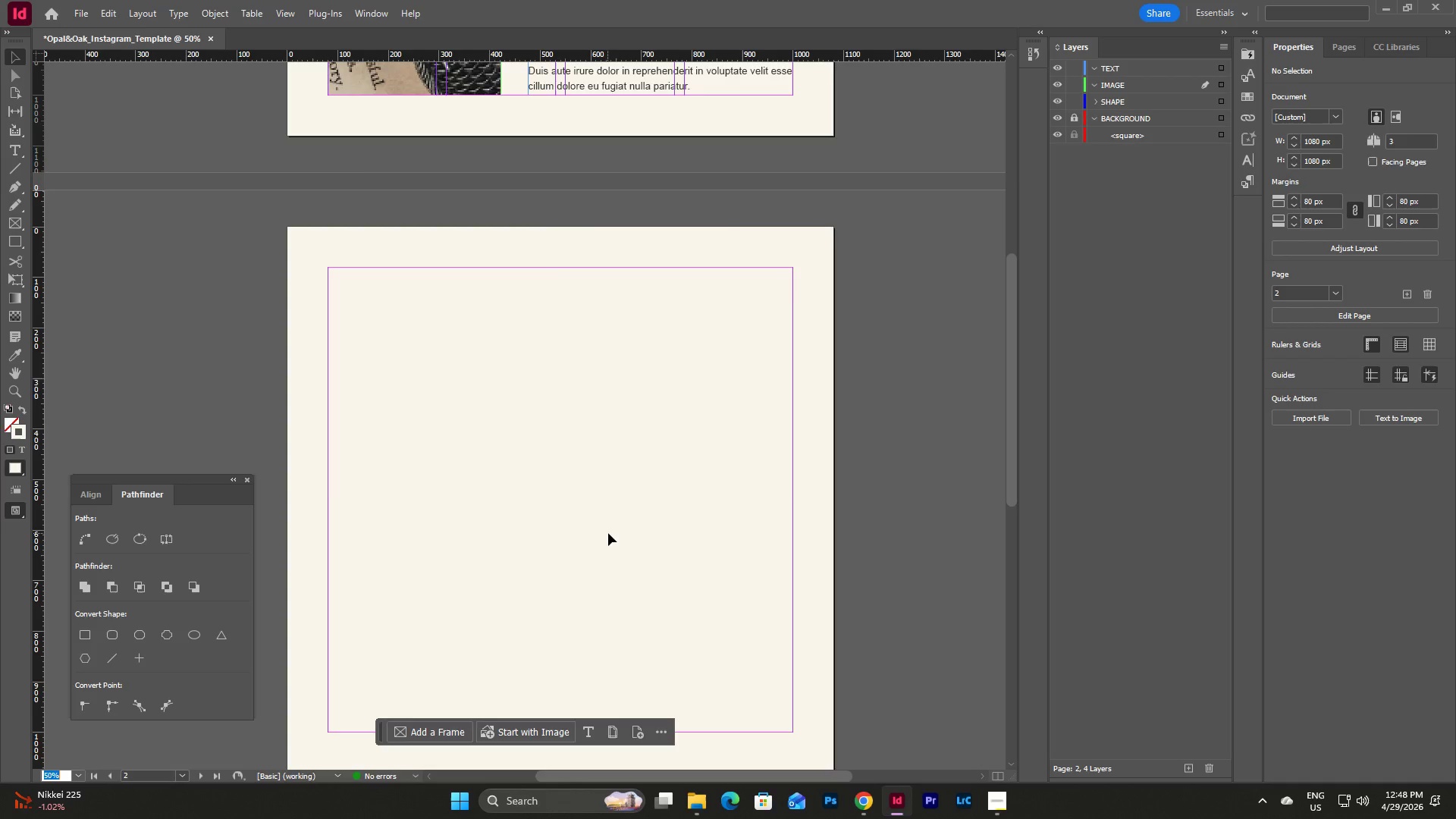 
scroll: coordinate [608, 533], scroll_direction: none, amount: 0.0
 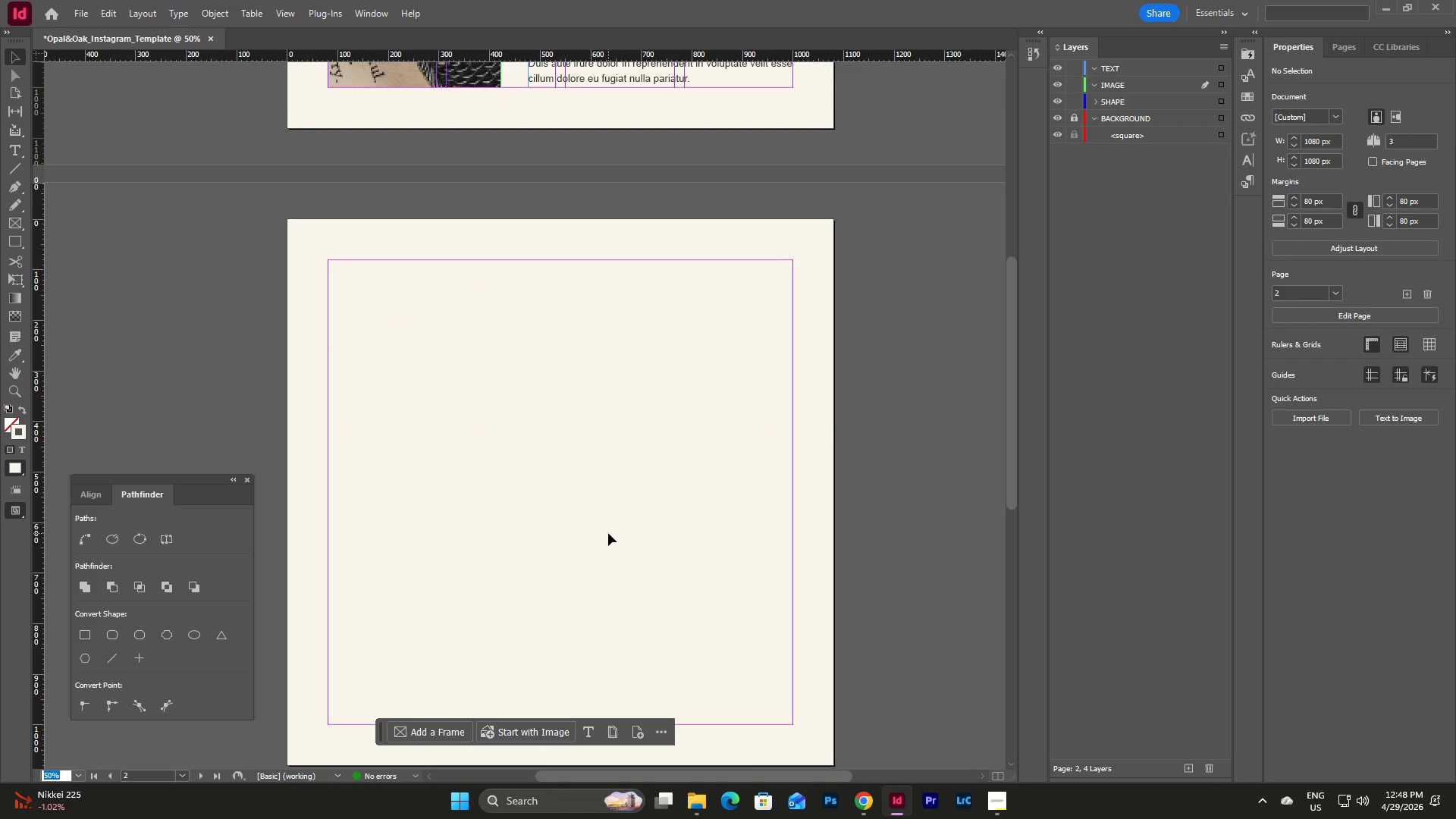 
scroll: coordinate [608, 533], scroll_direction: down, amount: 1.0
 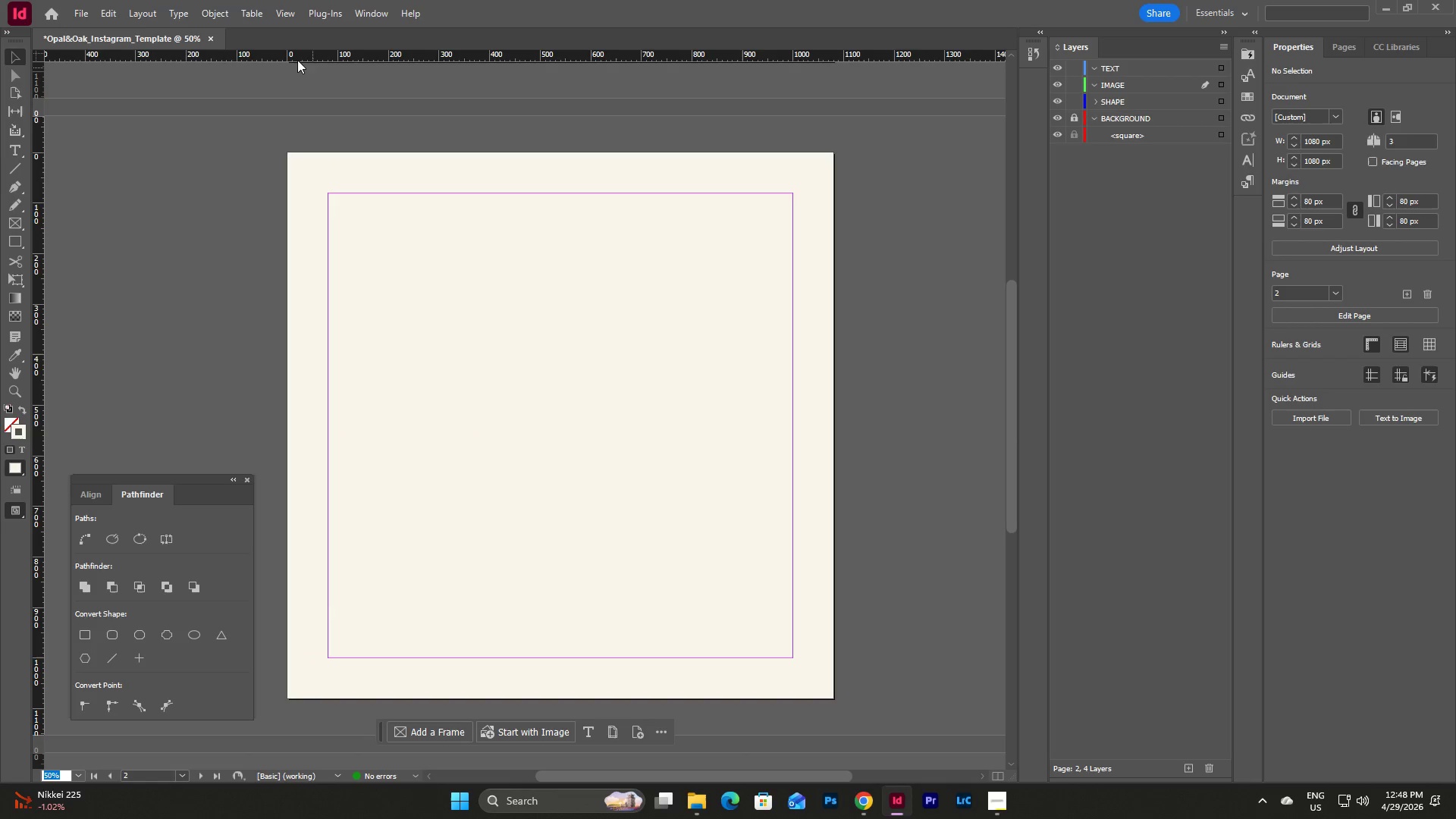 
left_click([282, 11])
 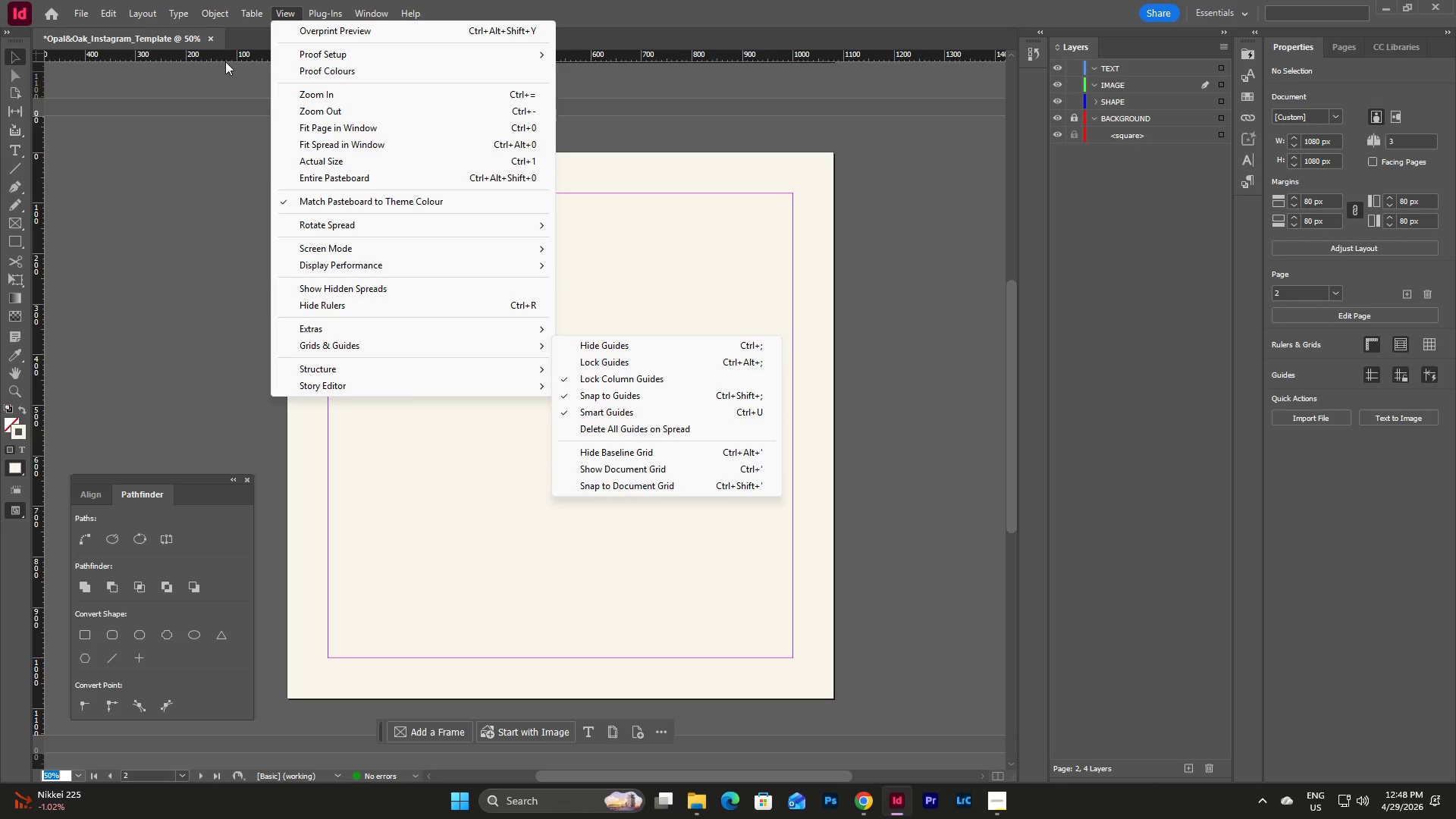 
wait(7.49)
 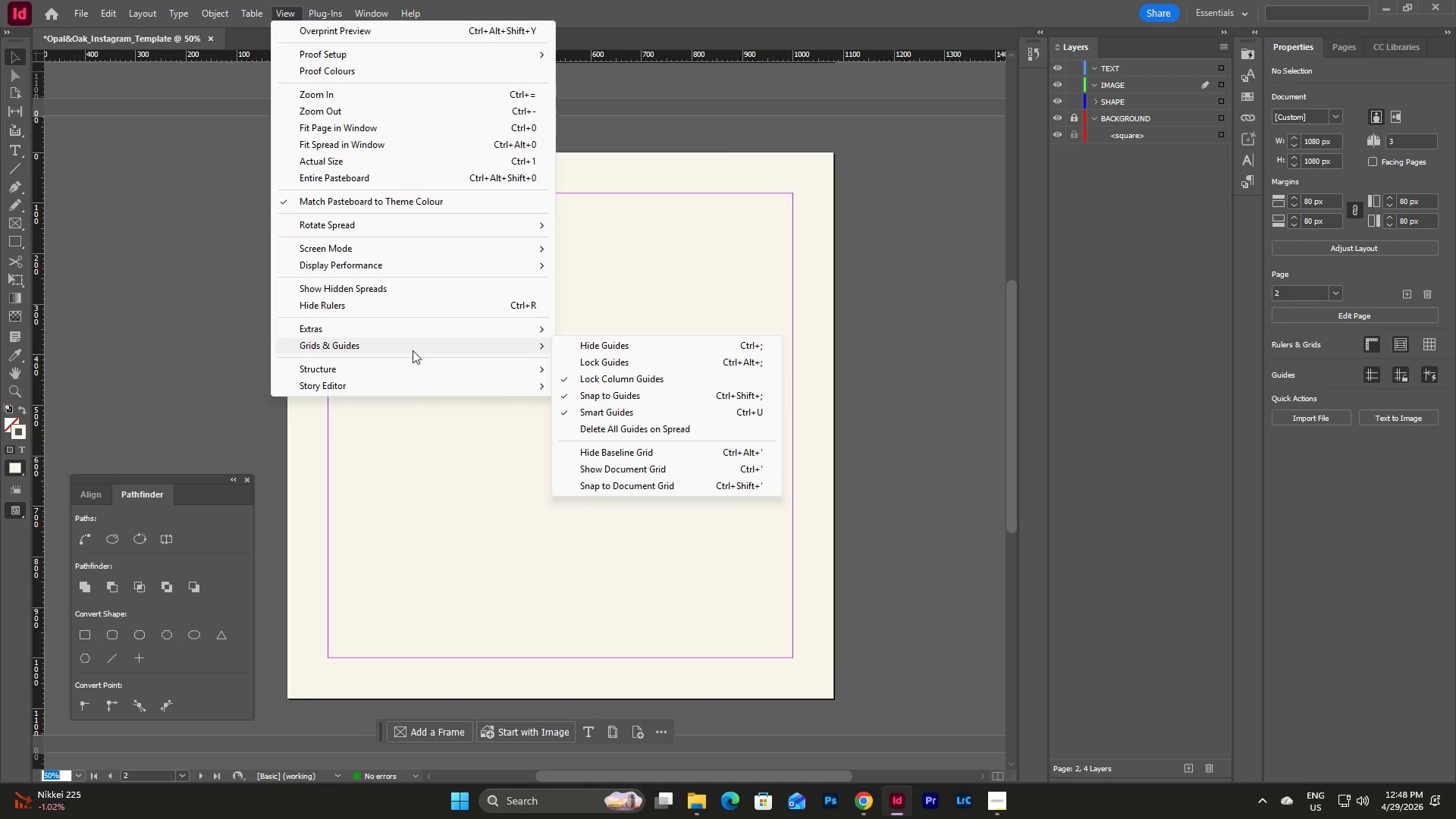 
mouse_move([112, 16])
 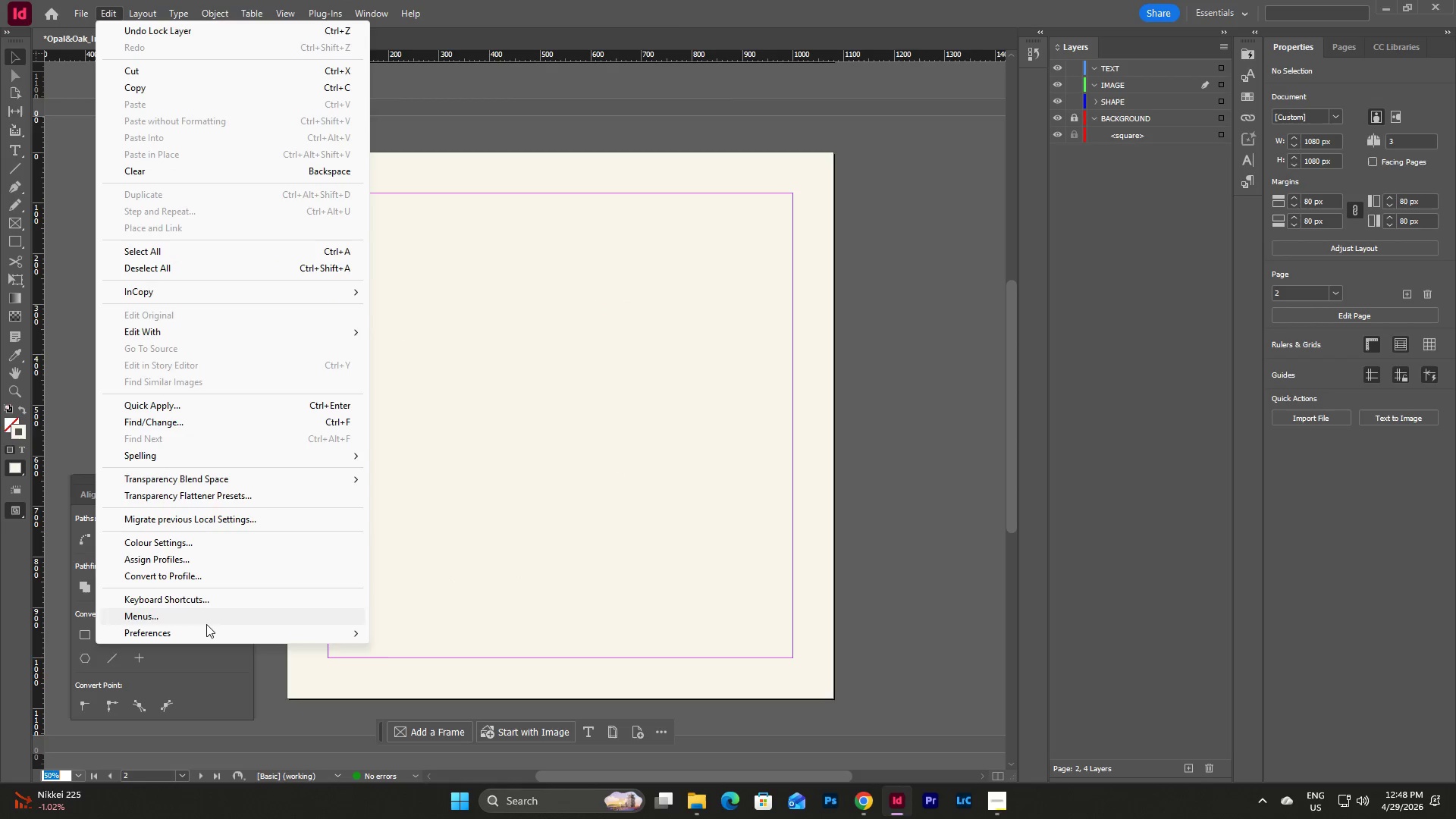 
left_click([206, 626])
 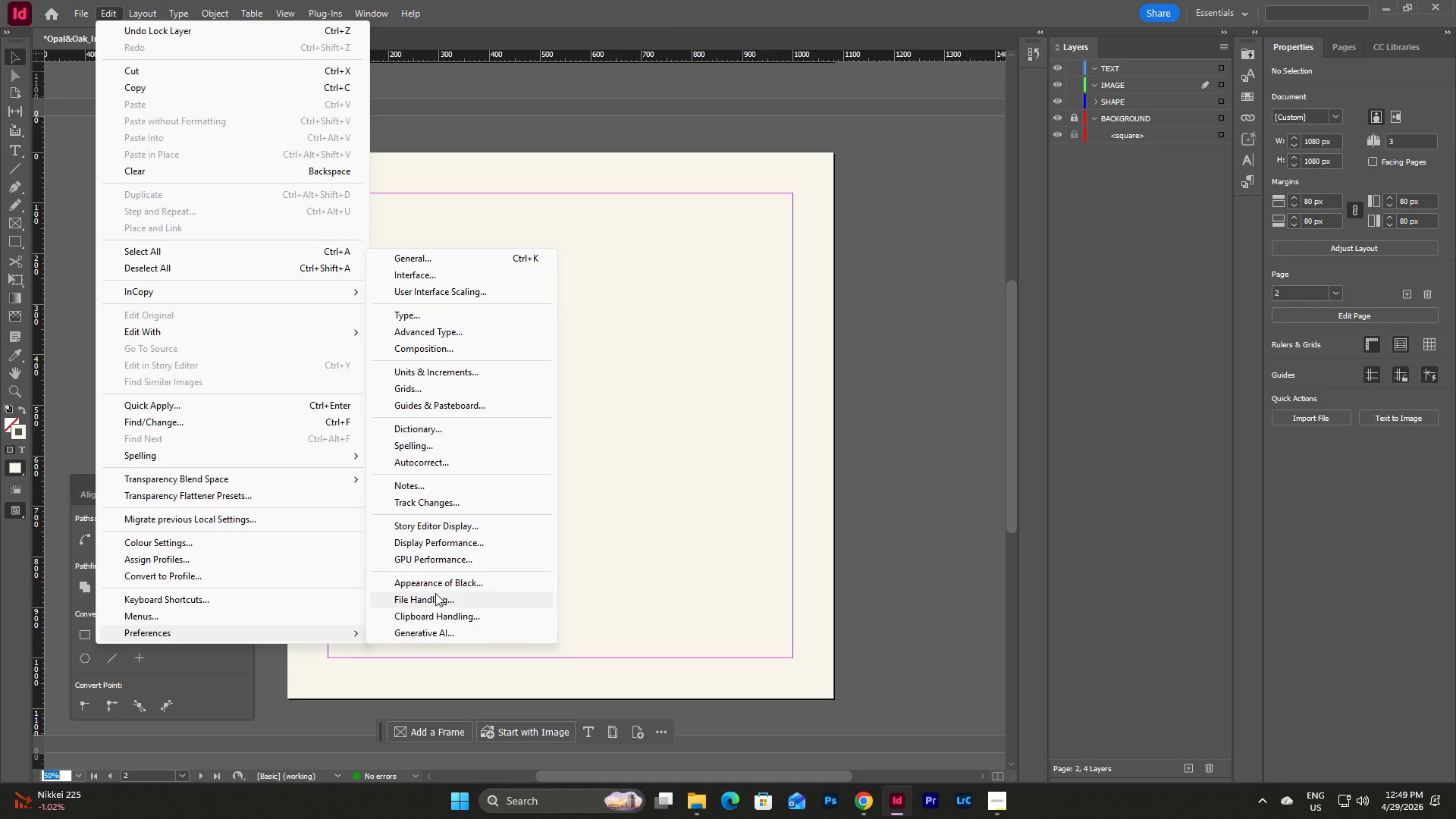 
wait(7.27)
 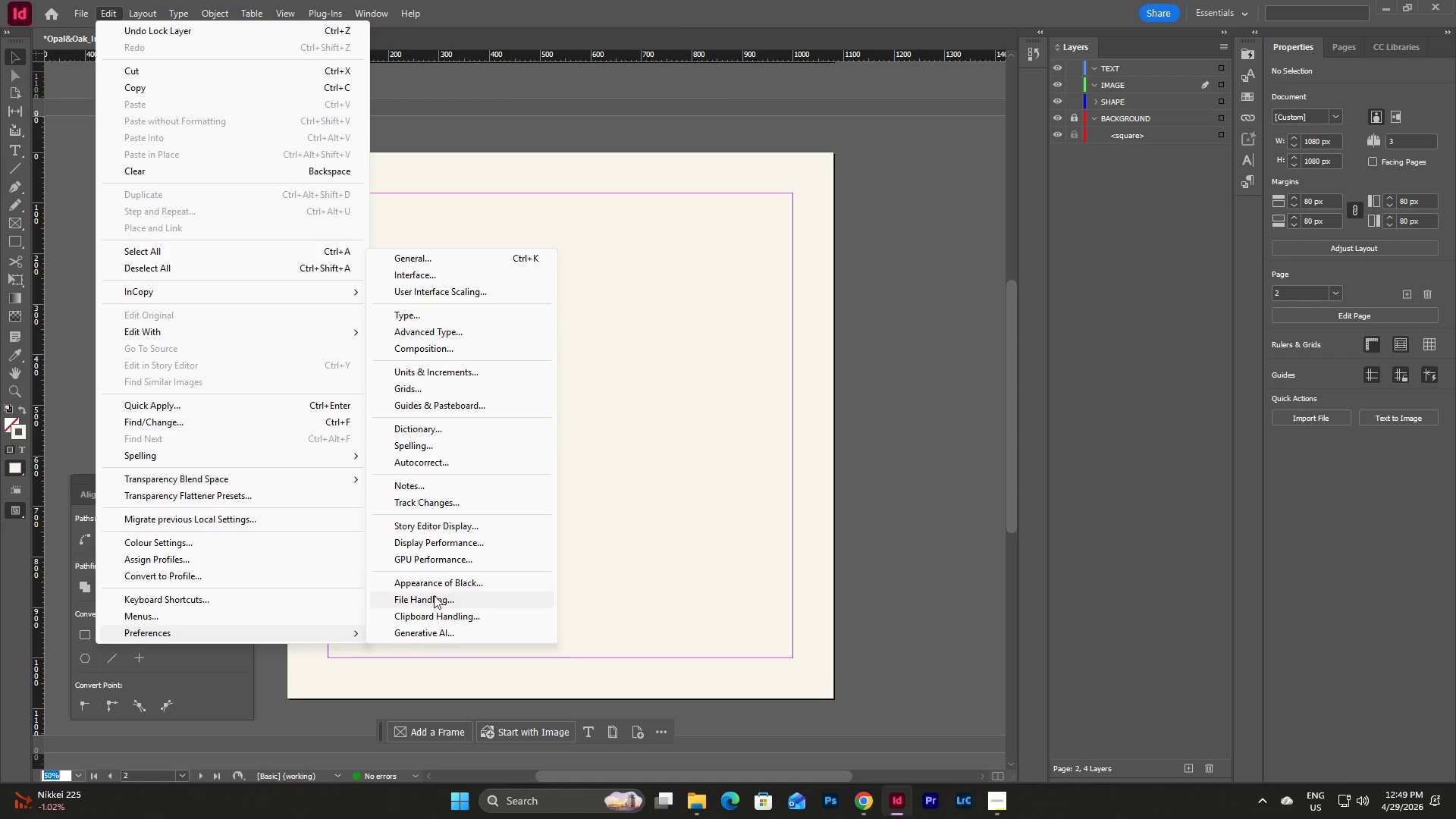 
left_click([431, 396])
 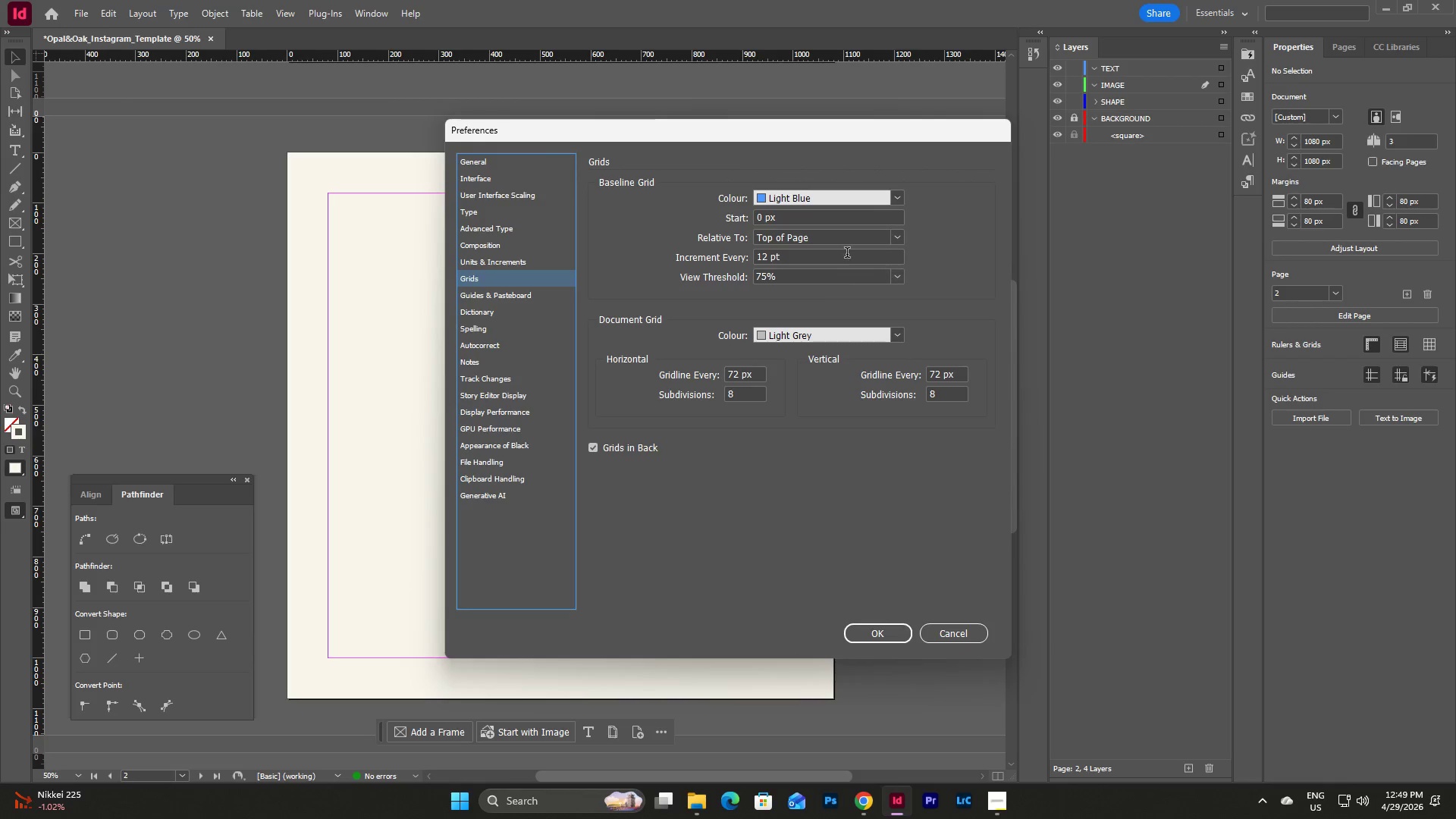 
left_click([899, 202])
 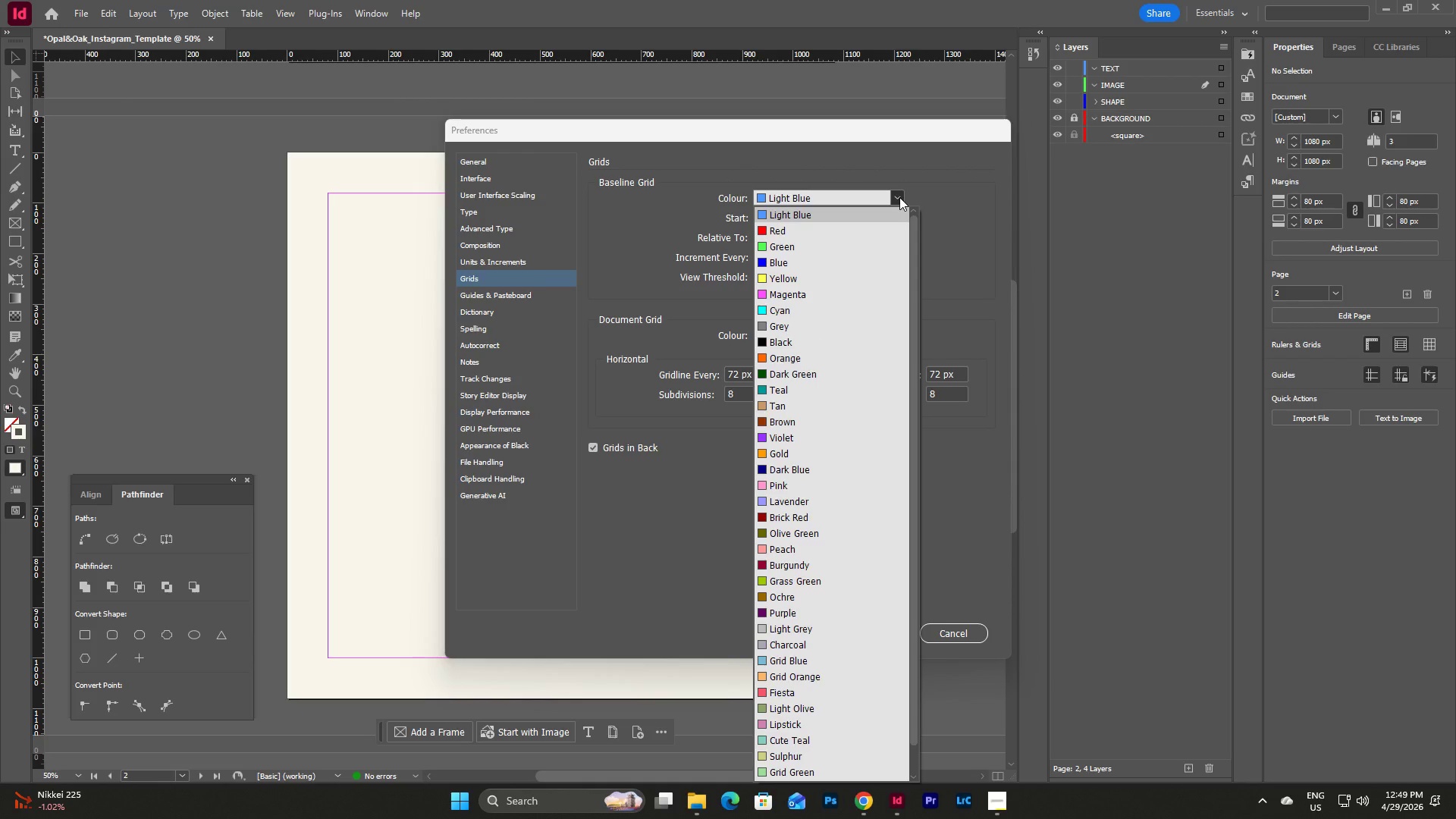 
left_click([899, 197])
 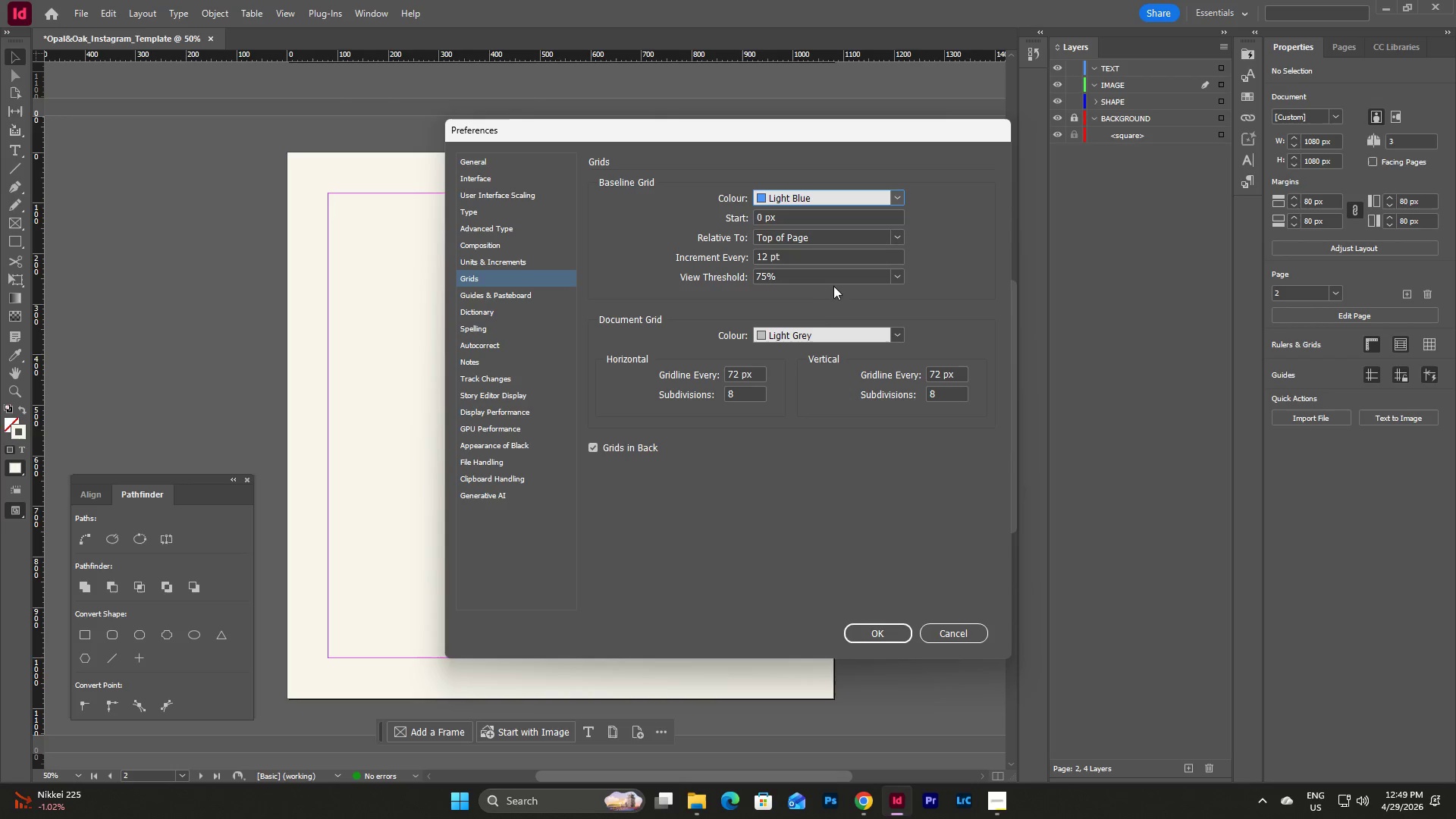 
wait(7.92)
 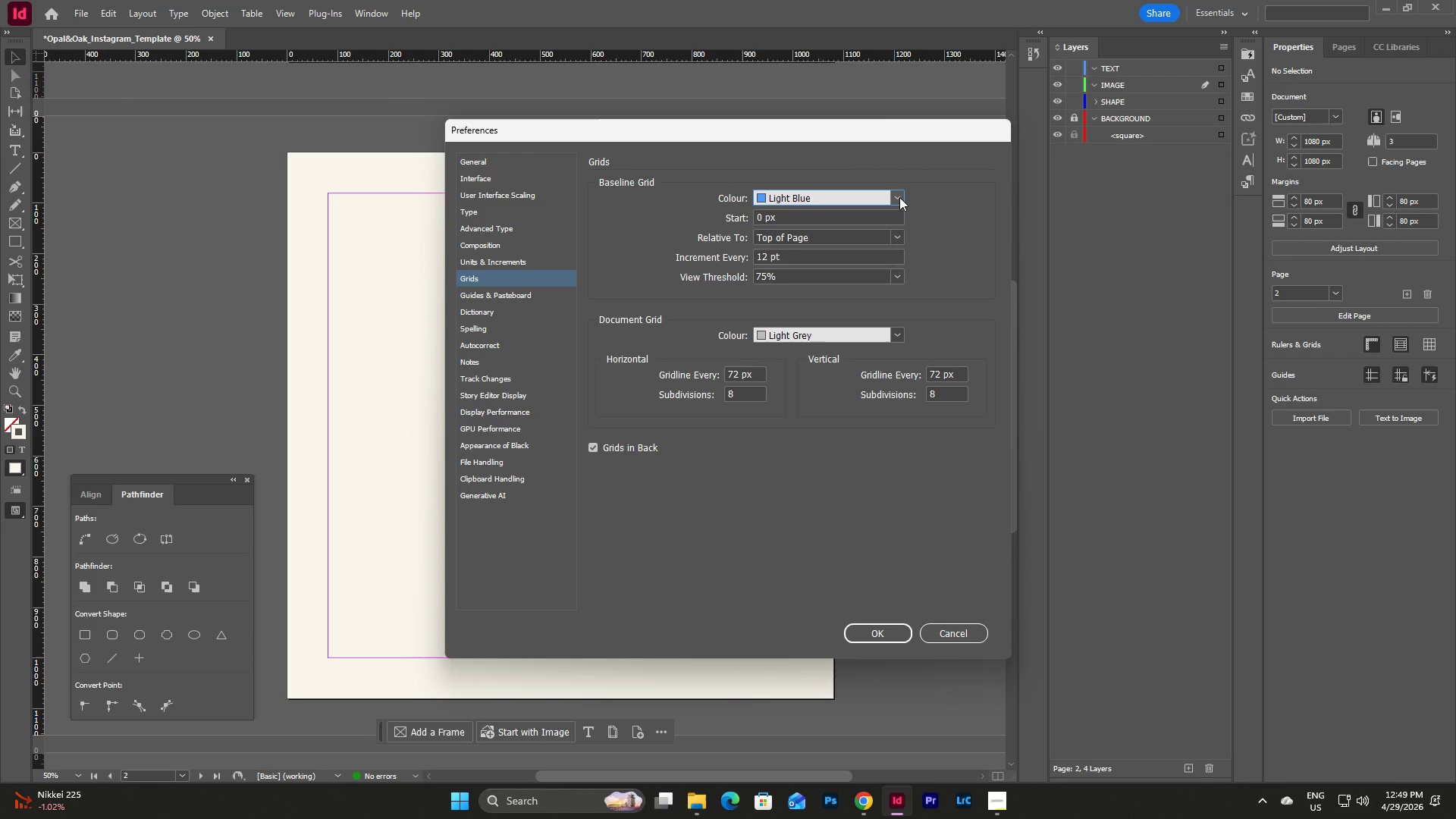 
left_click([814, 308])
 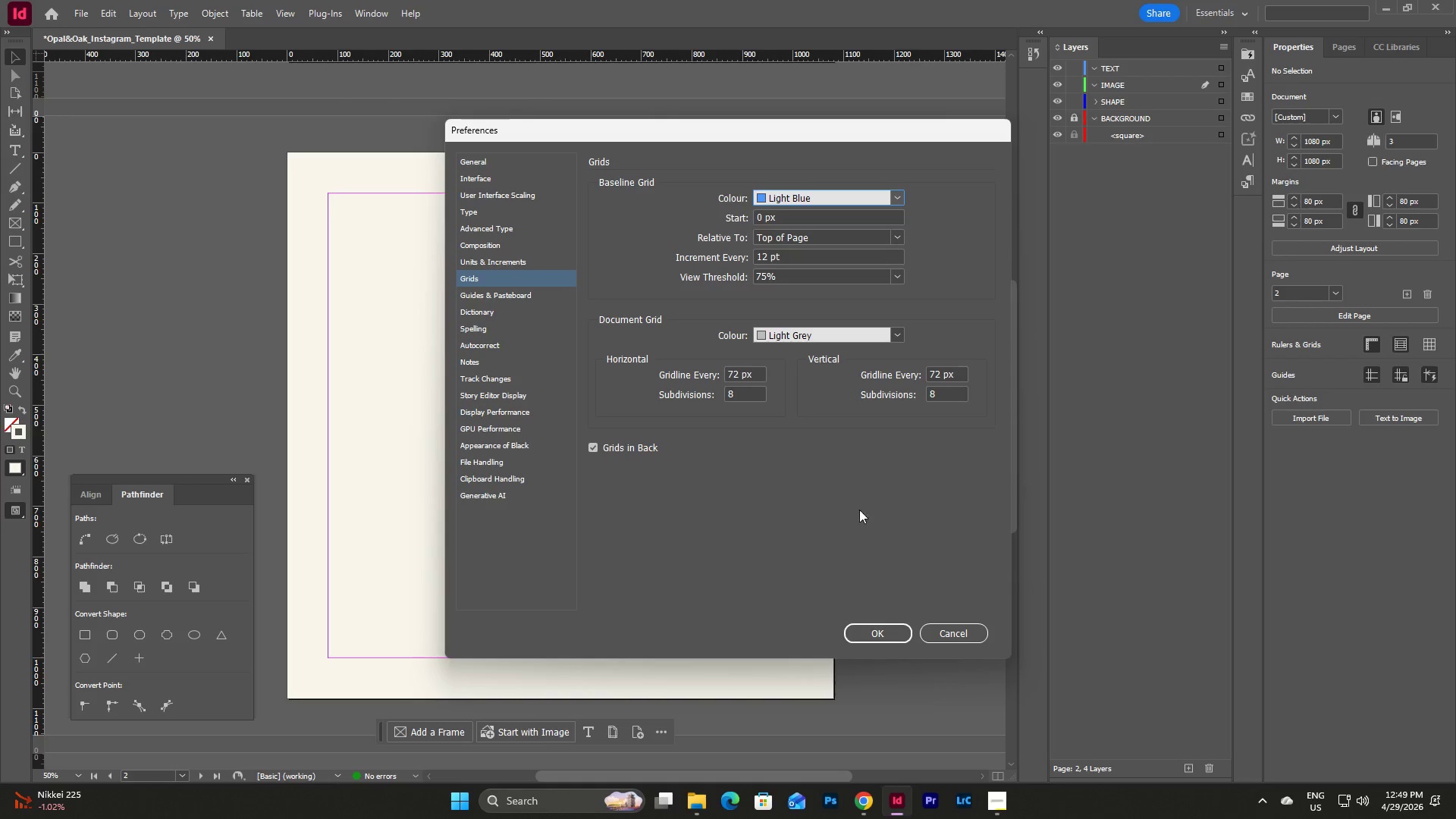 
left_click([952, 635])
 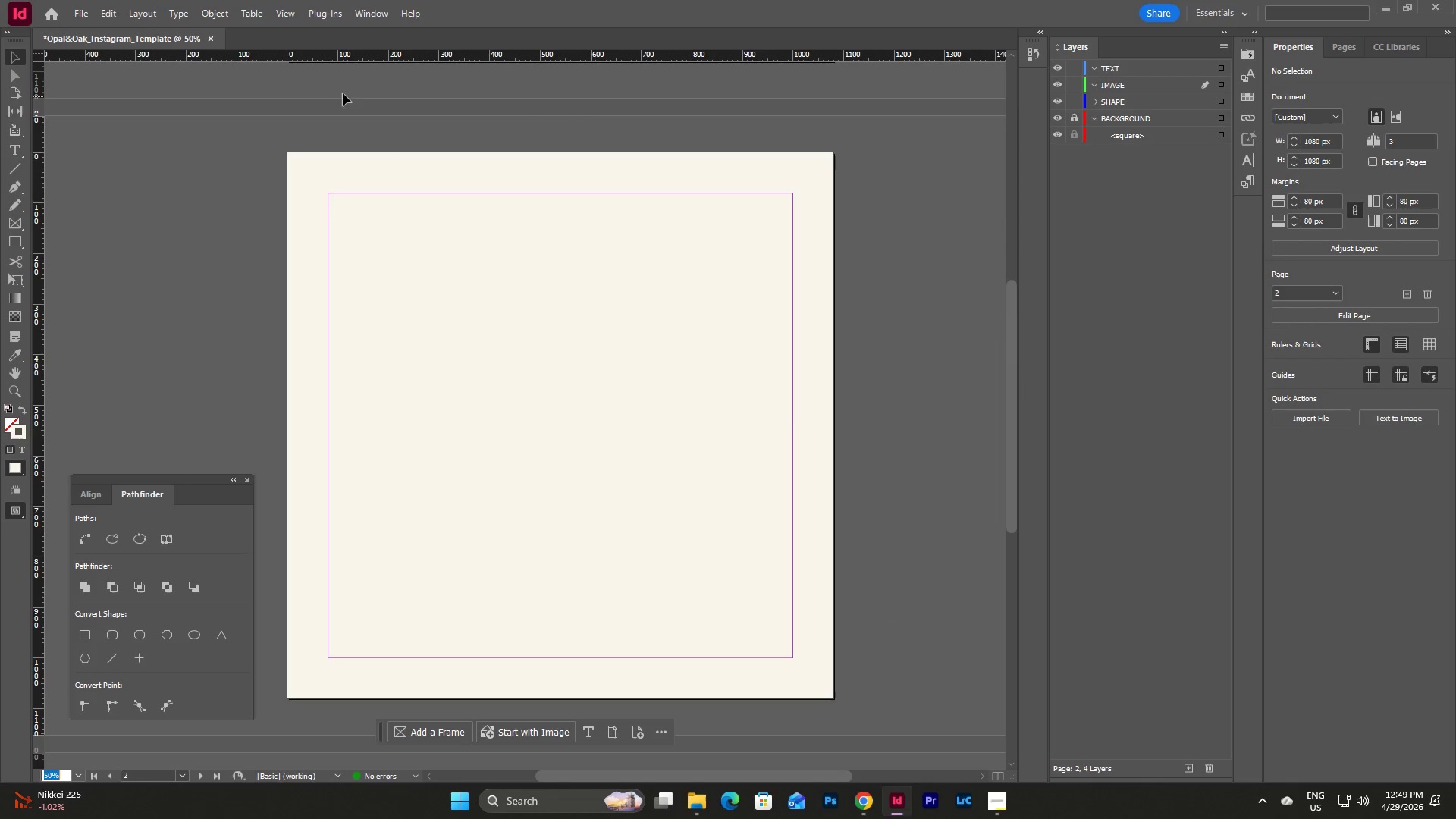 
left_click([288, 18])
 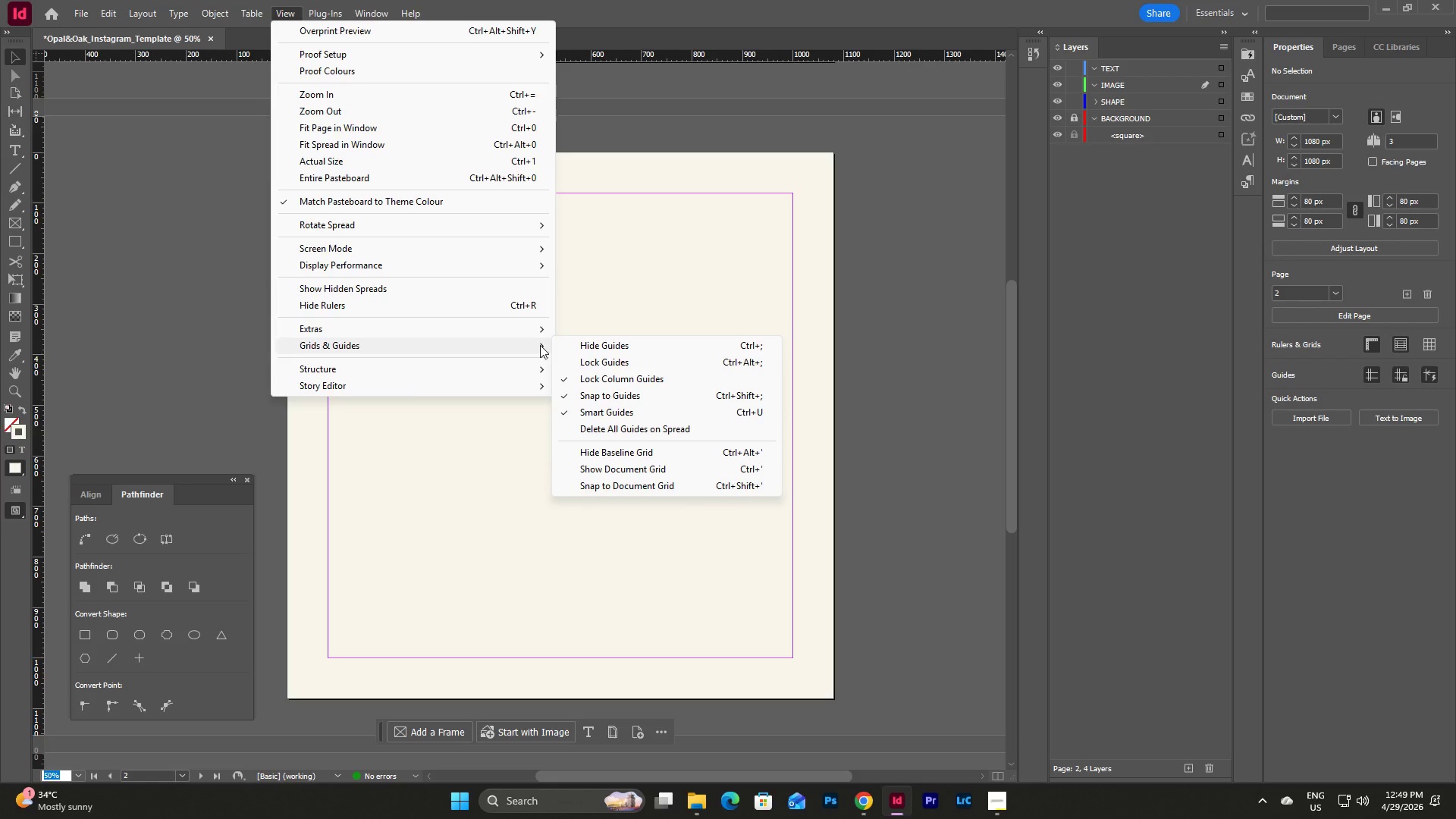 
wait(7.77)
 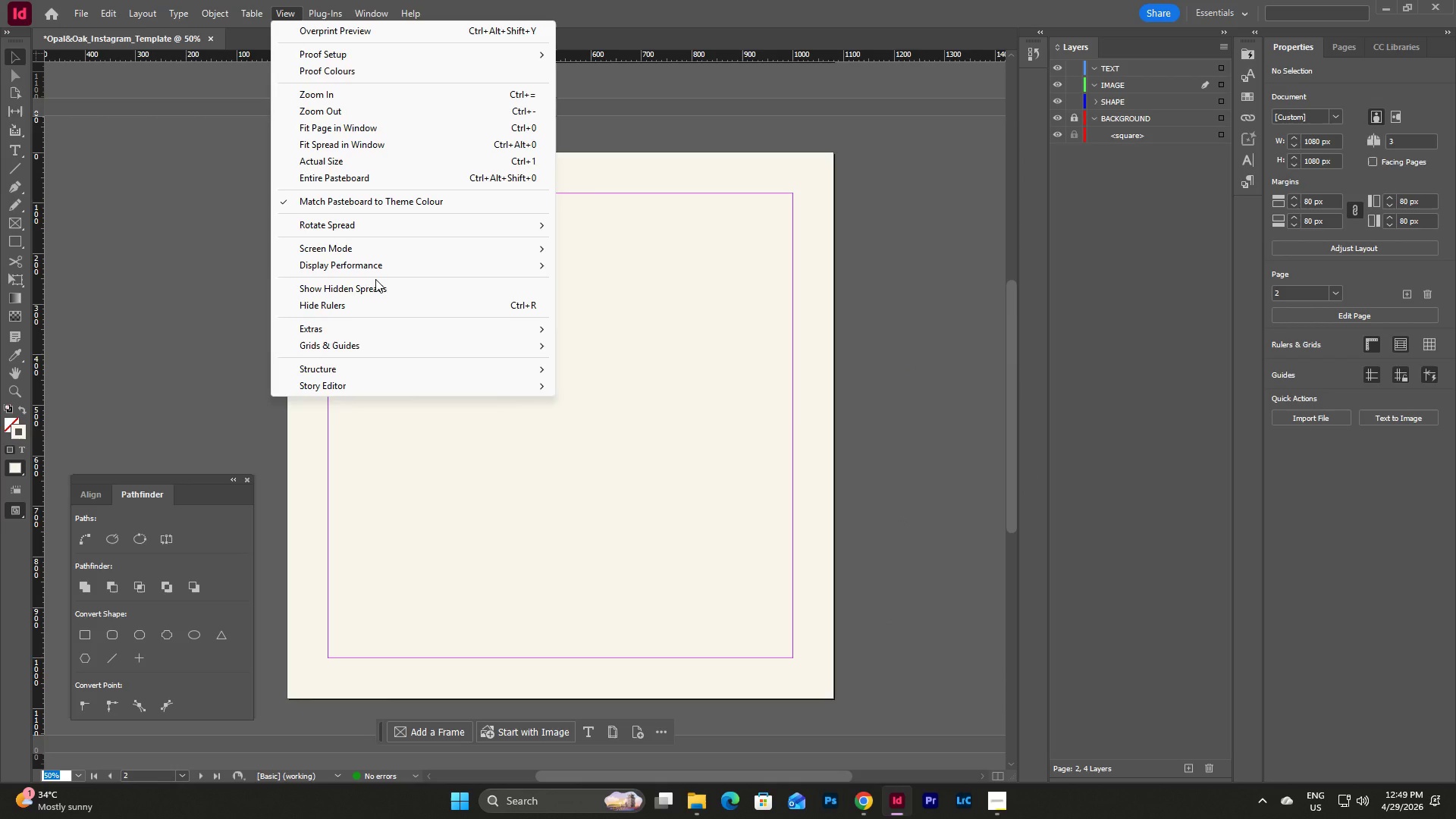 
left_click([639, 470])
 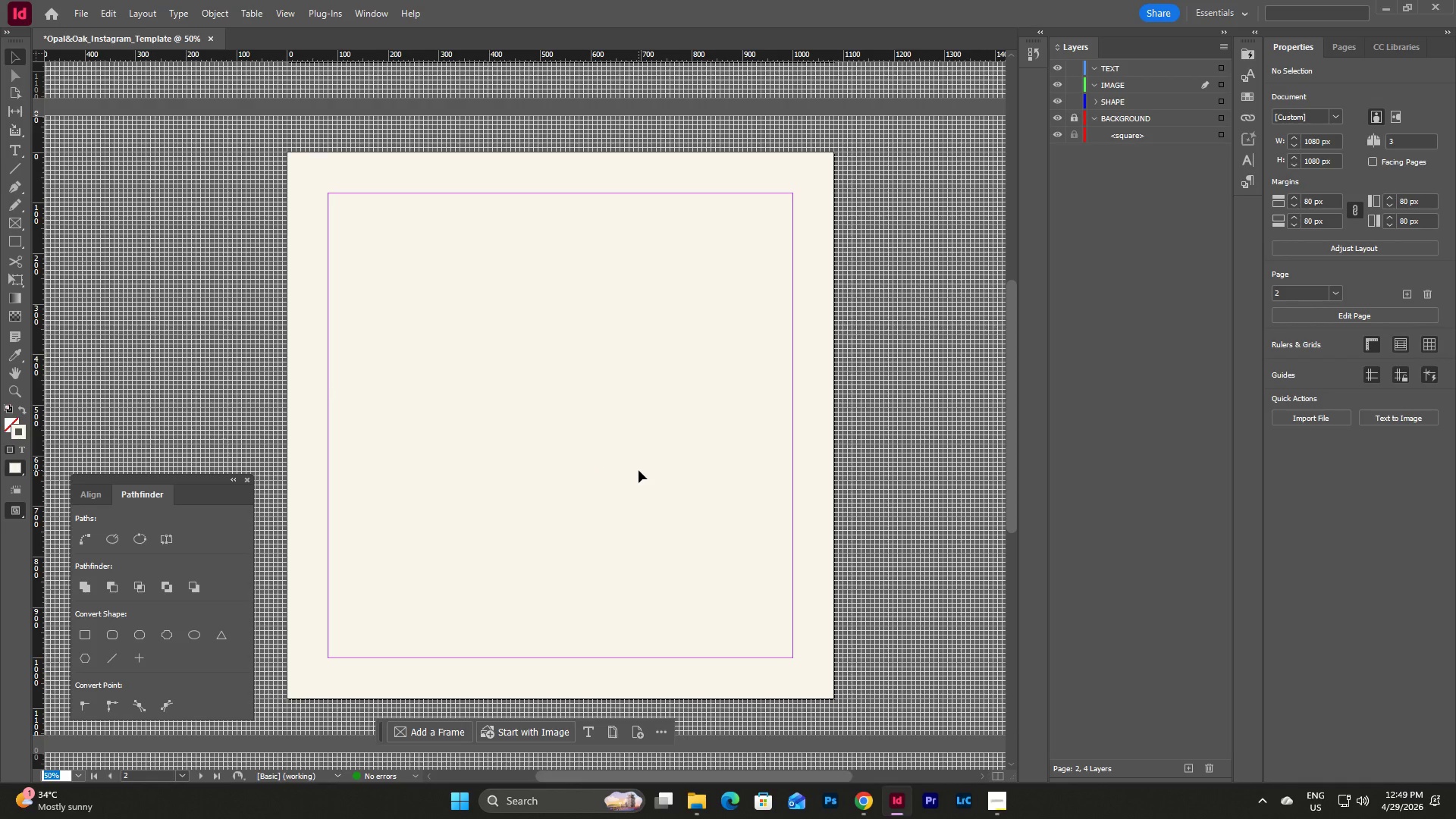 
key(Control+Z)
 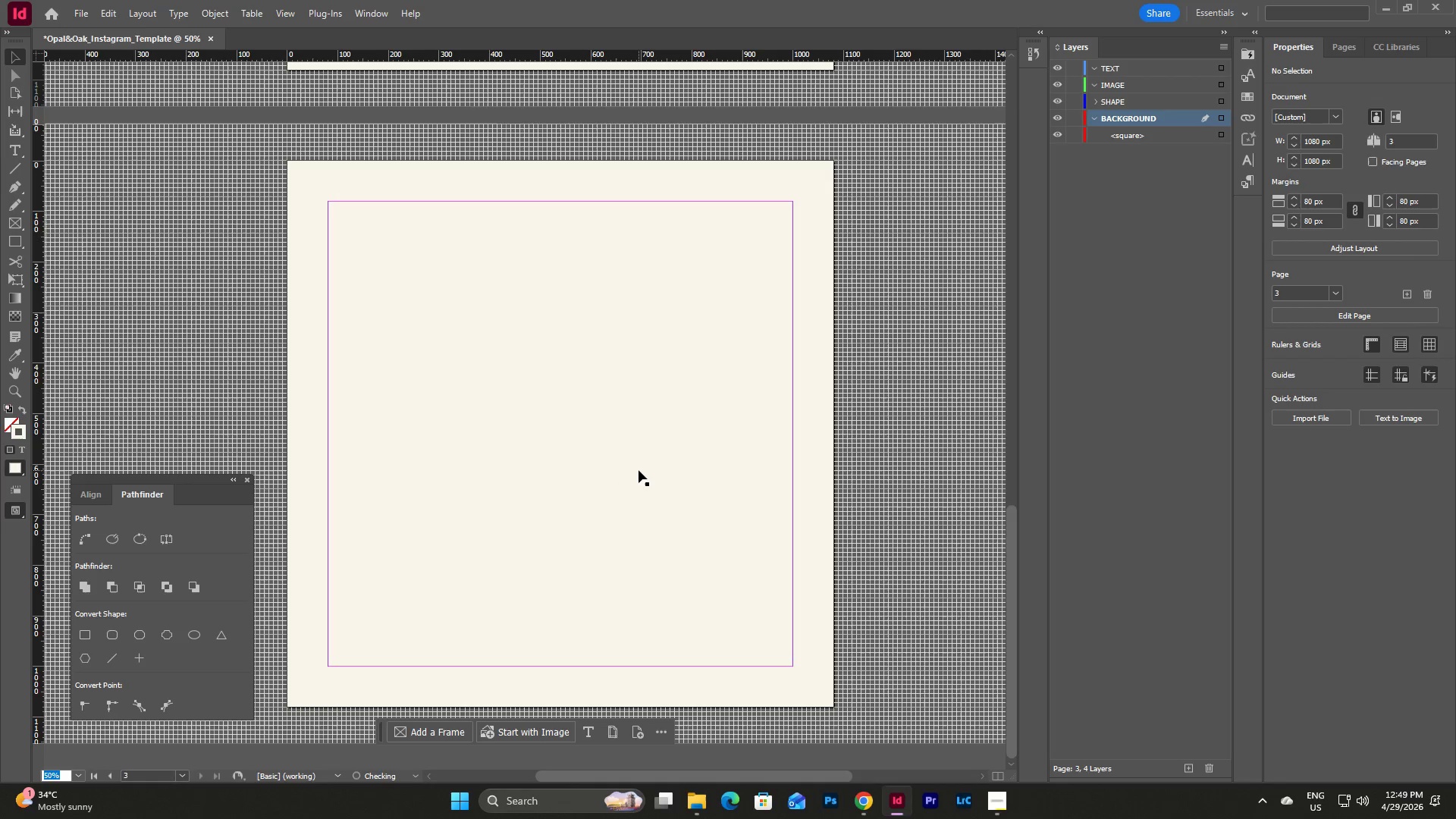 
key(Control+ControlLeft)
 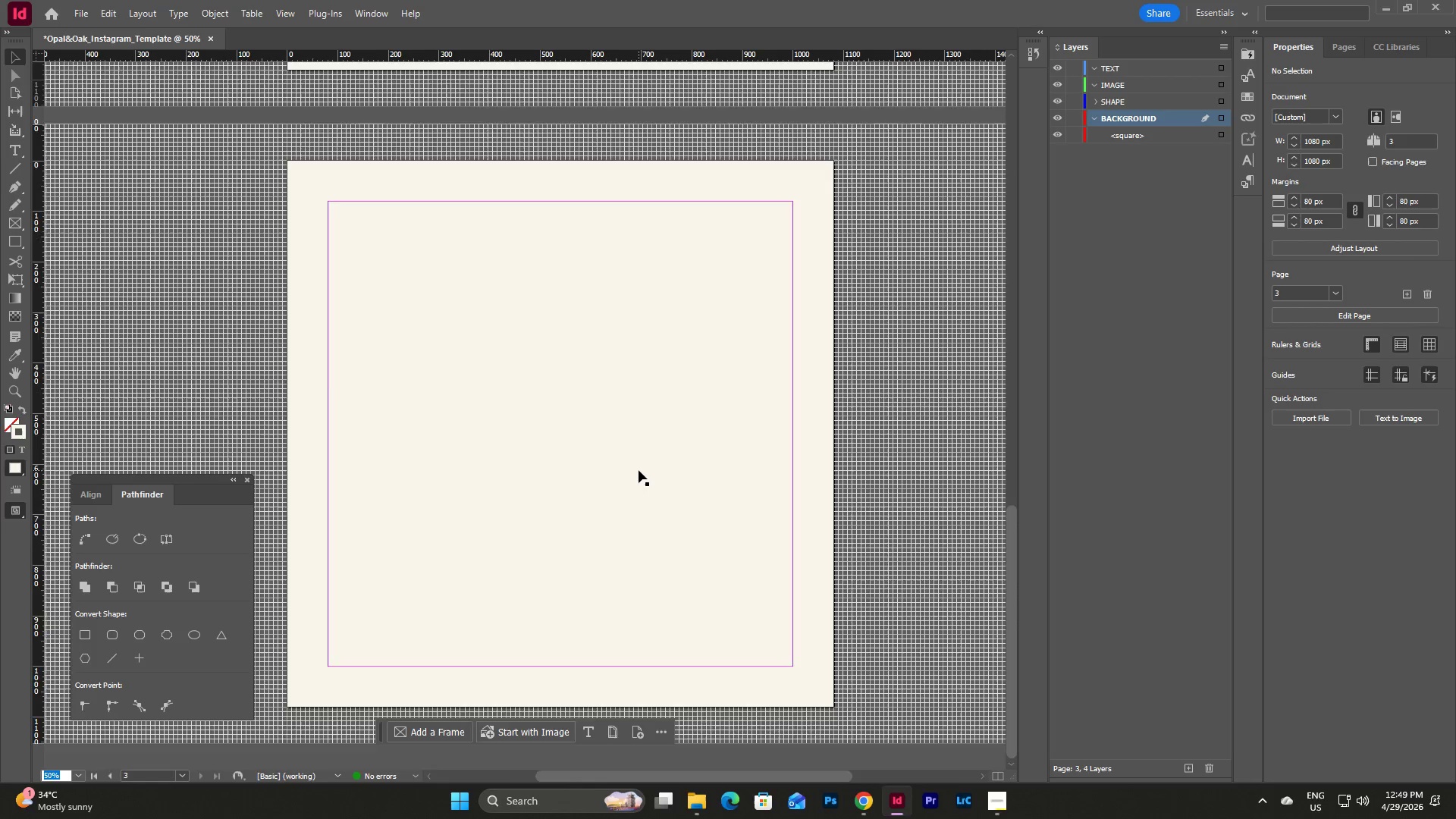 
scroll: coordinate [639, 470], scroll_direction: up, amount: 7.0
 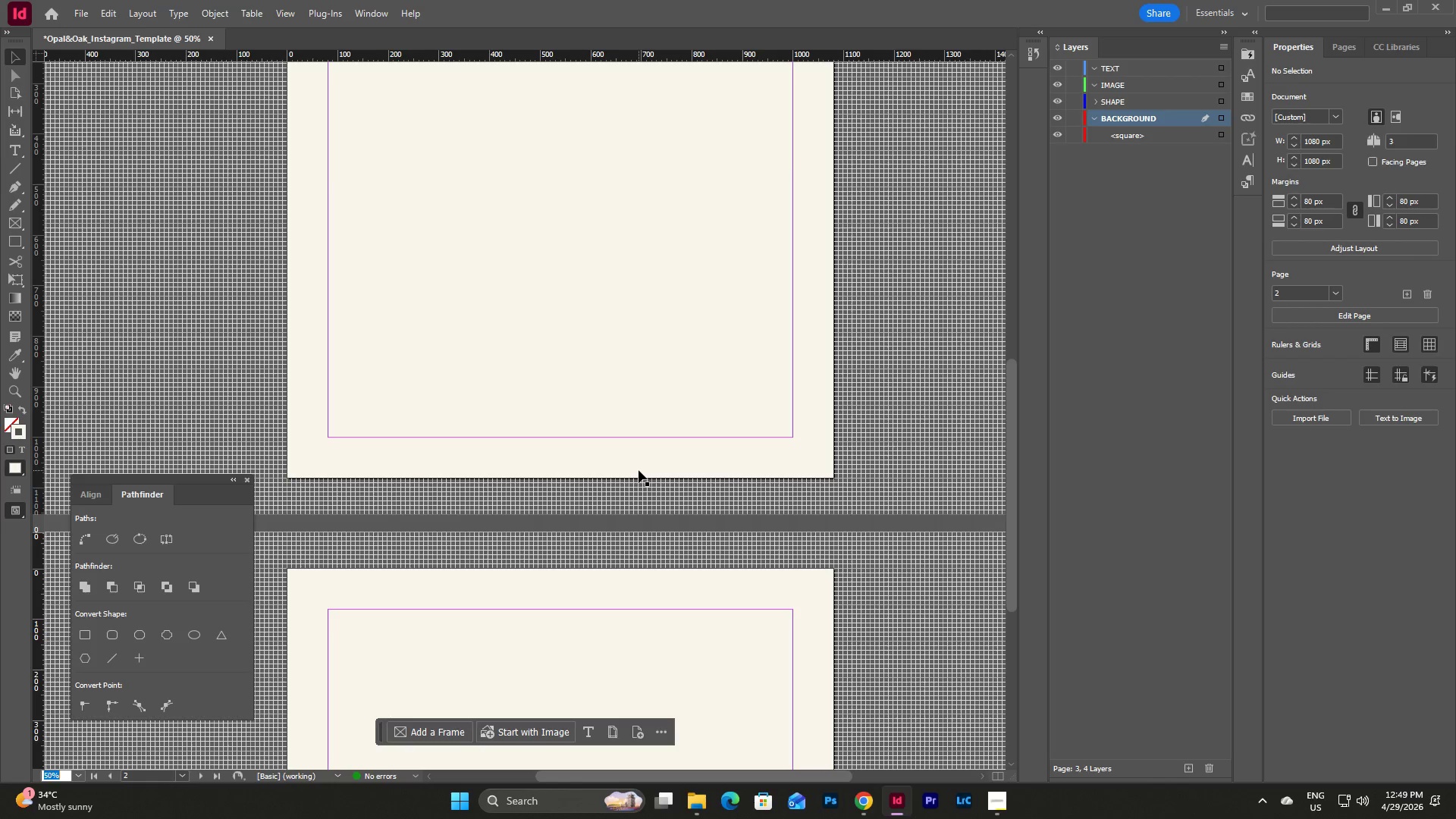 
key(Control+Y)
 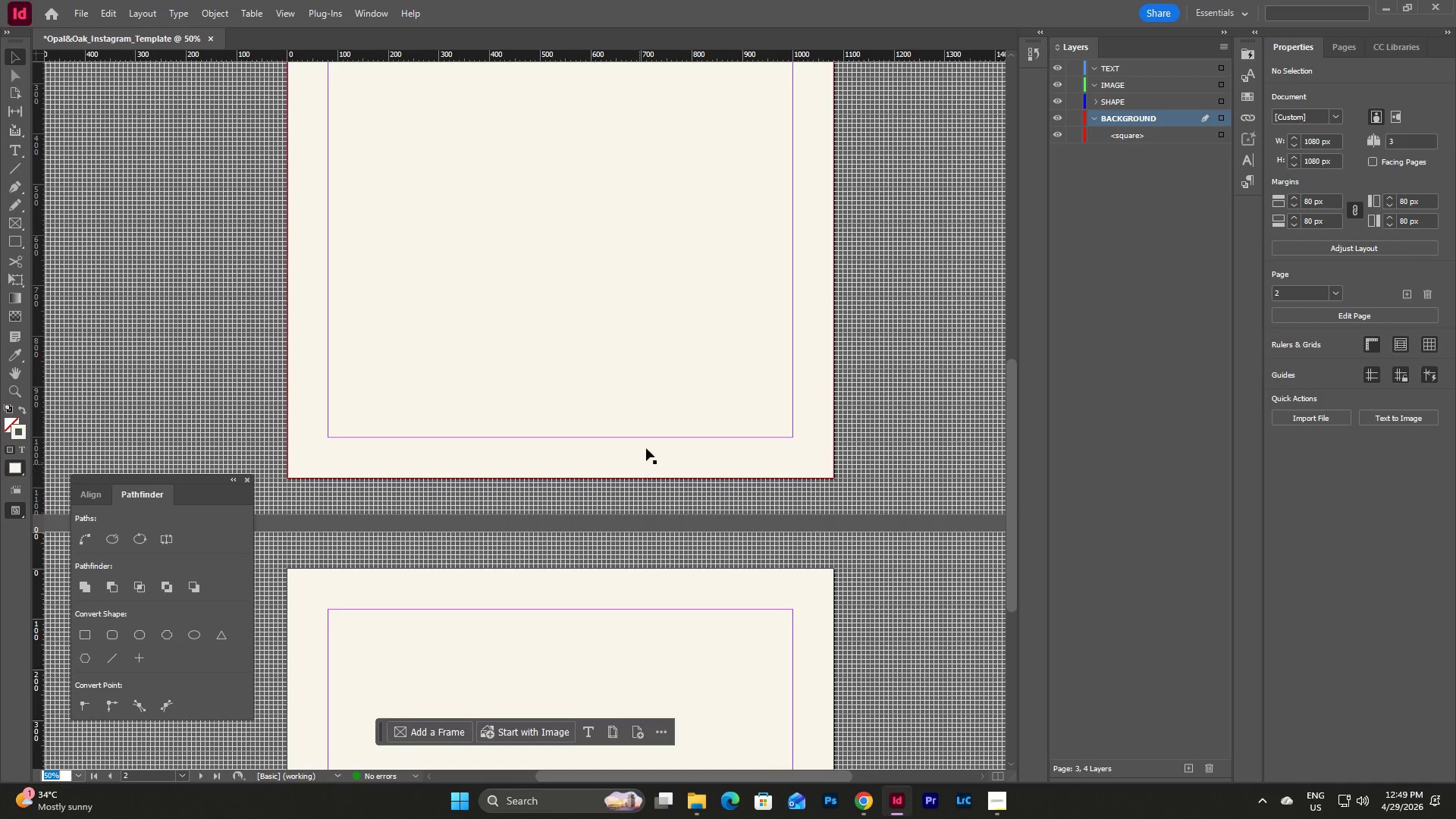 
scroll: coordinate [808, 293], scroll_direction: down, amount: 8.0
 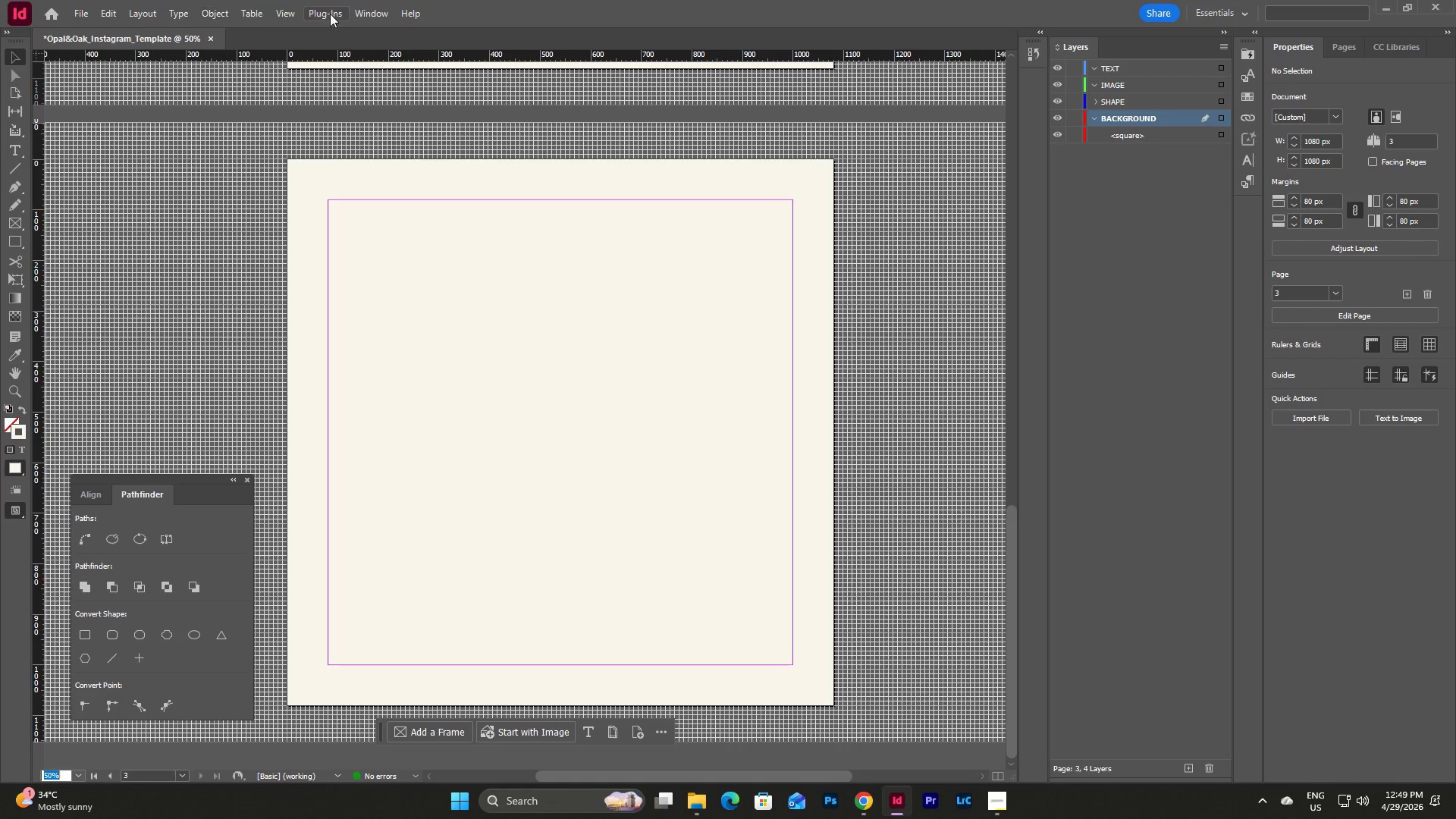 
left_click([285, 17])
 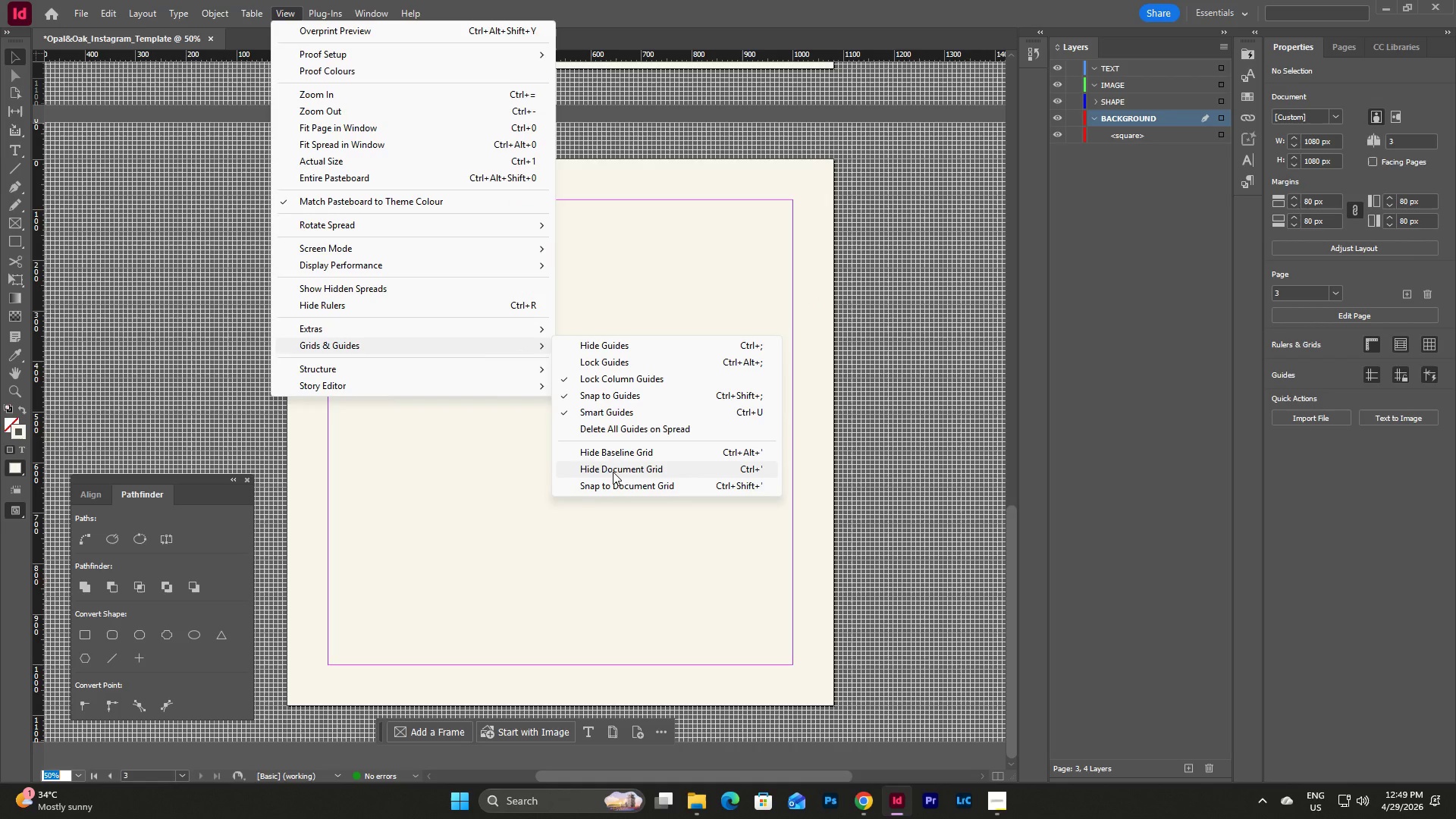 
wait(5.19)
 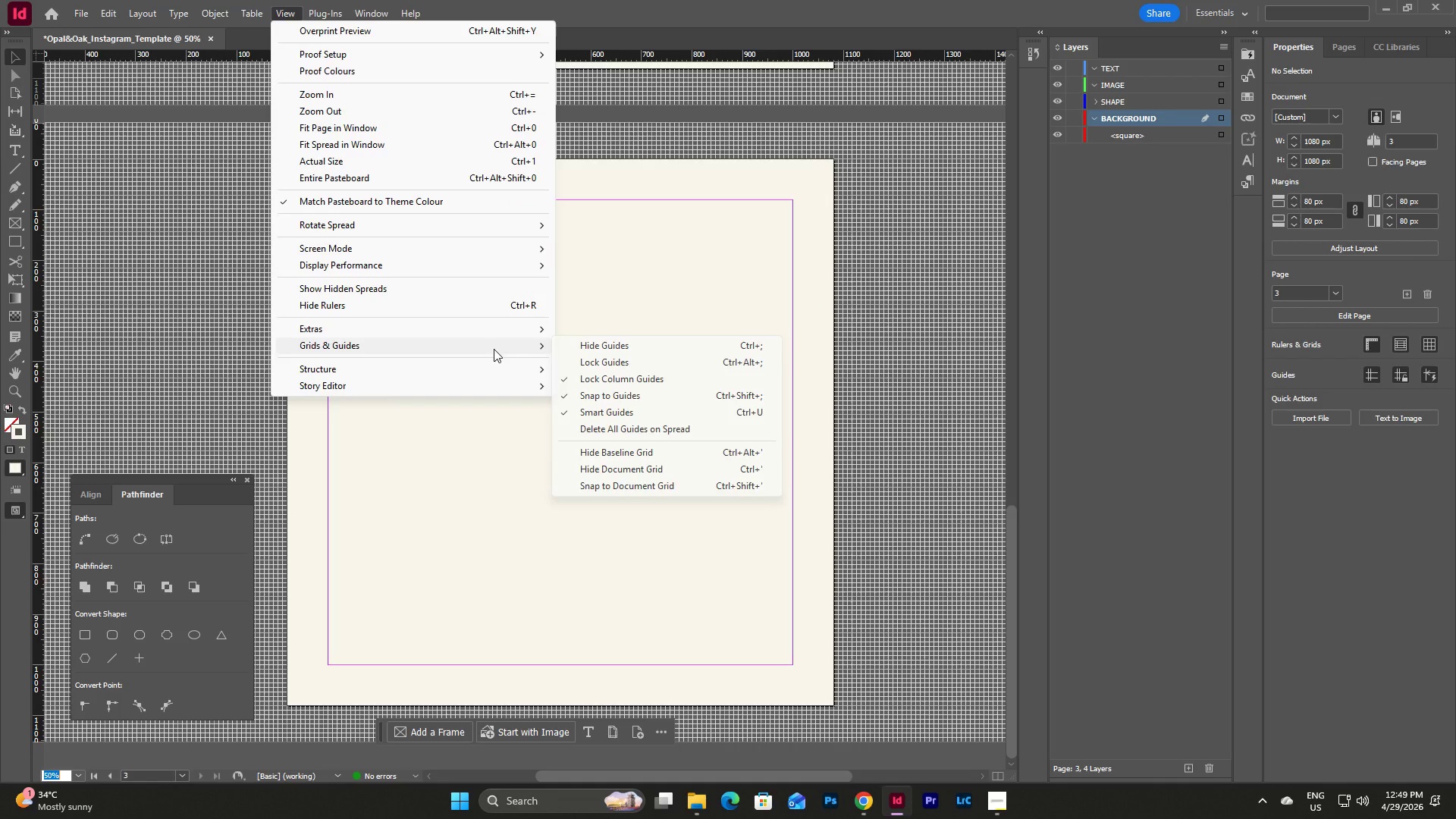 
left_click([613, 472])
 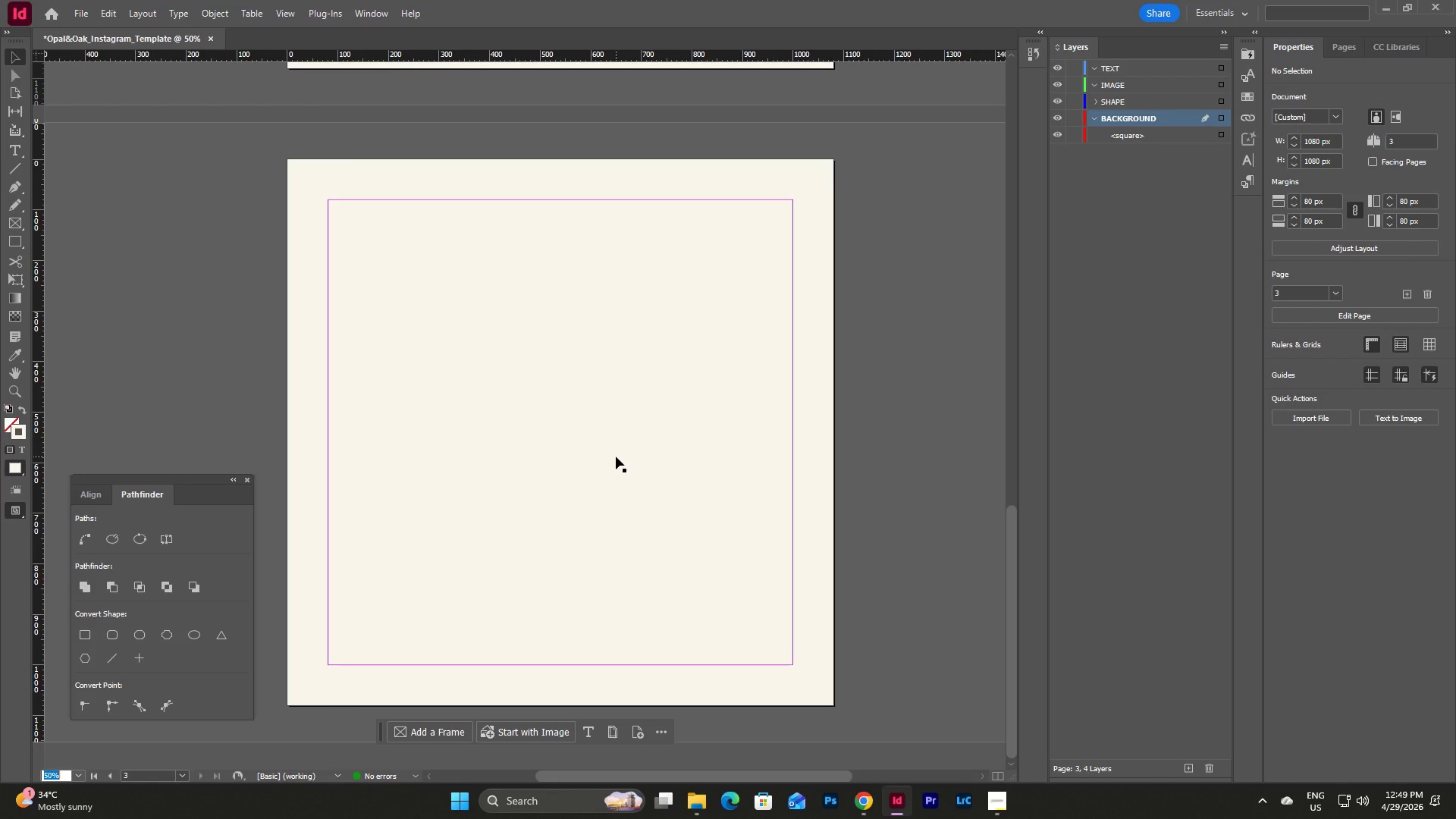 
left_click([868, 395])
 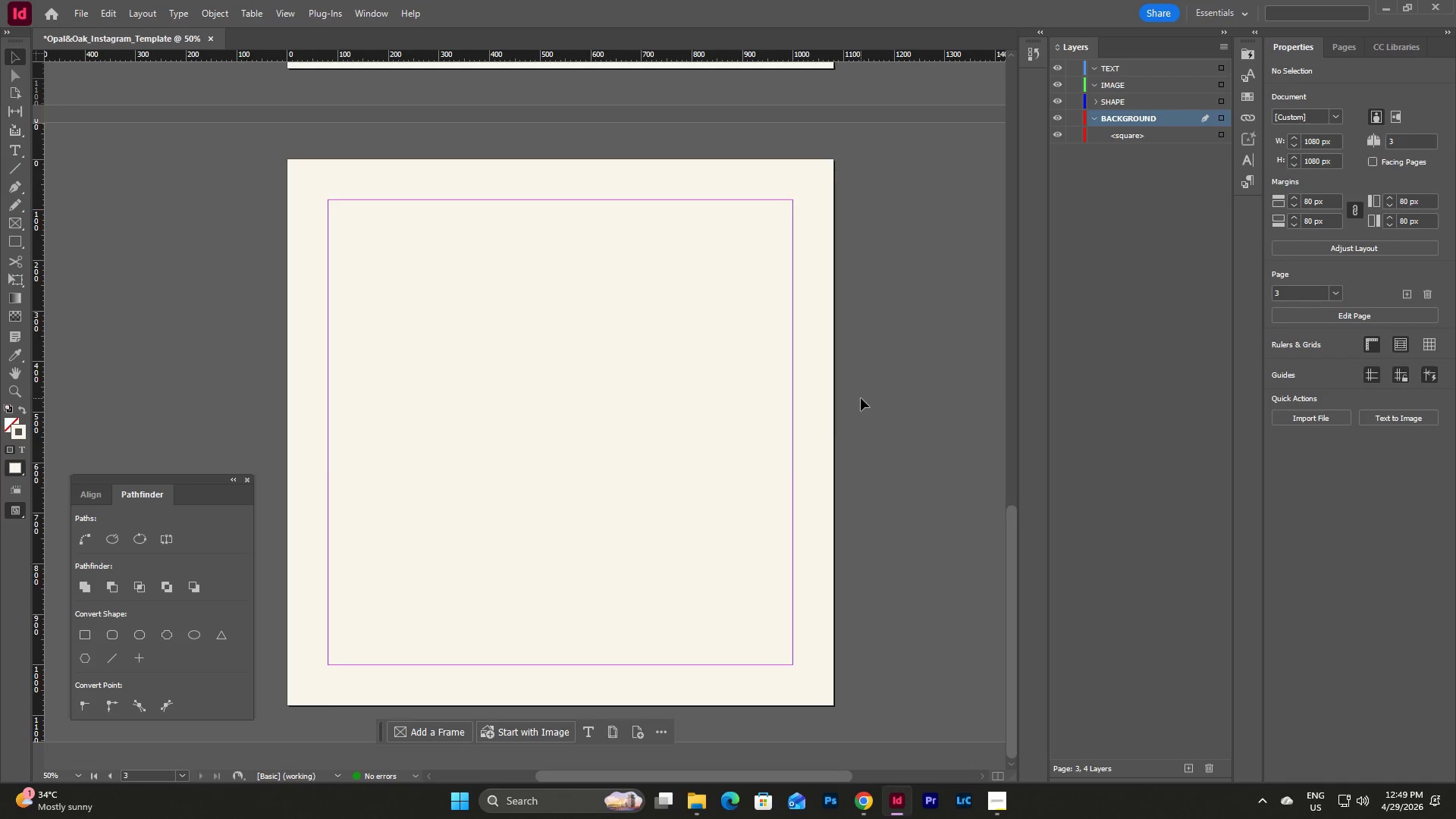 
scroll: coordinate [621, 477], scroll_direction: down, amount: 10.0
 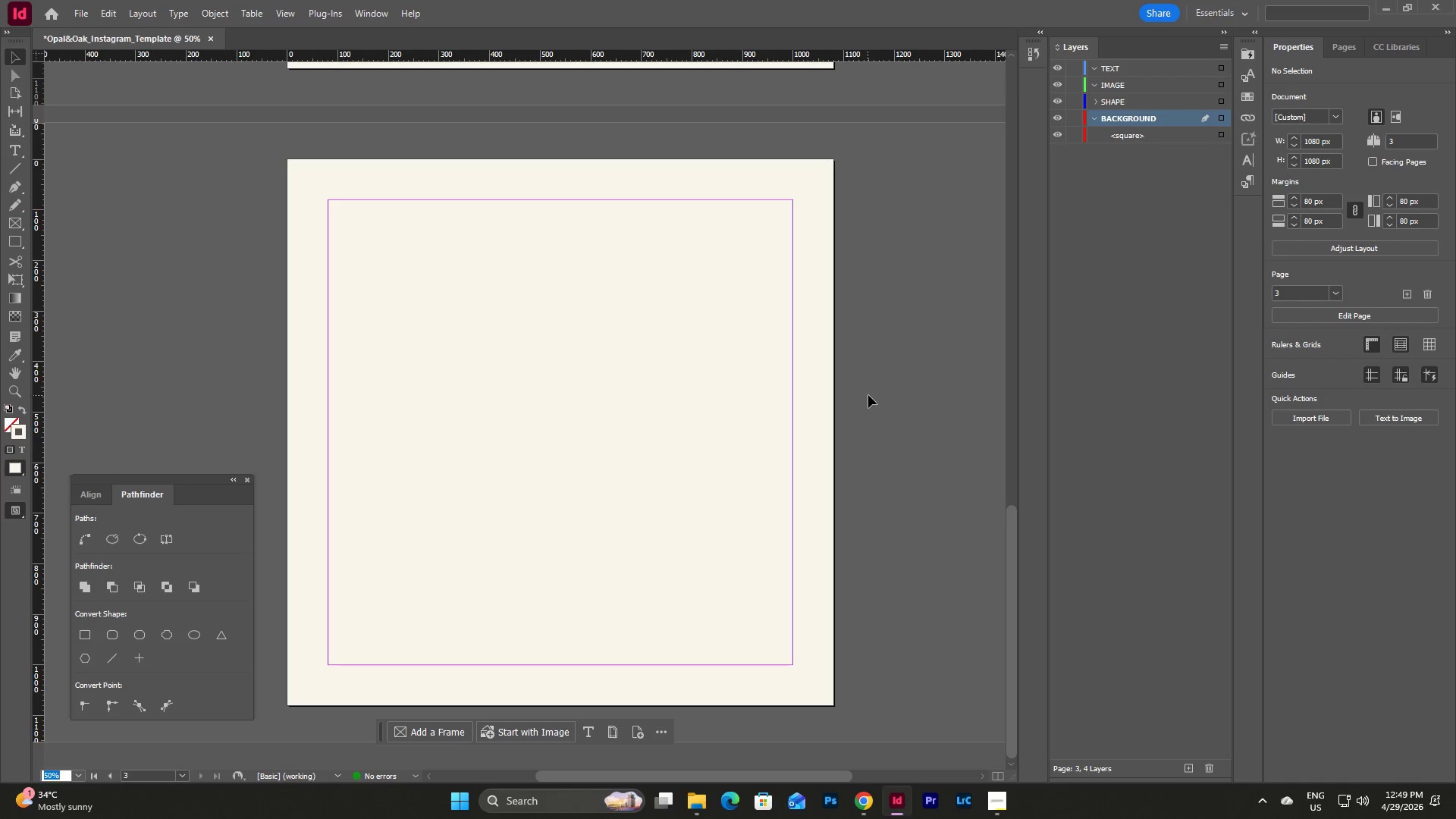 
scroll: coordinate [861, 398], scroll_direction: up, amount: 24.0
 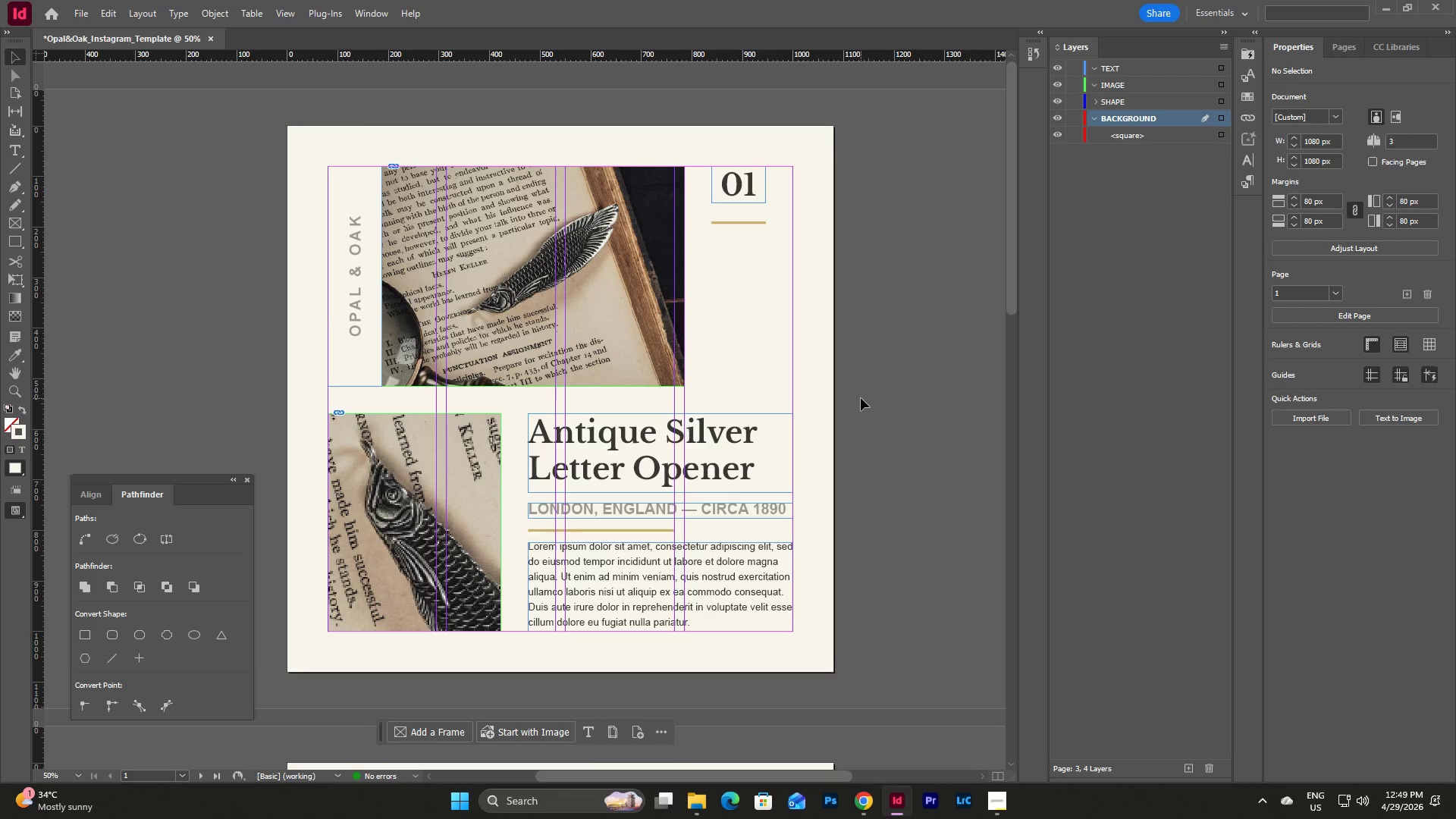 
scroll: coordinate [861, 398], scroll_direction: down, amount: 19.0
 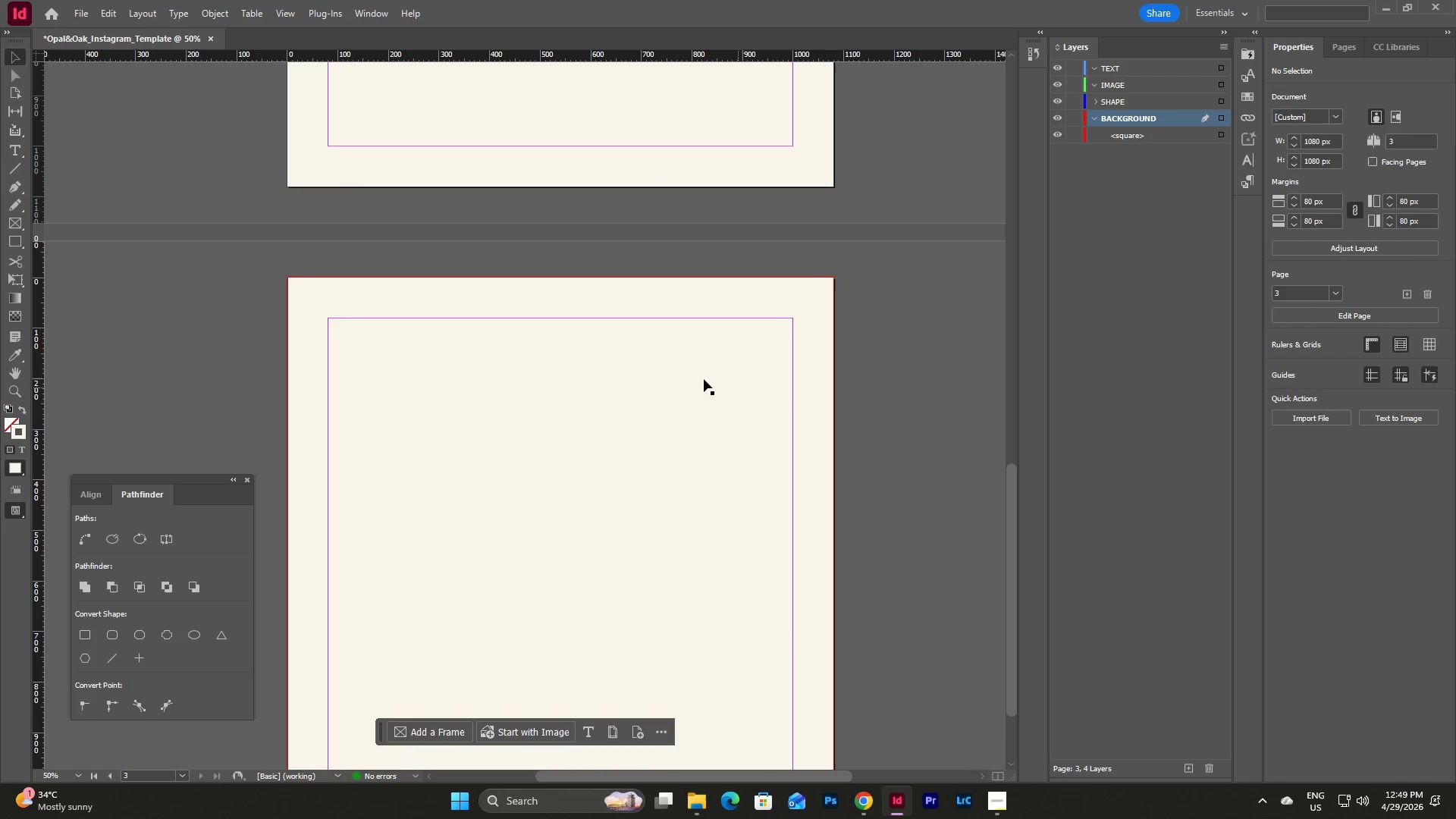 
left_click([700, 378])
 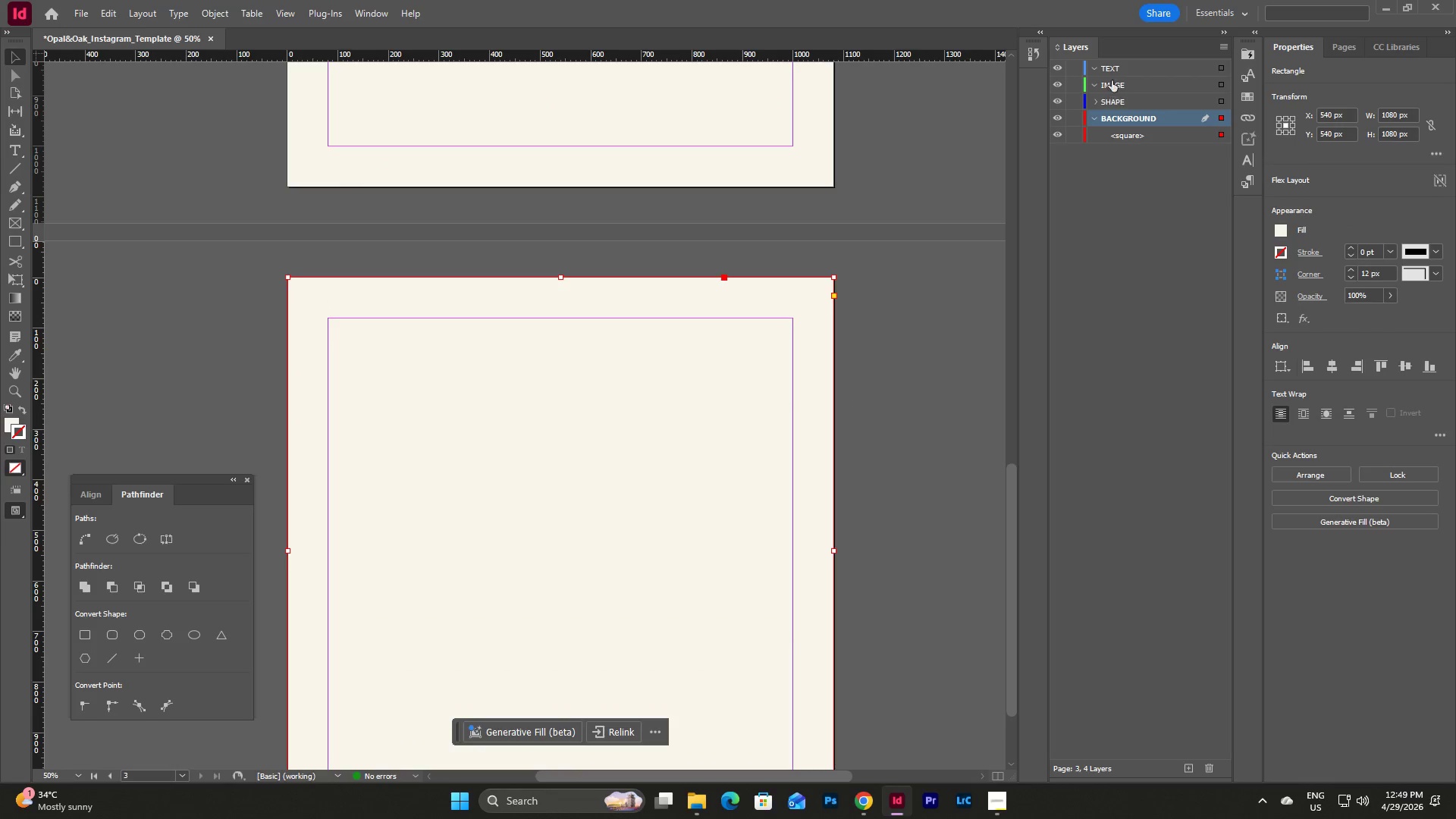 
left_click([1112, 66])
 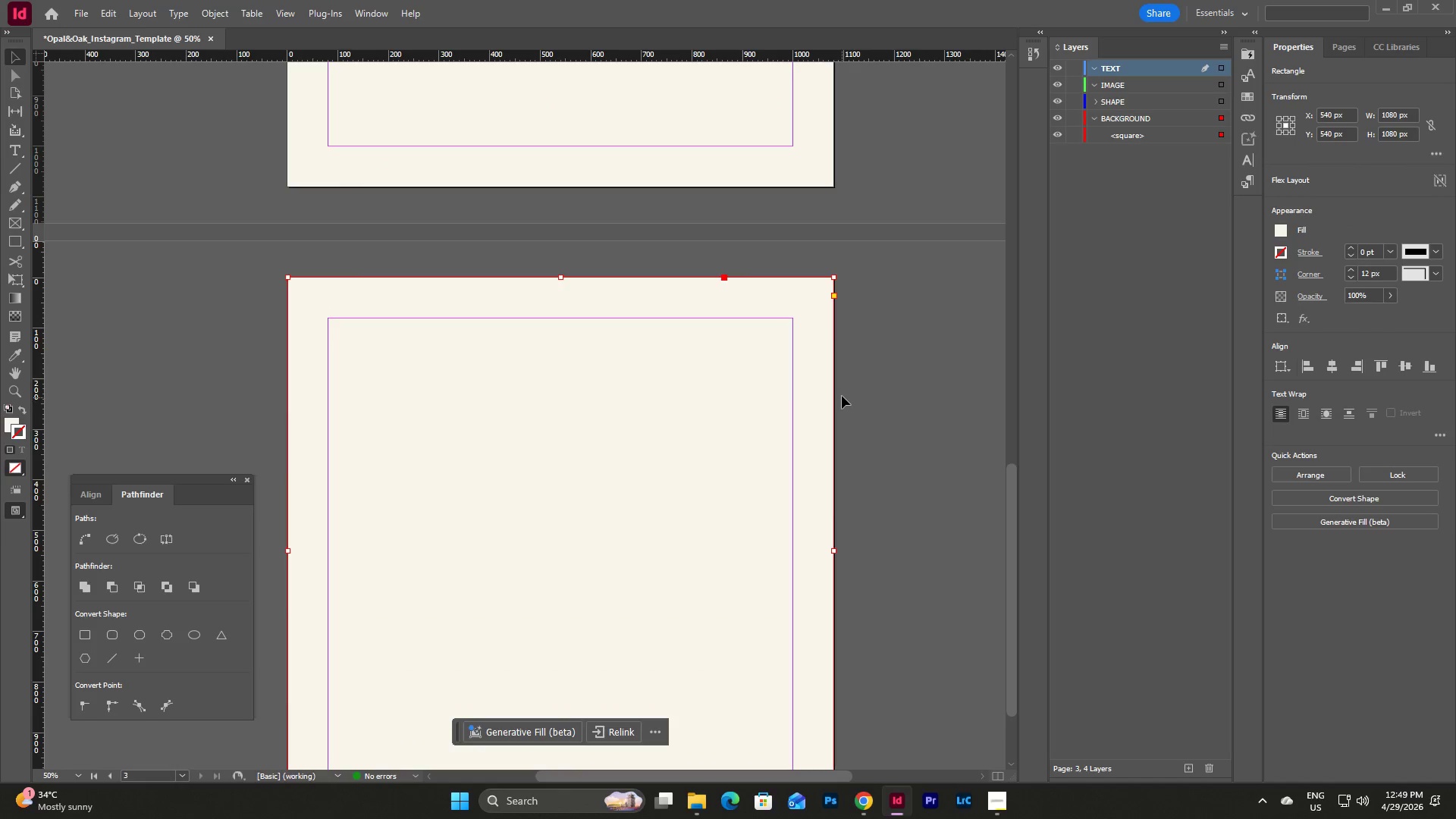 
double_click([893, 391])
 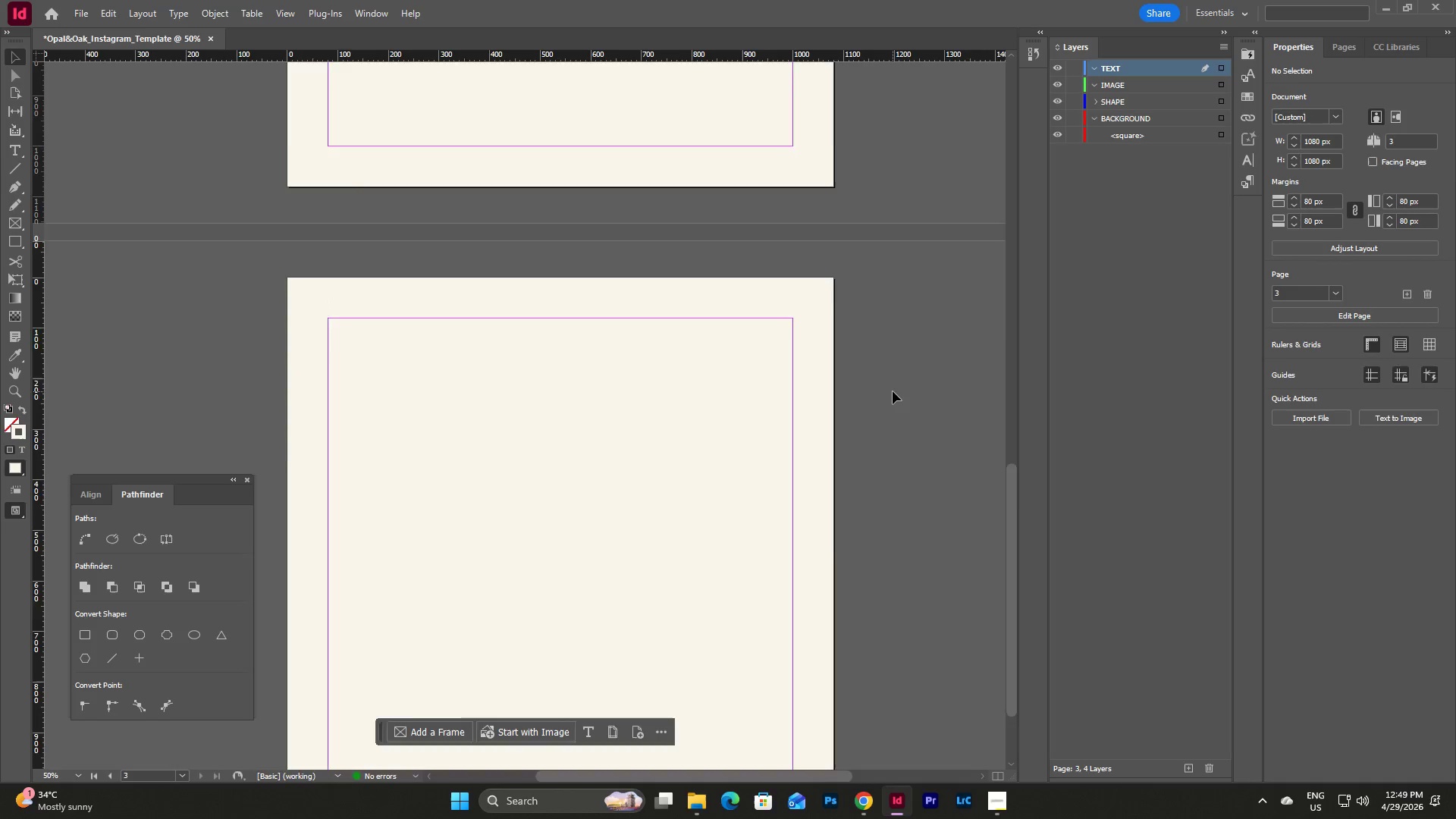 
scroll: coordinate [893, 391], scroll_direction: down, amount: 4.0
 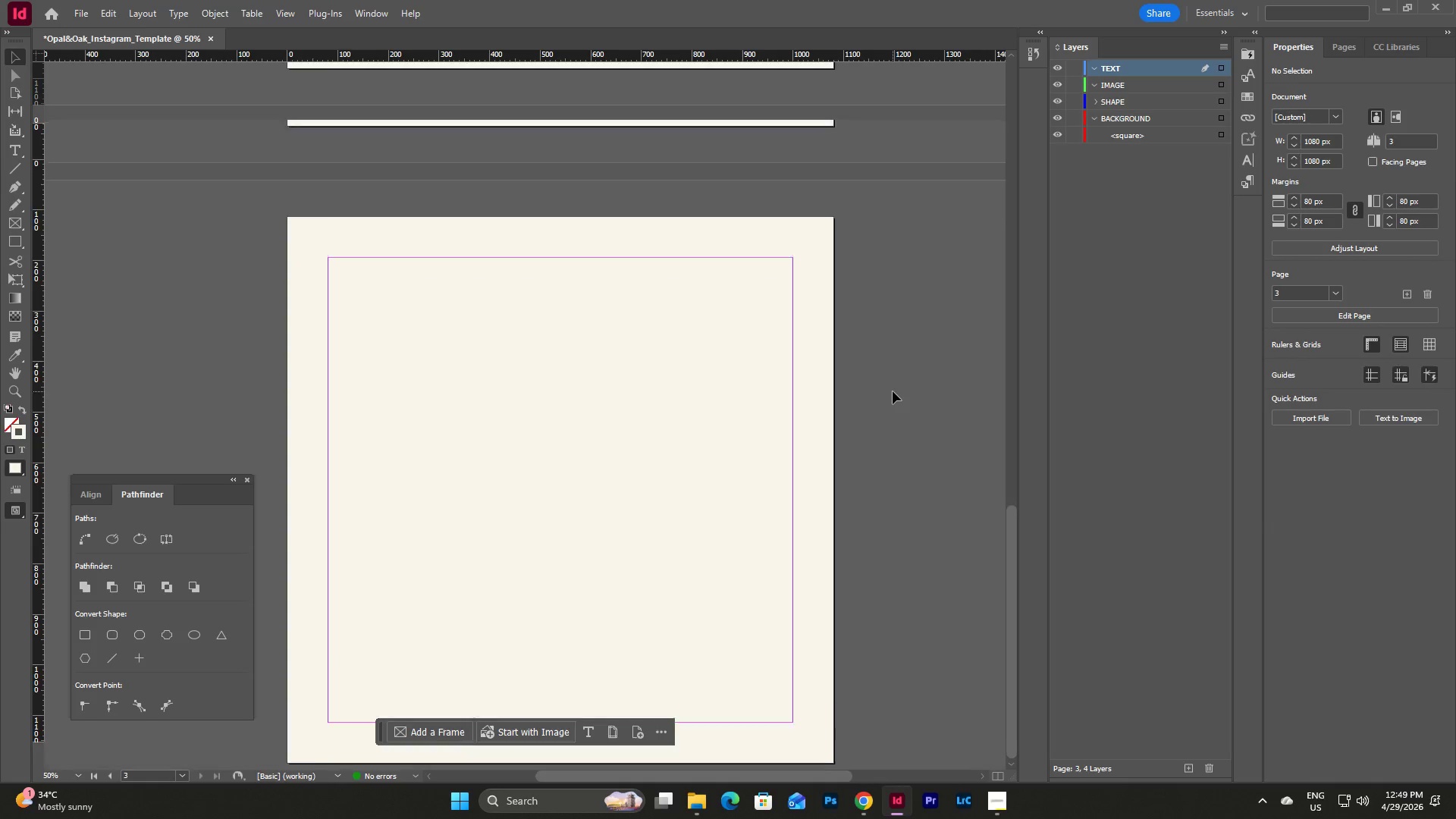 
scroll: coordinate [743, 187], scroll_direction: up, amount: 22.0
 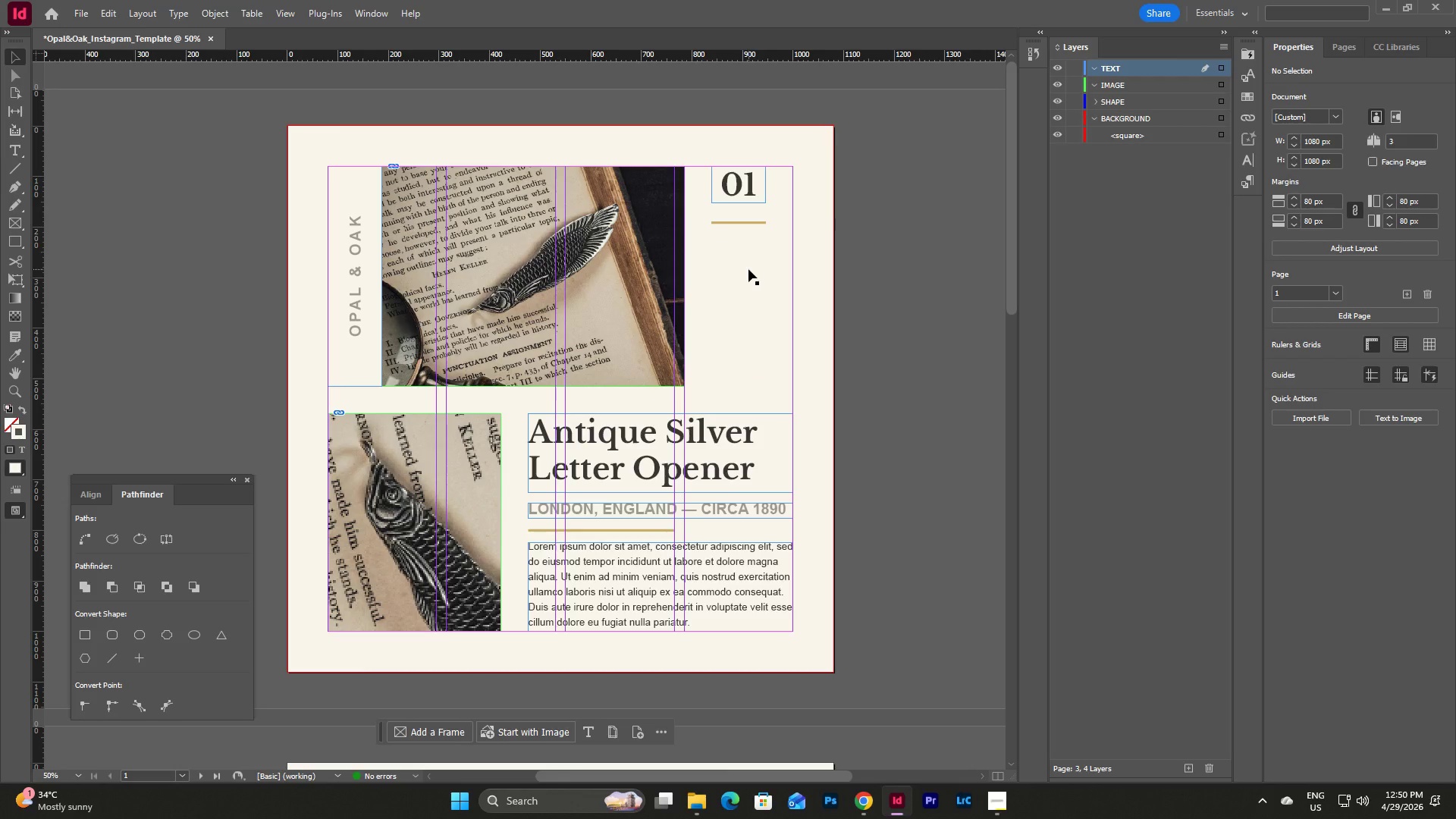 
wait(19.57)
 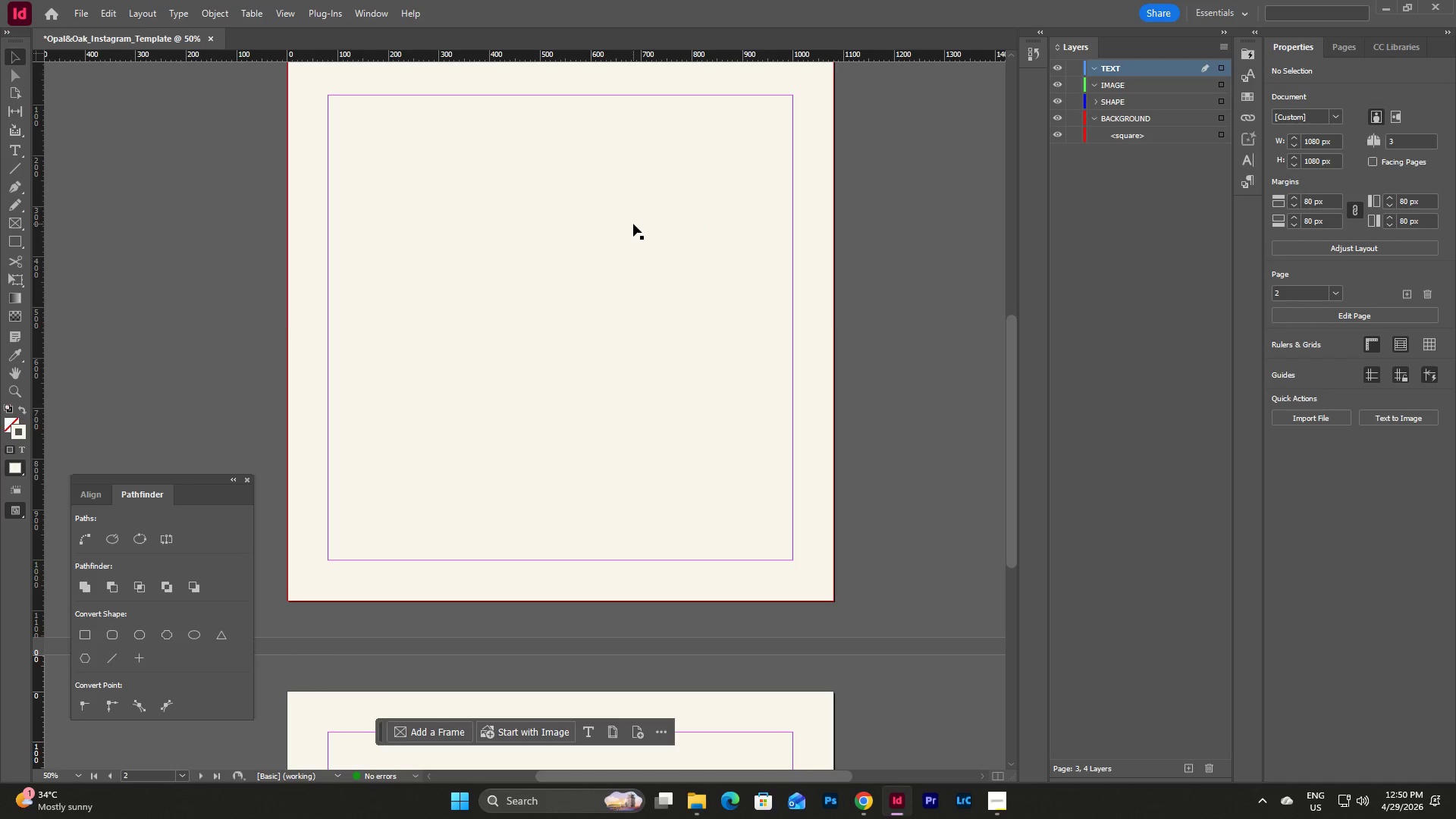 
left_click([633, 224])
 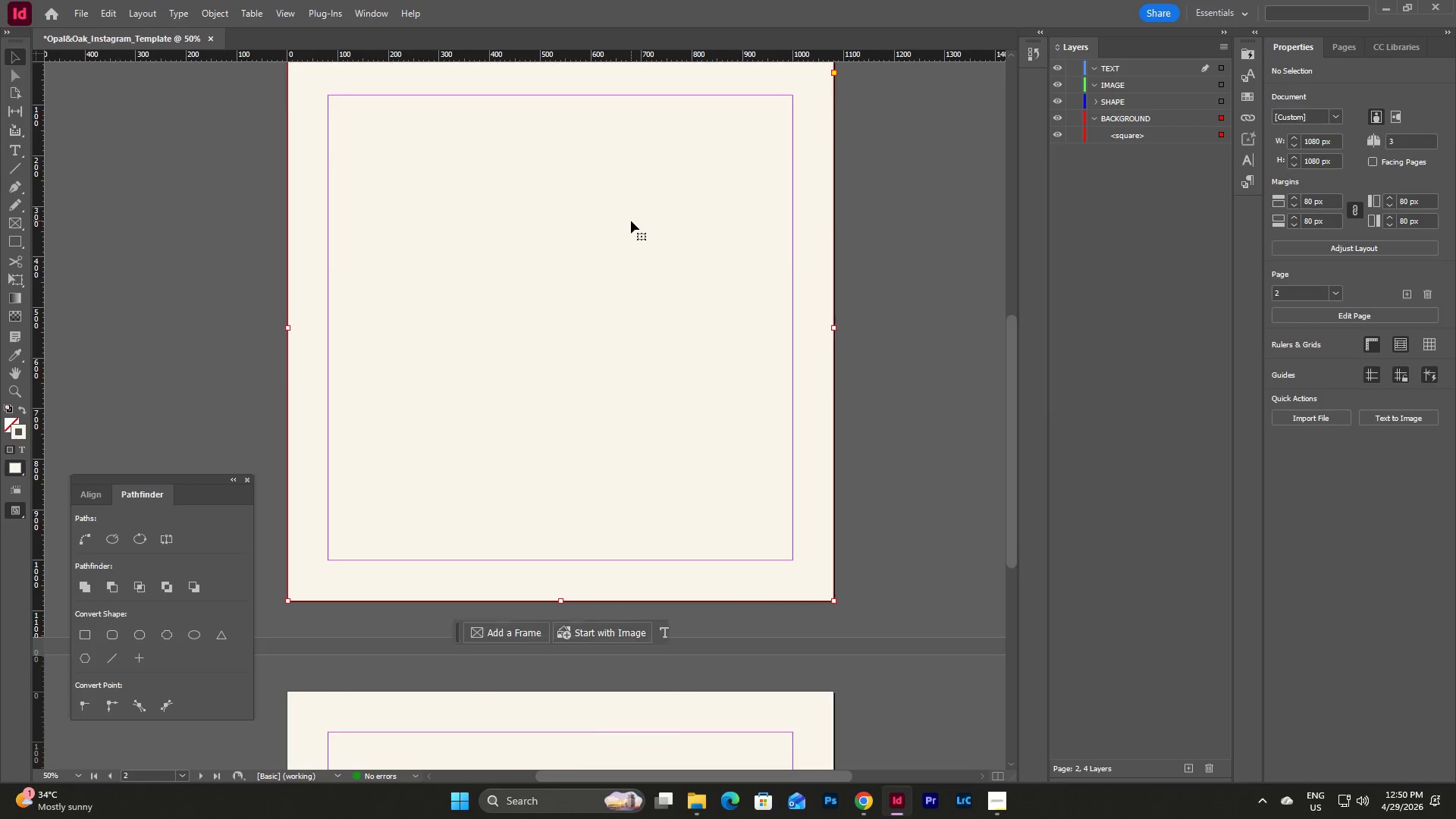 
scroll: coordinate [727, 196], scroll_direction: down, amount: 12.0
 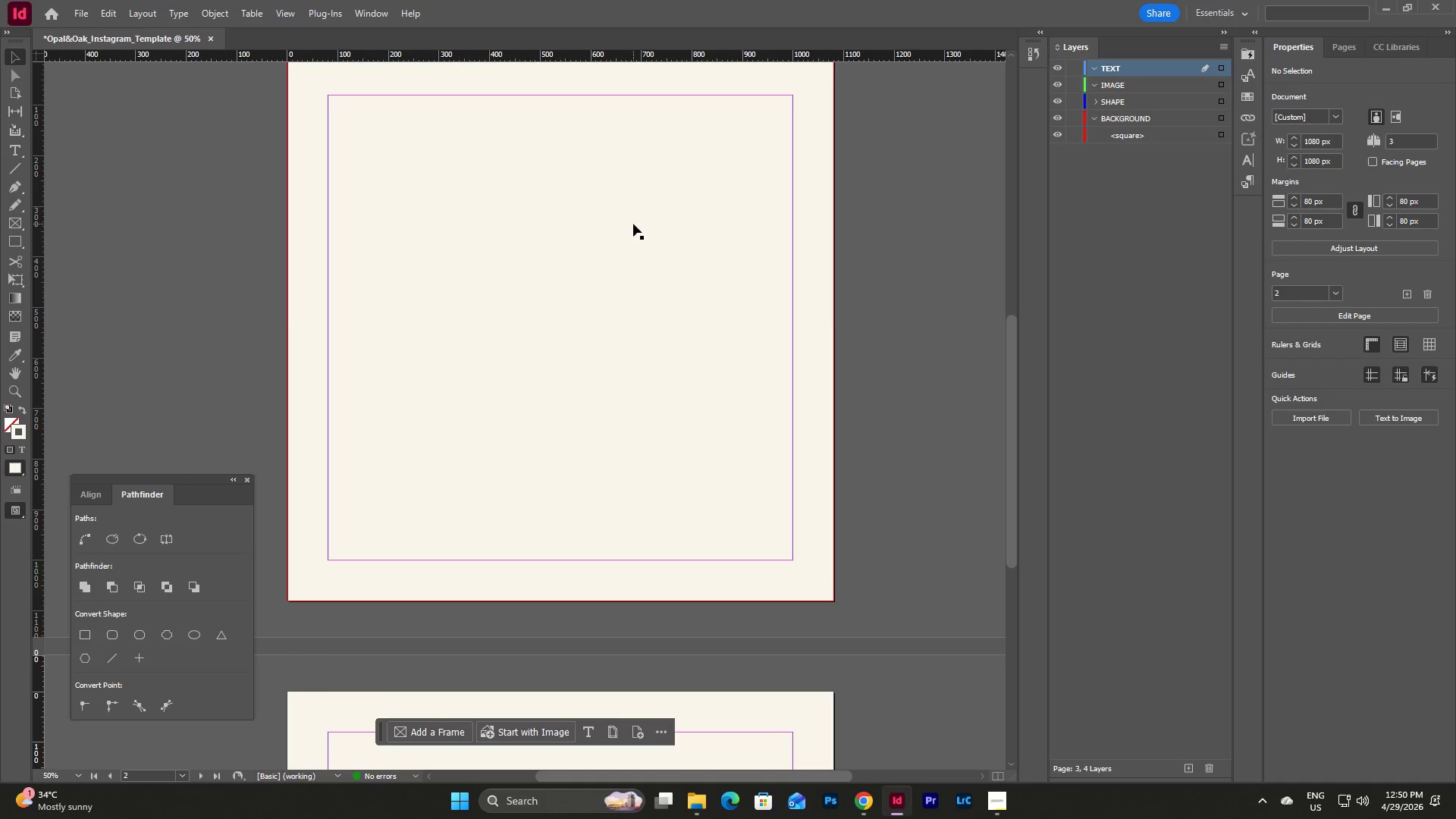 
scroll: coordinate [631, 221], scroll_direction: up, amount: 1.0
 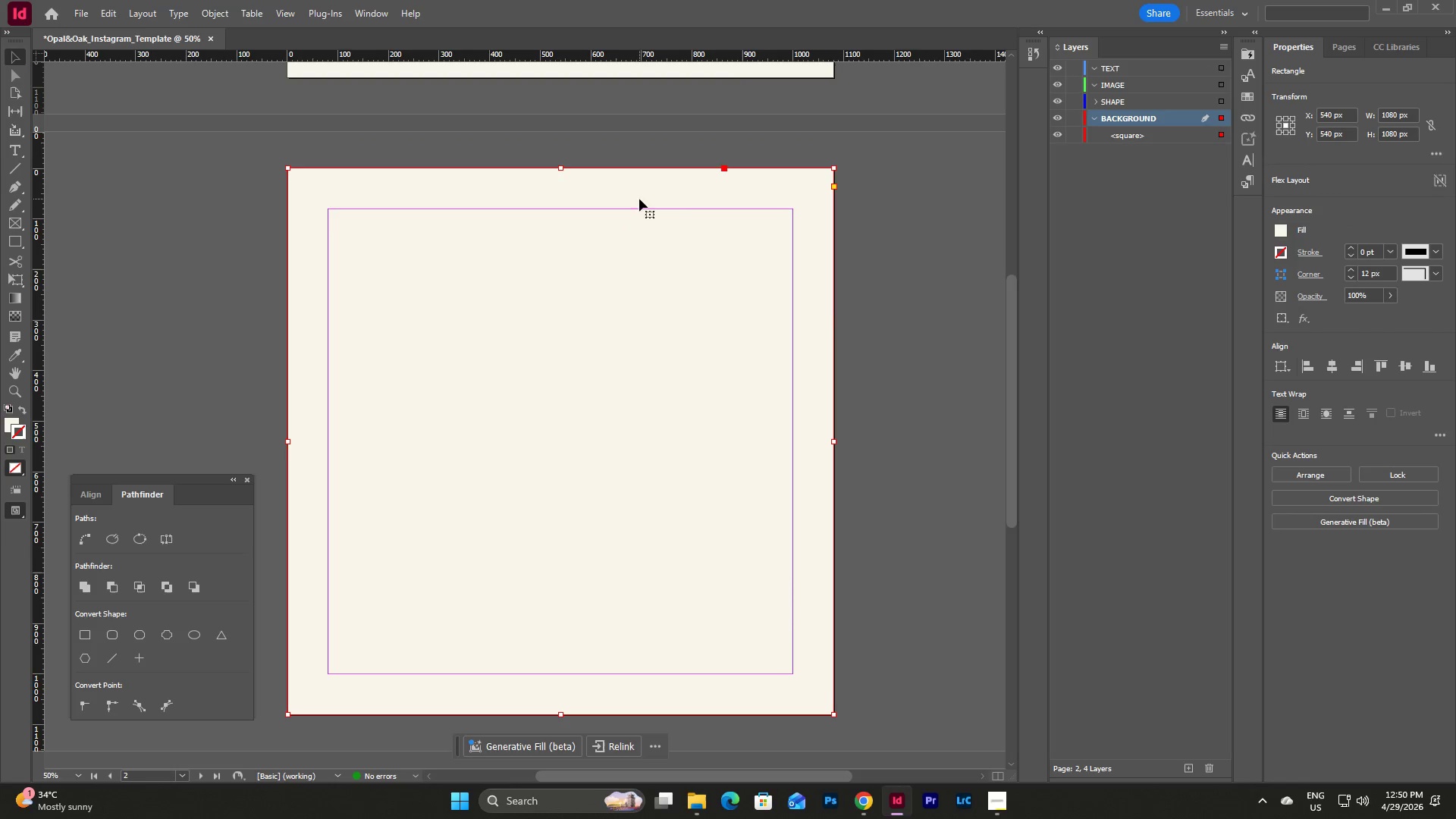 
left_click([864, 249])
 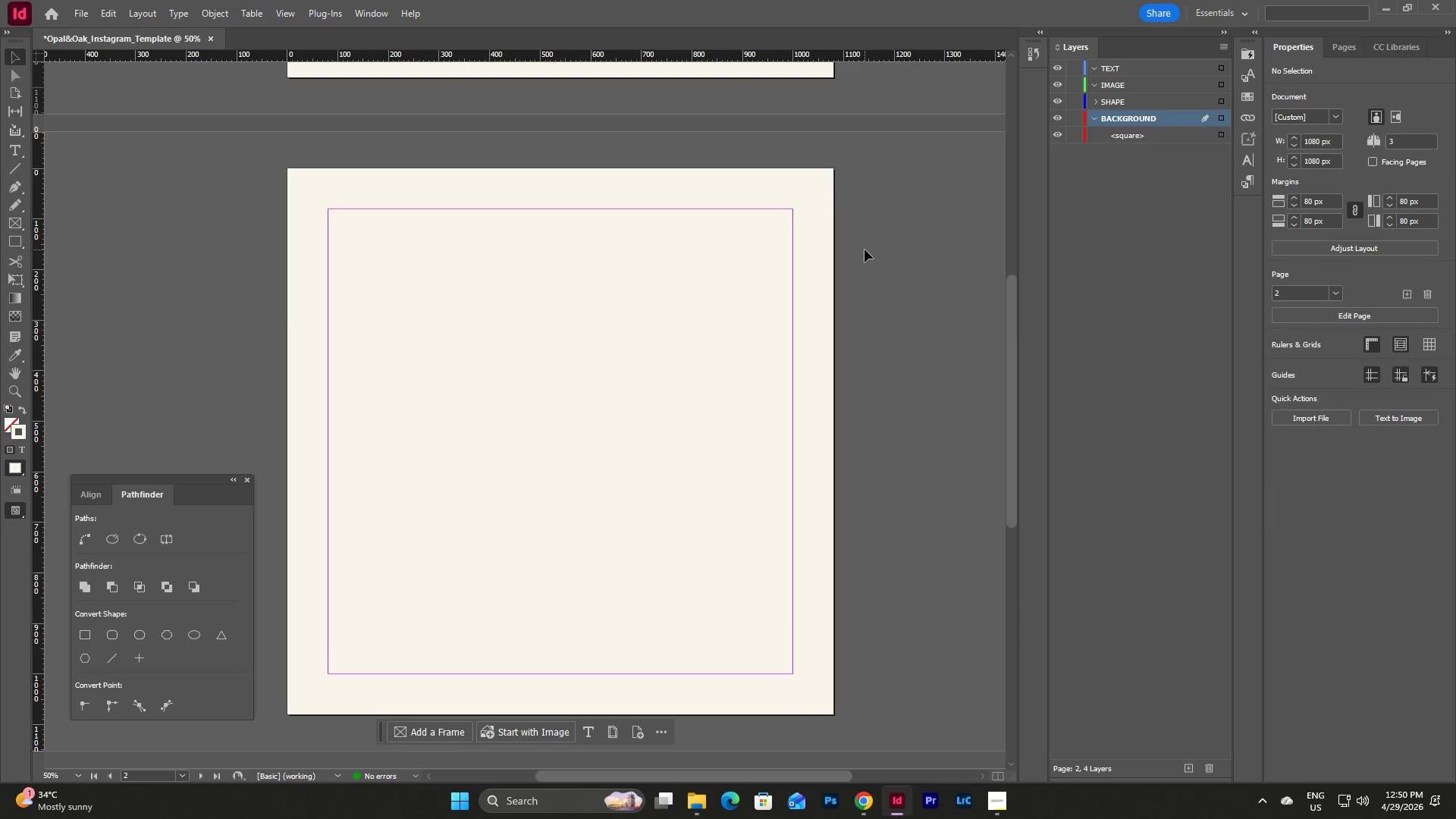 
scroll: coordinate [864, 249], scroll_direction: down, amount: 3.0
 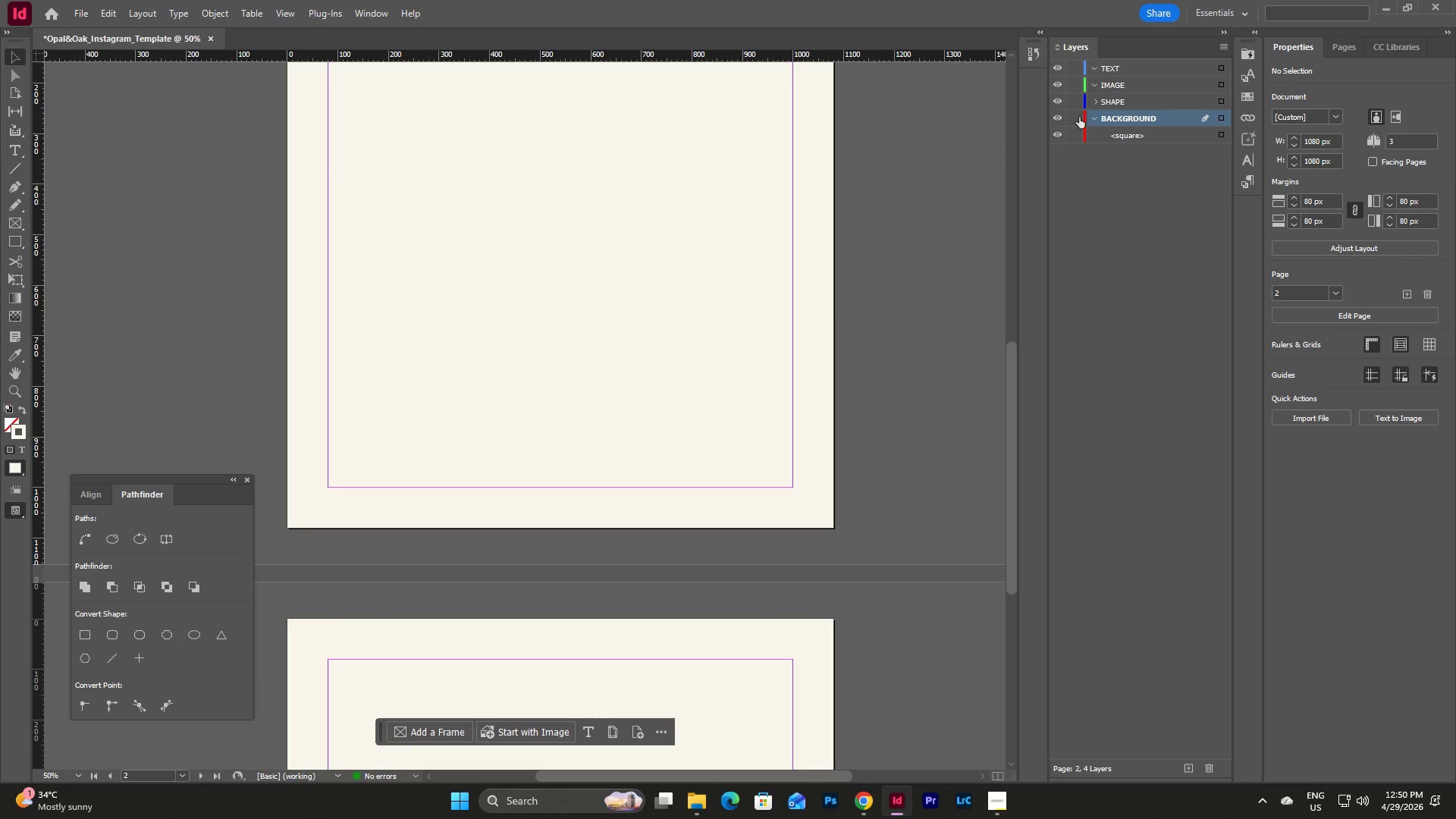 
left_click([1078, 120])
 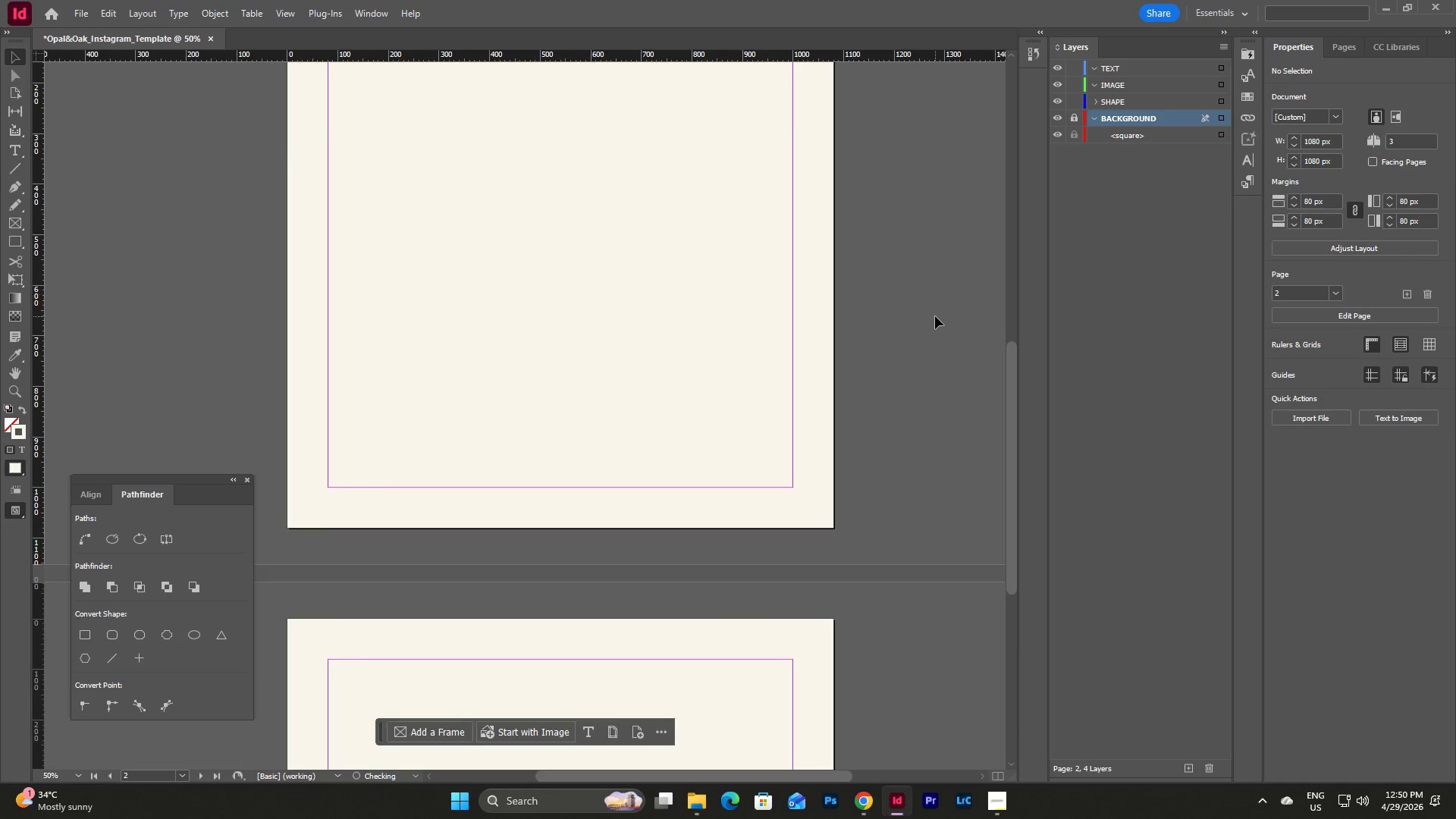 
left_click([699, 314])
 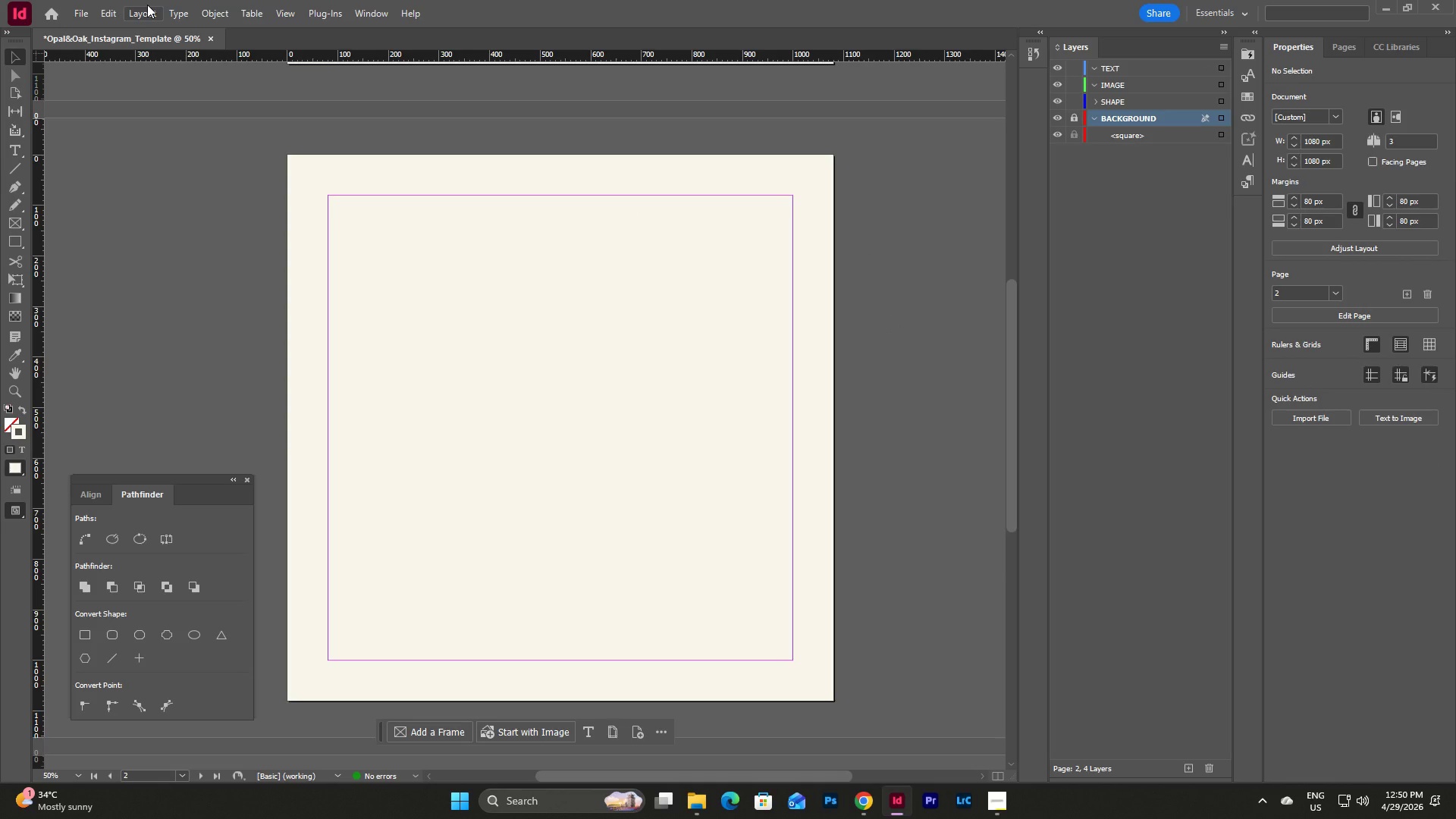 
scroll: coordinate [935, 316], scroll_direction: up, amount: 3.0
 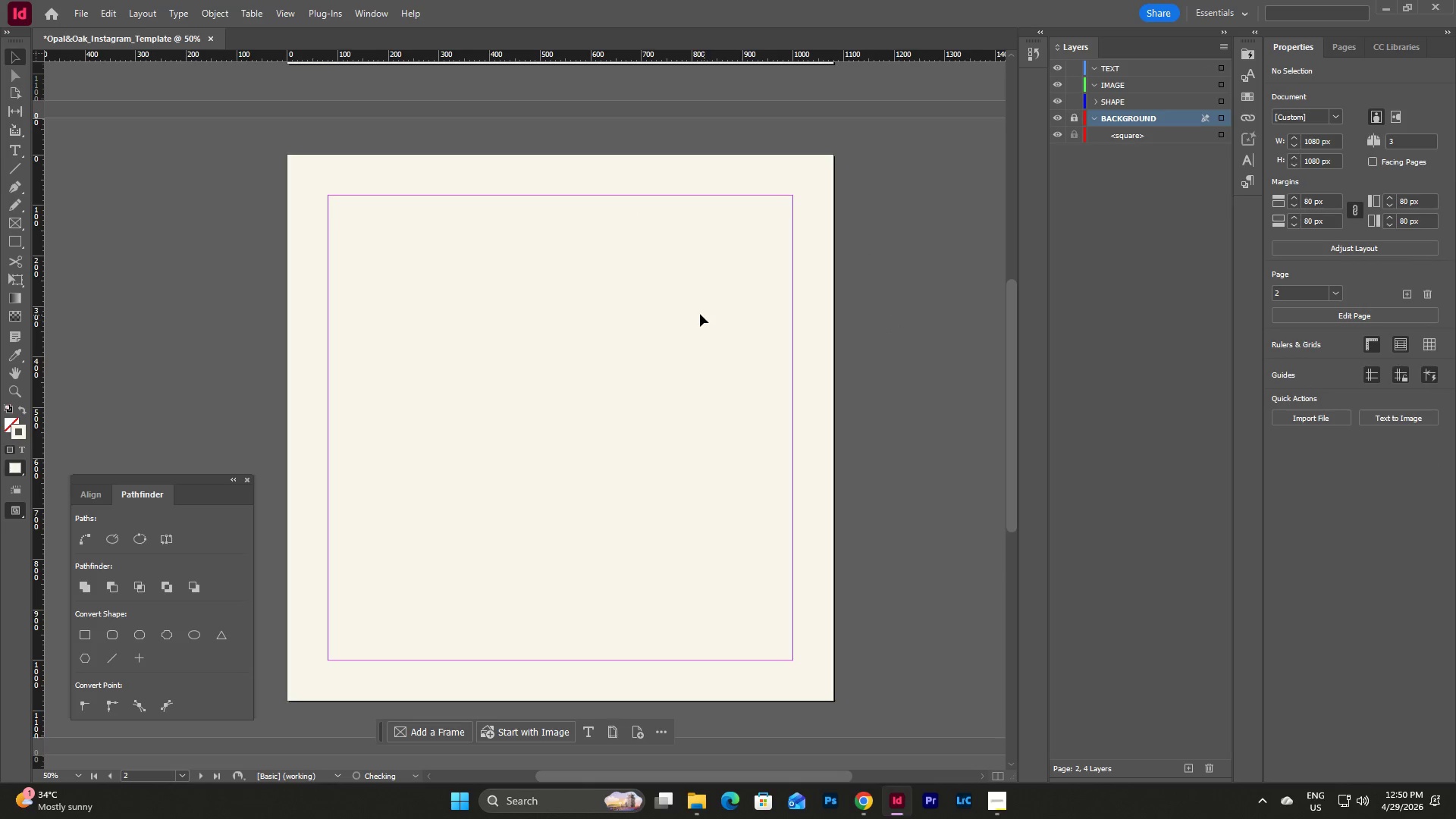 
left_click([152, 10])
 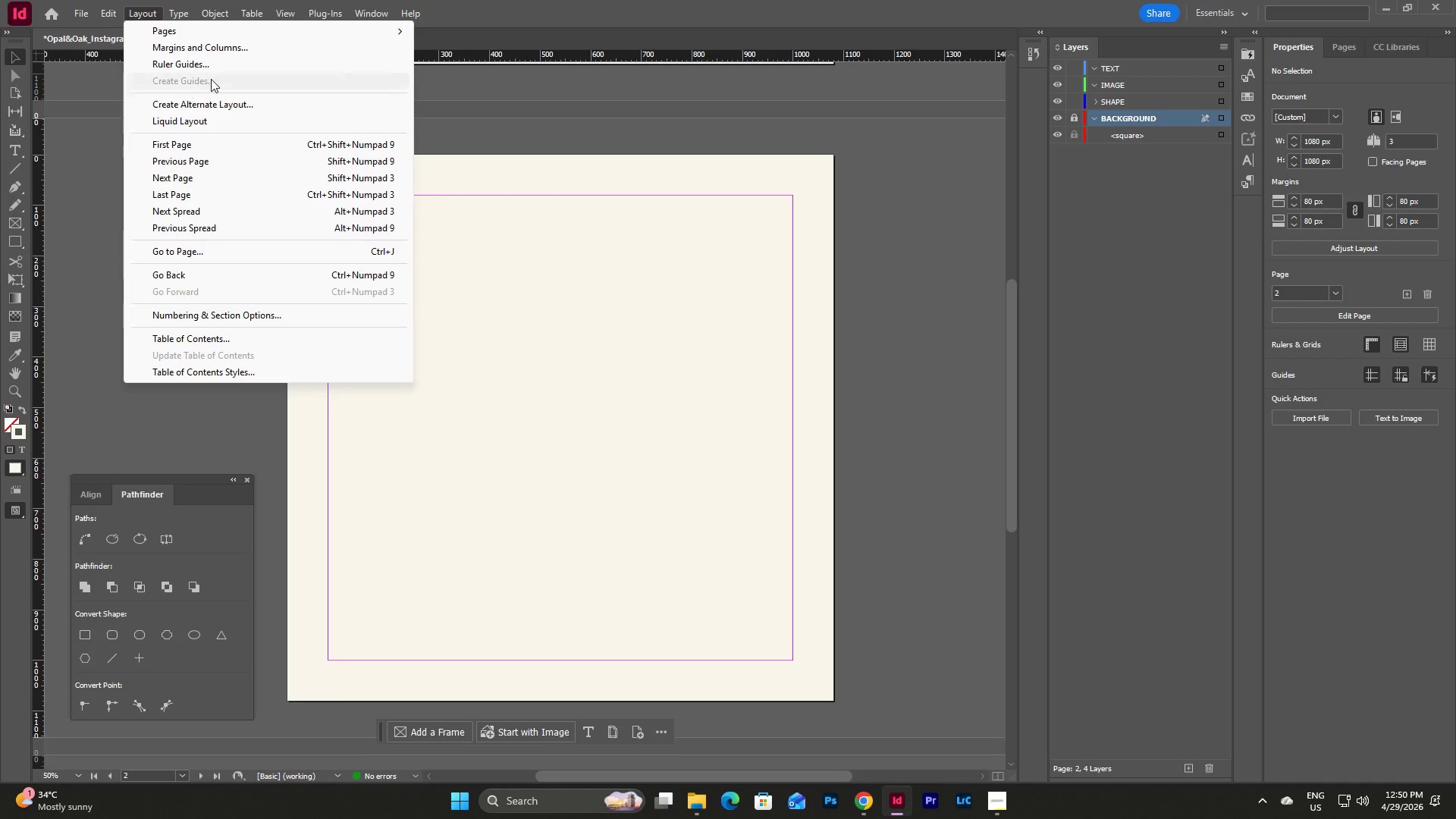 
left_click([248, 44])
 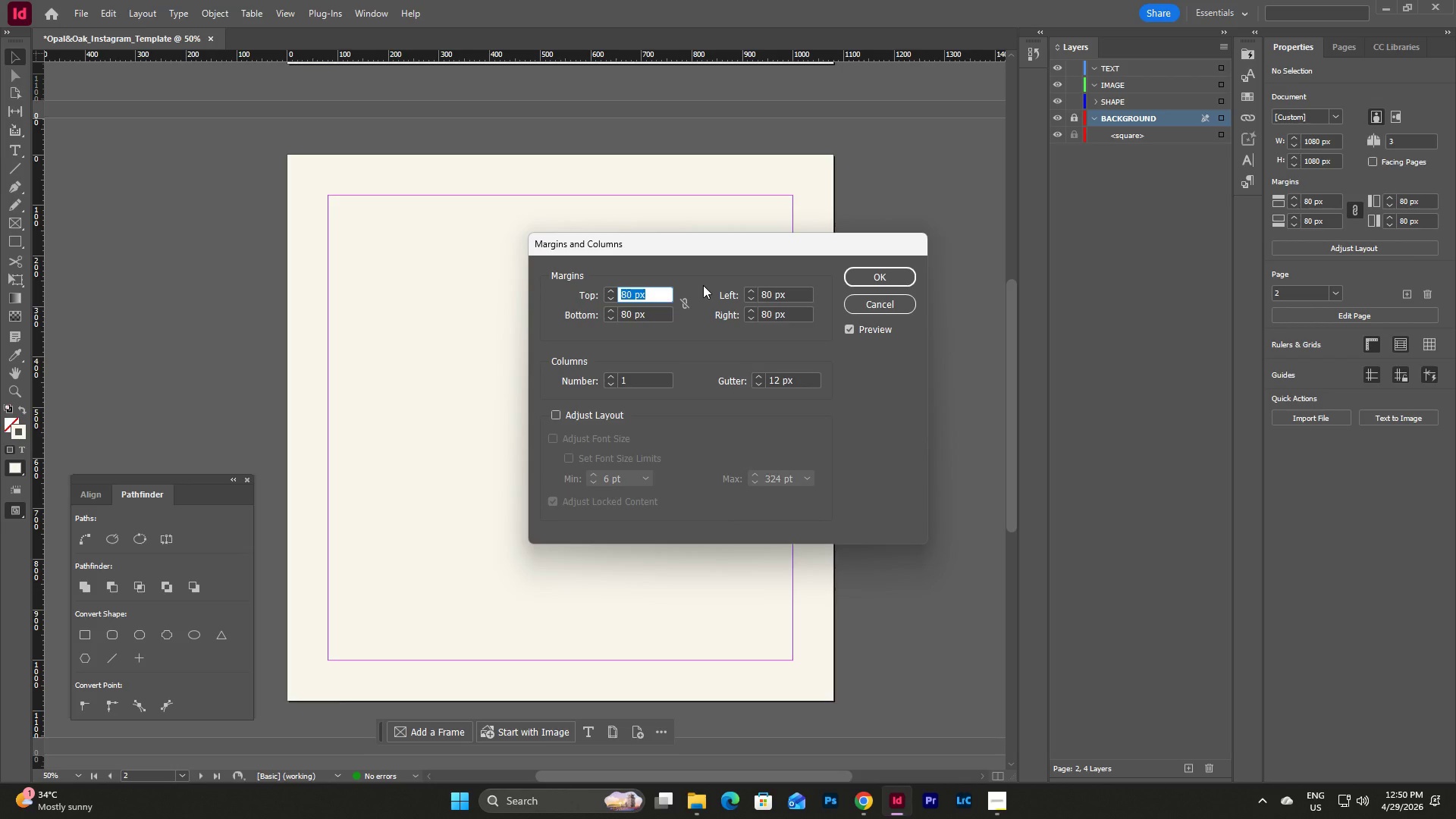 
left_click([642, 378])
 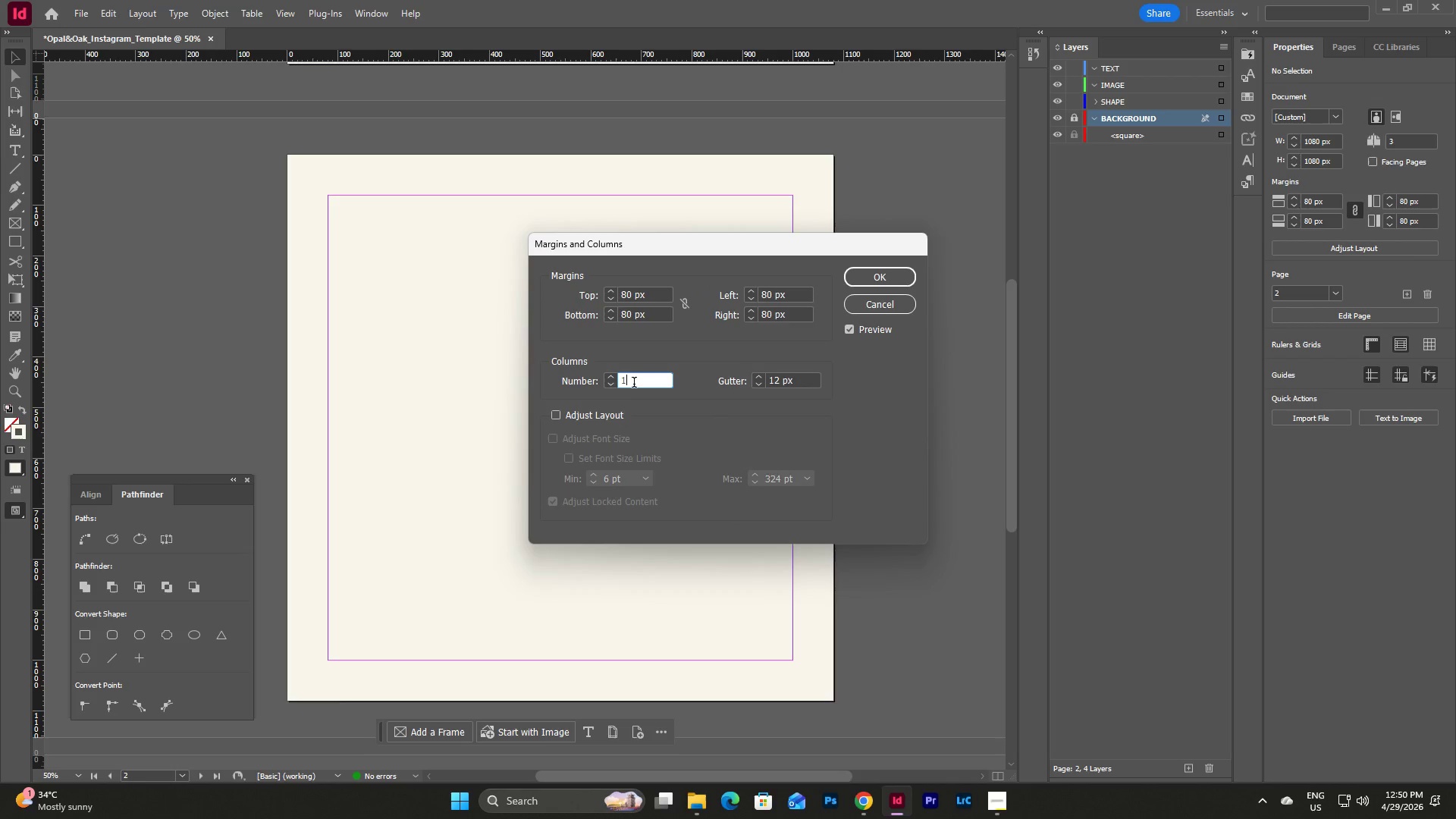 
left_click_drag(start_coordinate=[646, 383], to_coordinate=[612, 384])
 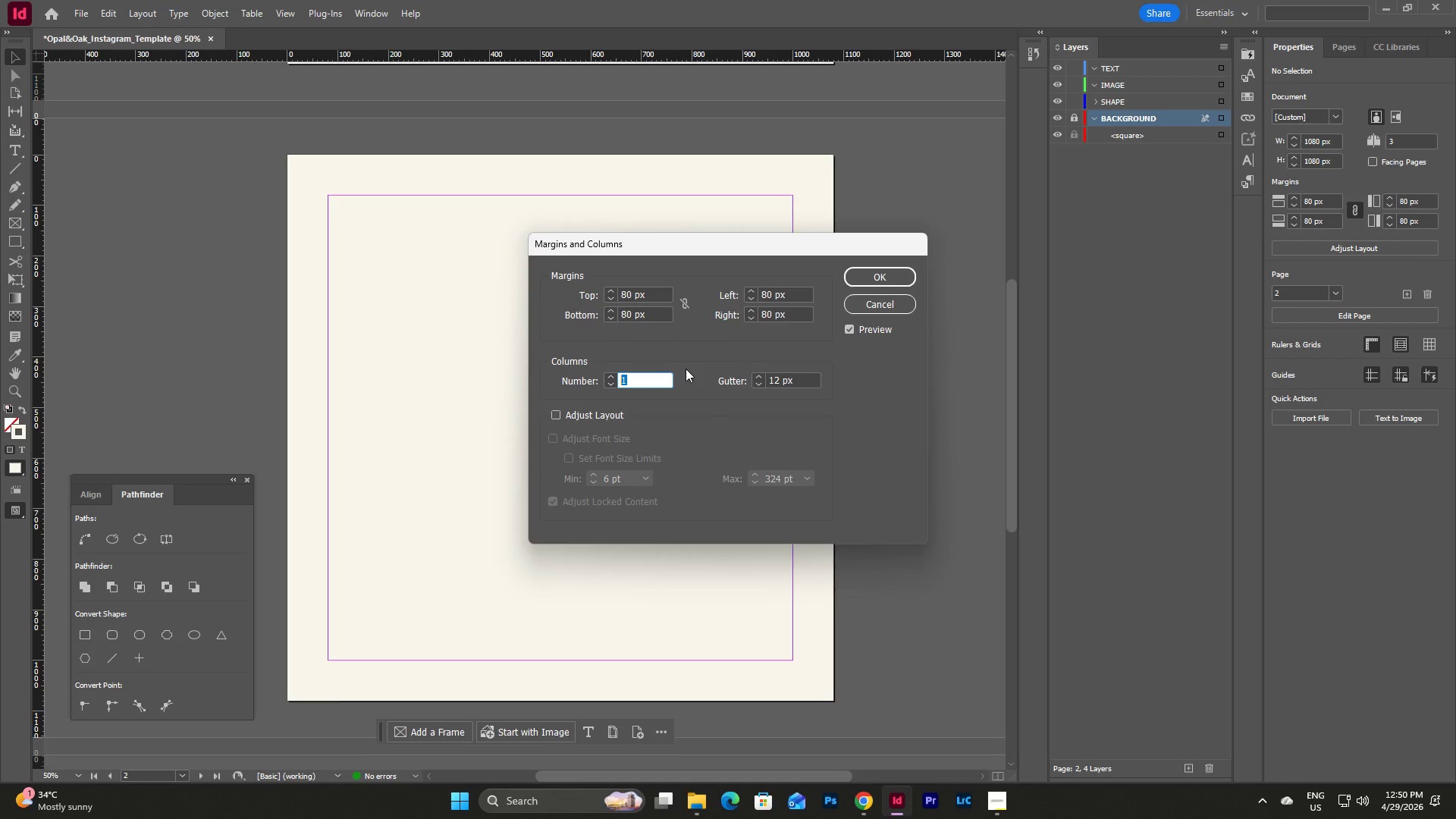 
key(Numpad4)
 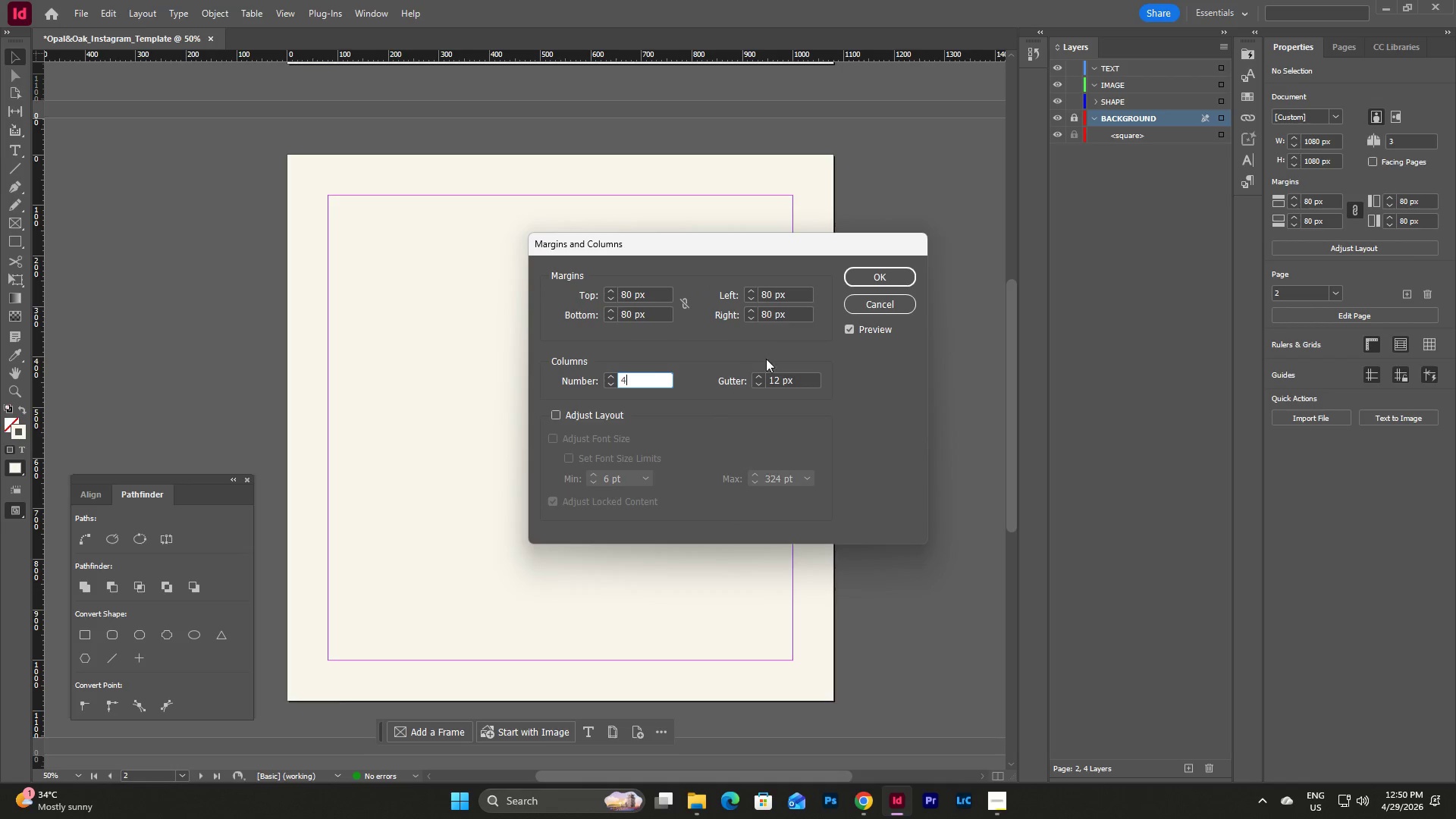 
left_click_drag(start_coordinate=[800, 382], to_coordinate=[747, 376])
 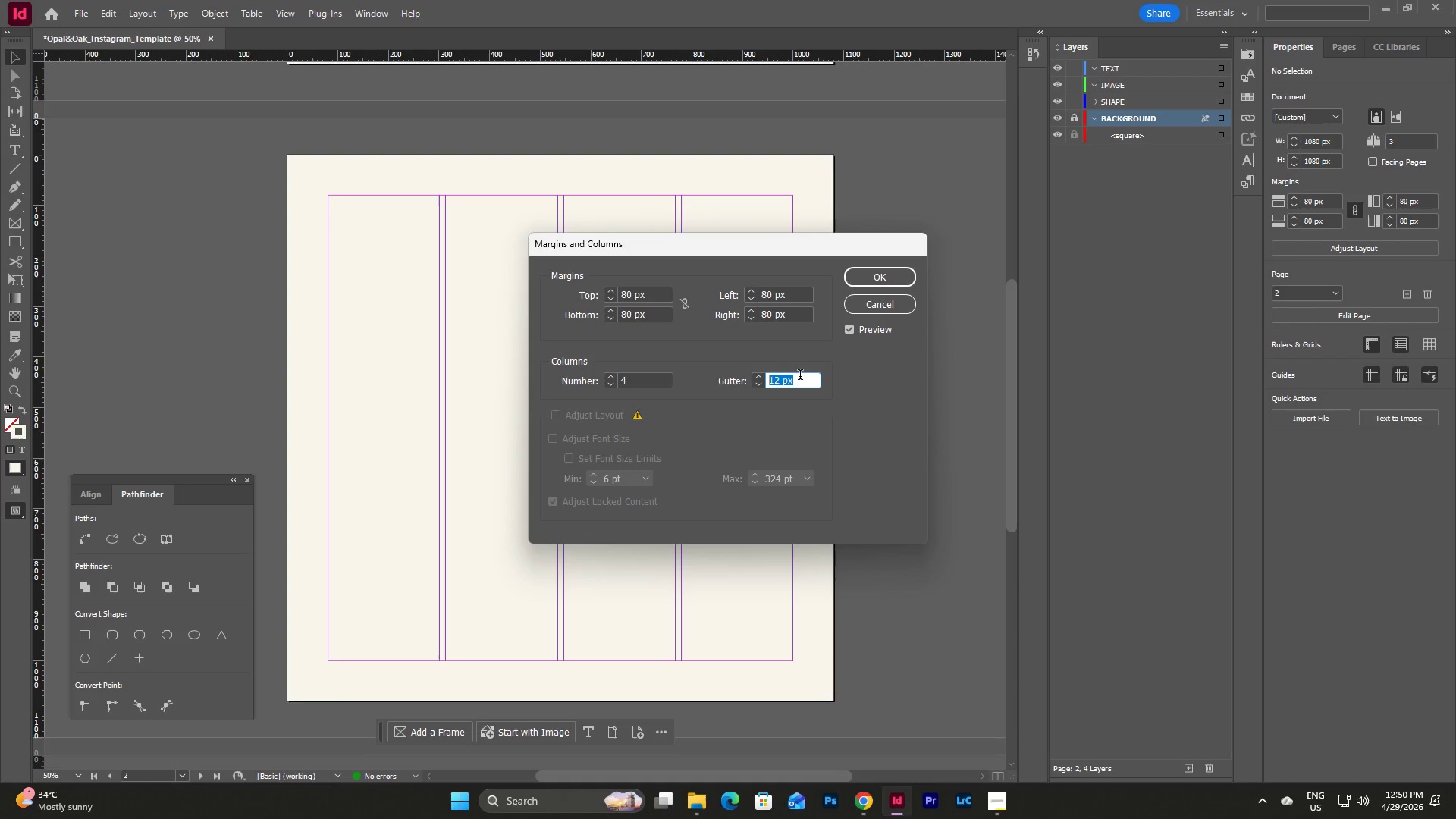 
key(Numpad2)
 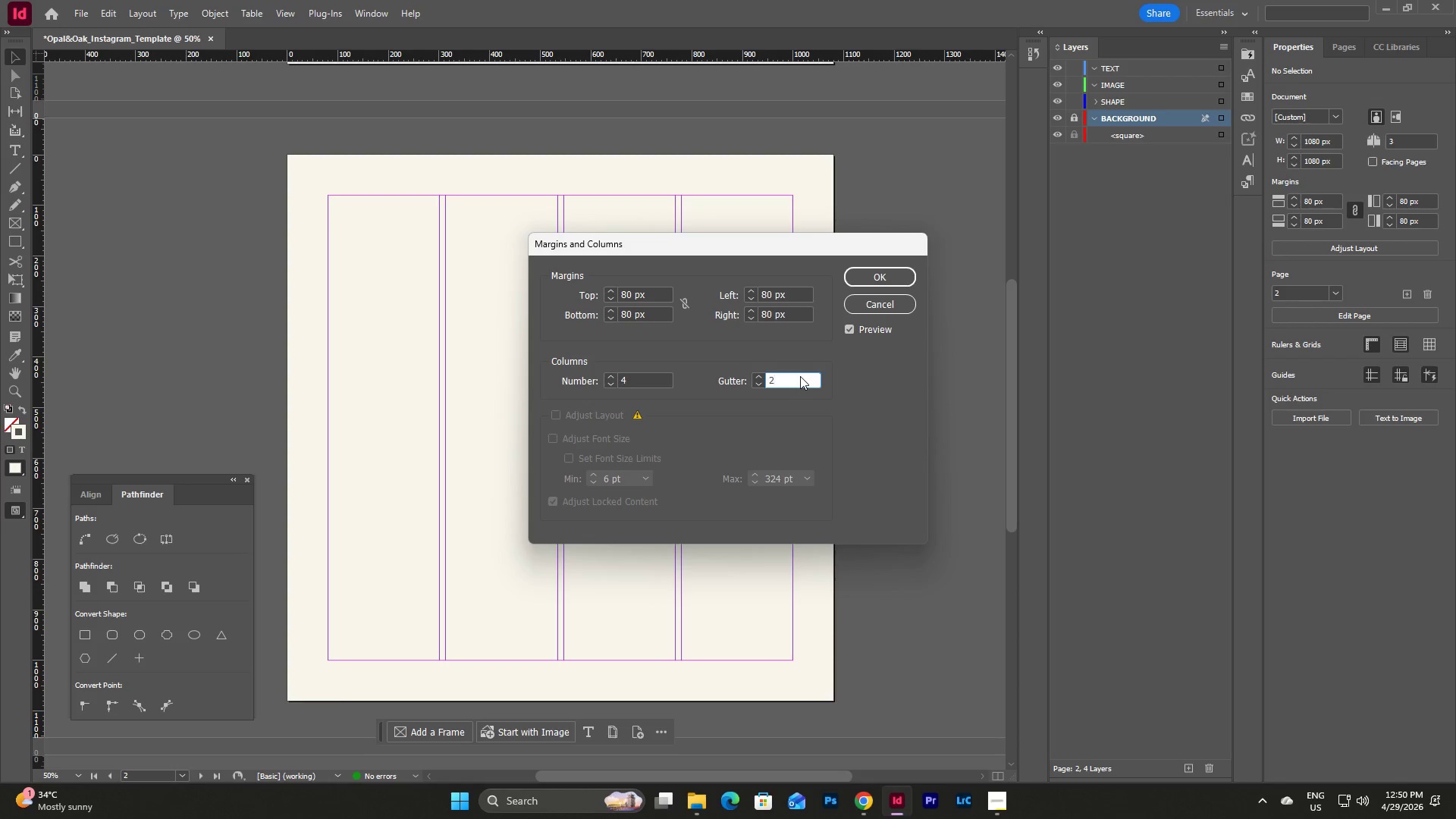 
key(Numpad0)
 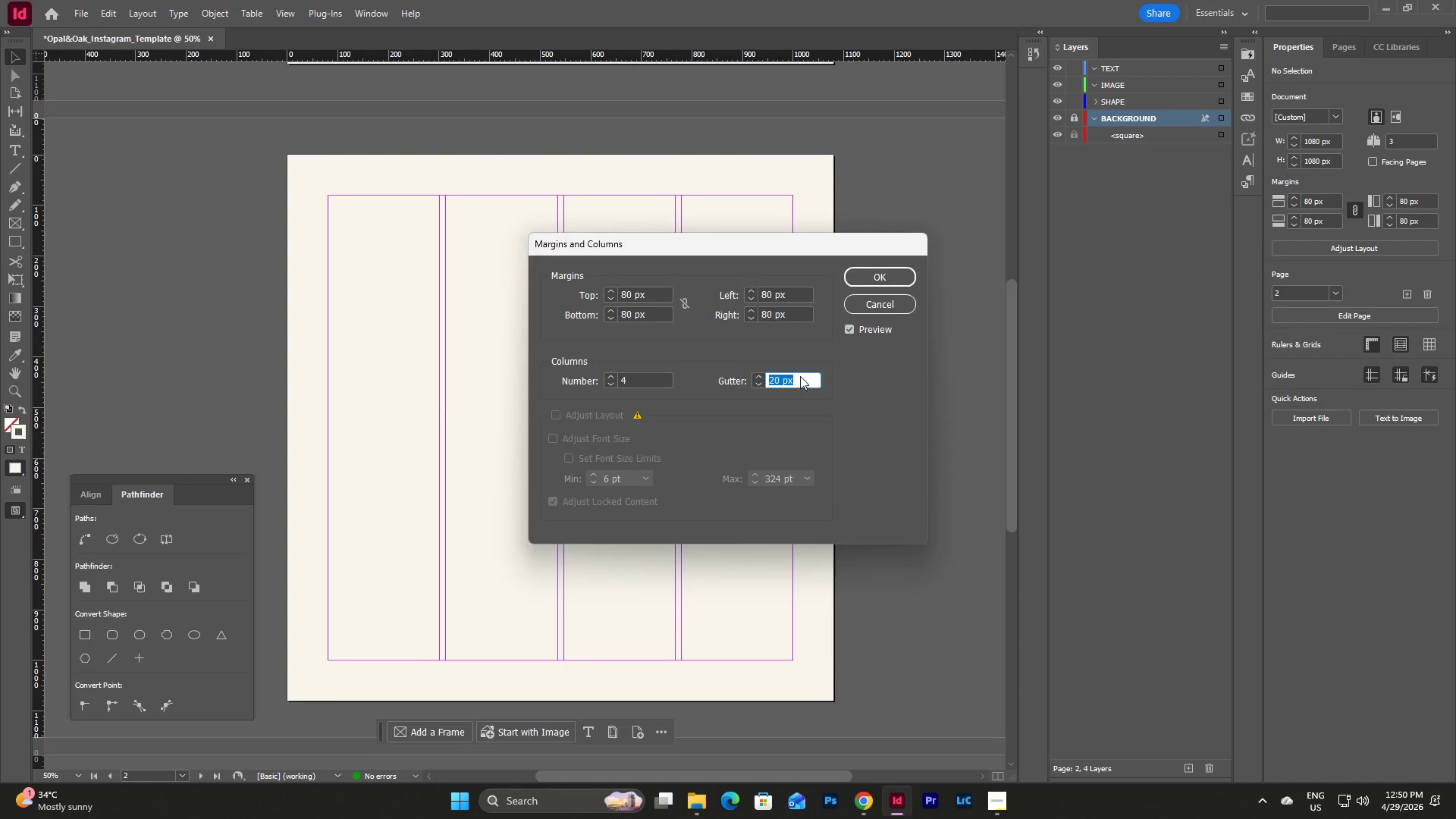 
key(NumpadEnter)
 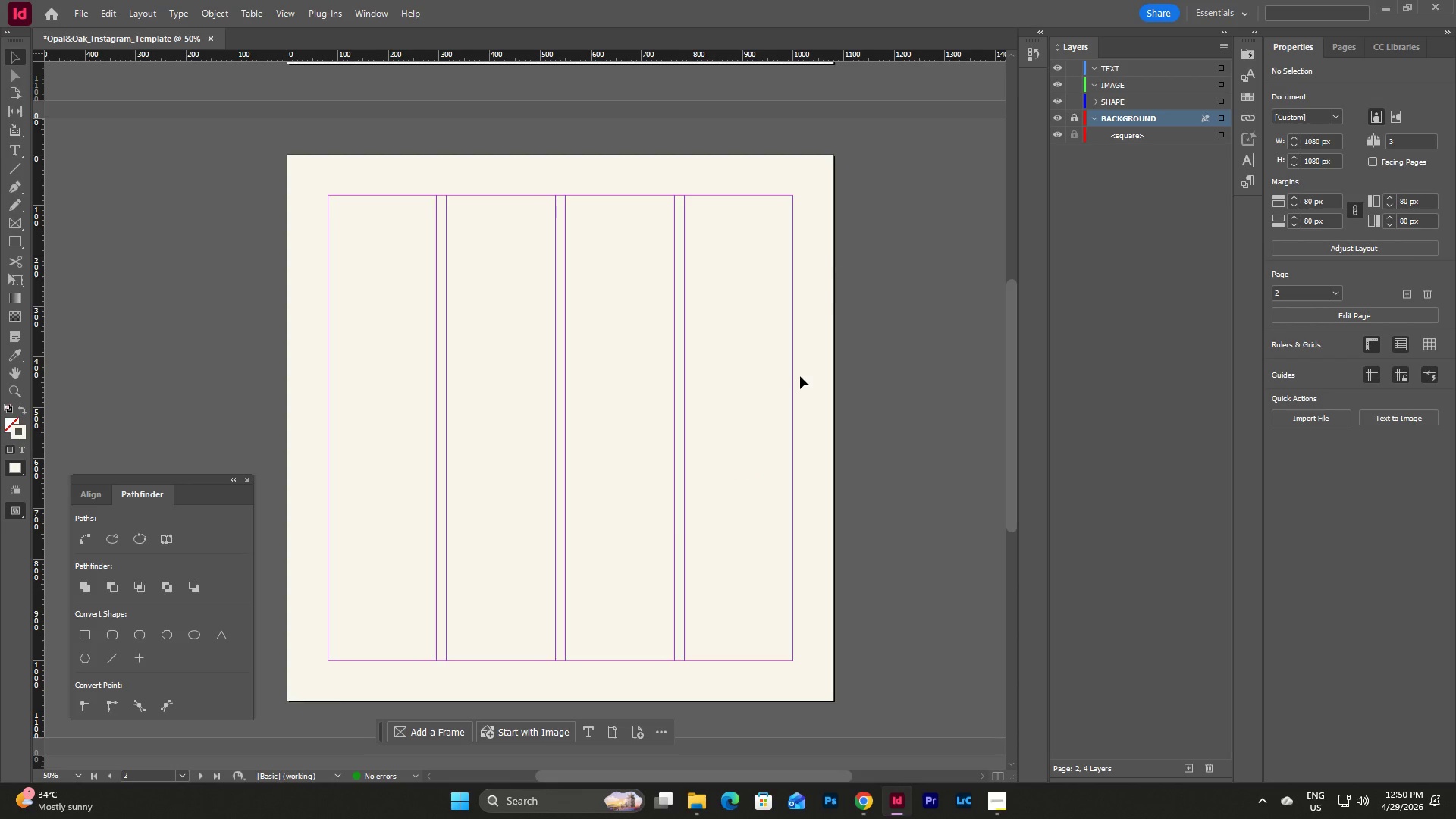 
left_click([712, 417])
 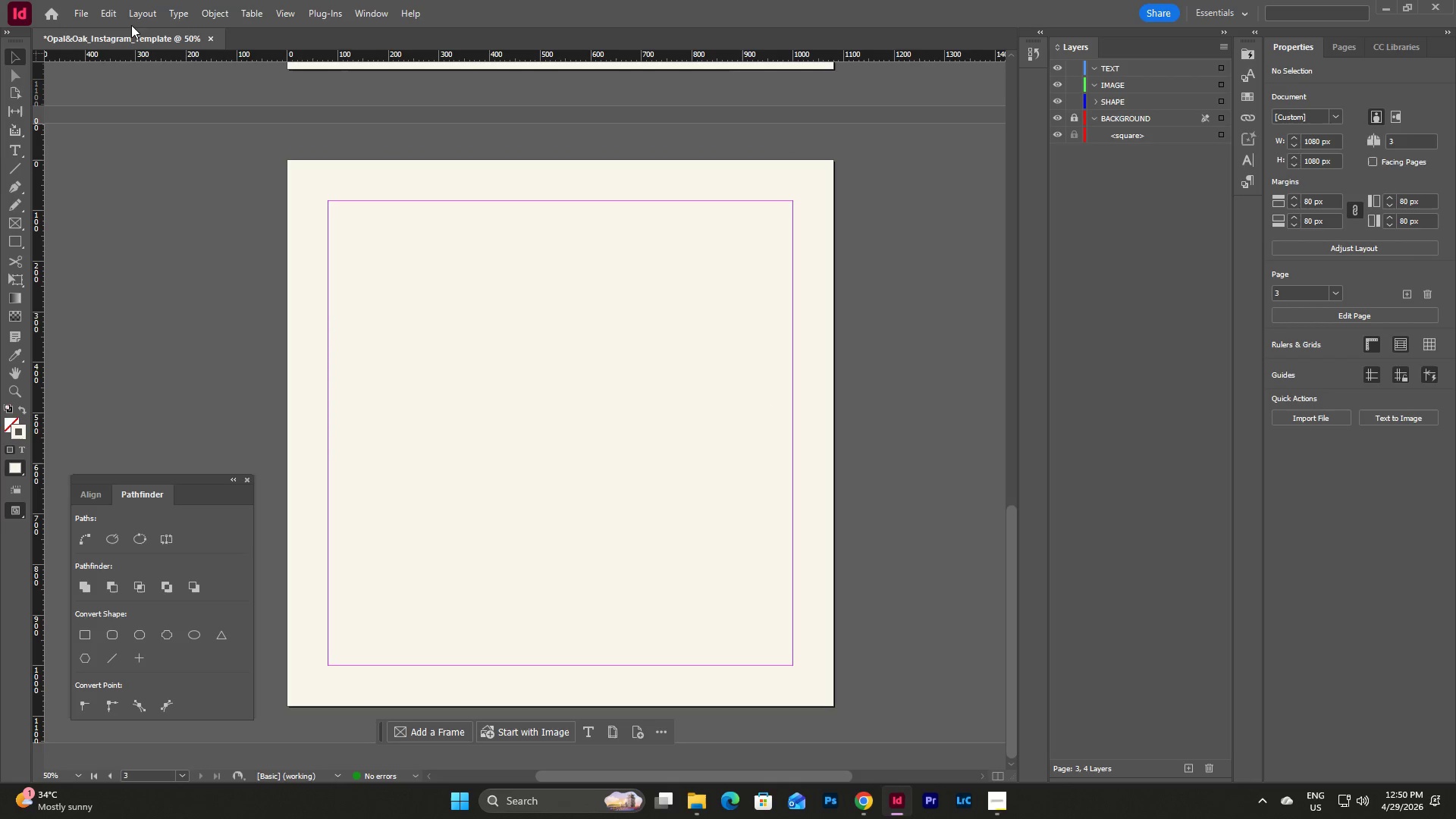 
scroll: coordinate [800, 376], scroll_direction: down, amount: 11.0
 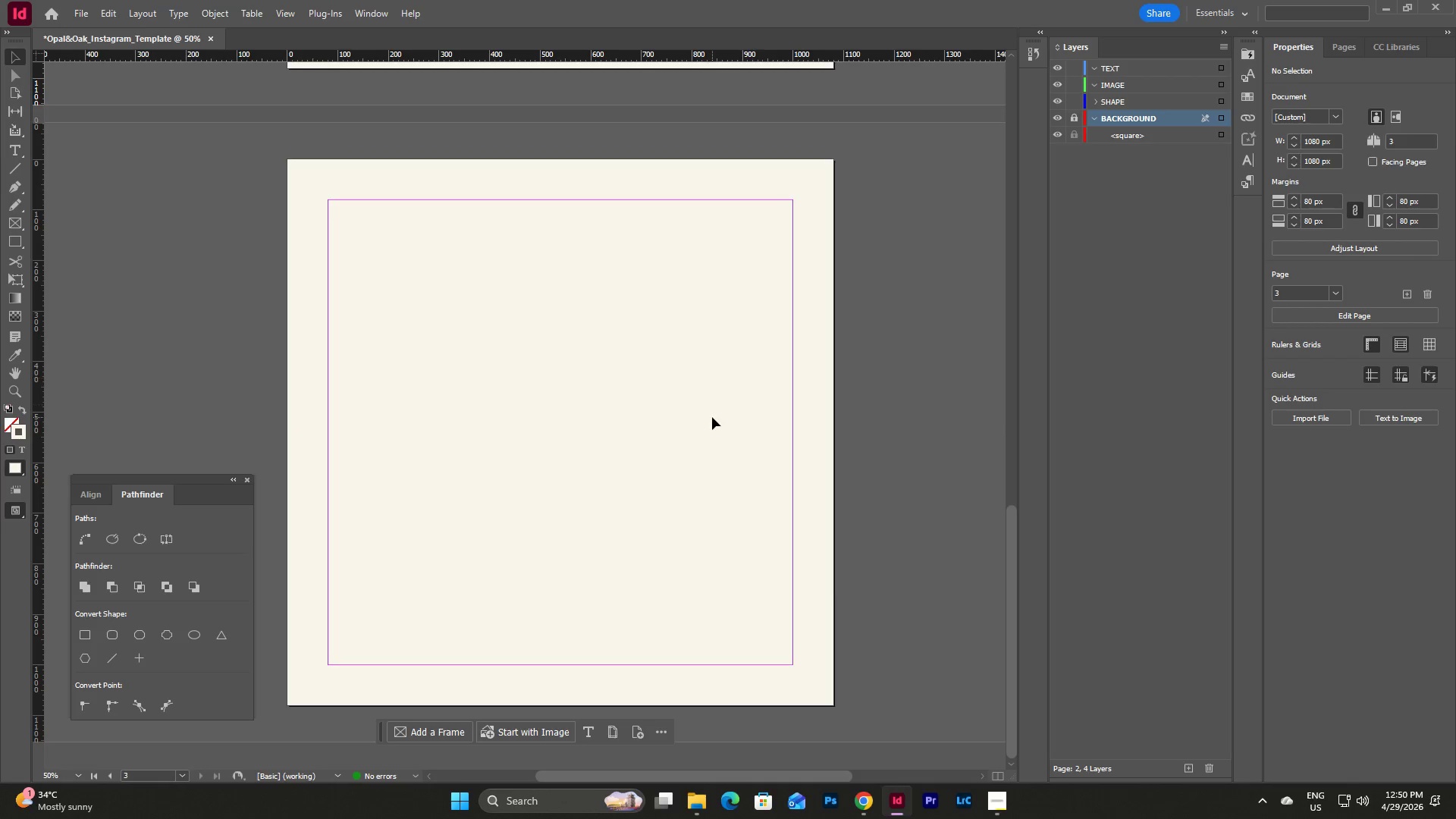 
left_click([140, 12])
 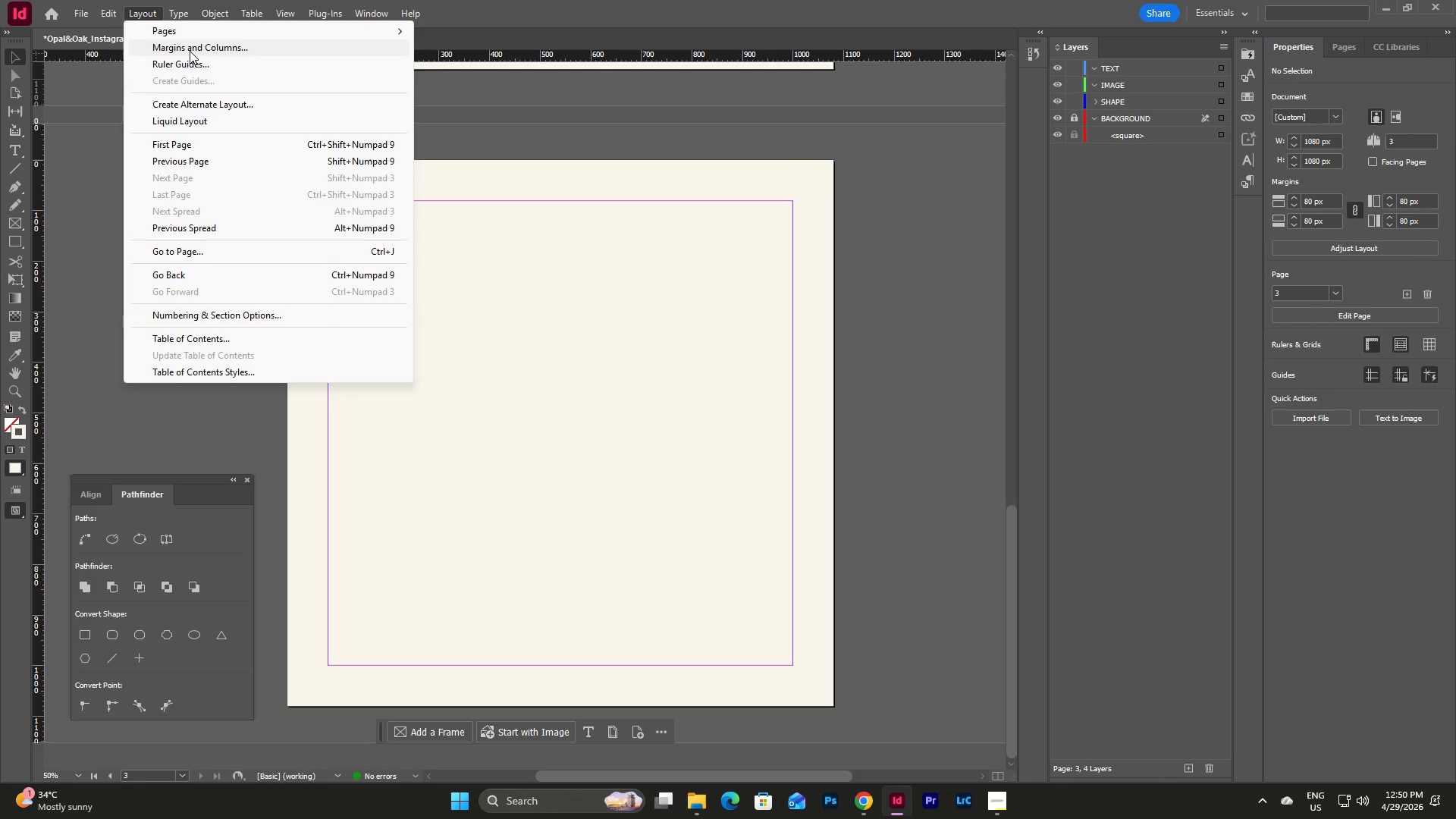 
left_click([190, 50])
 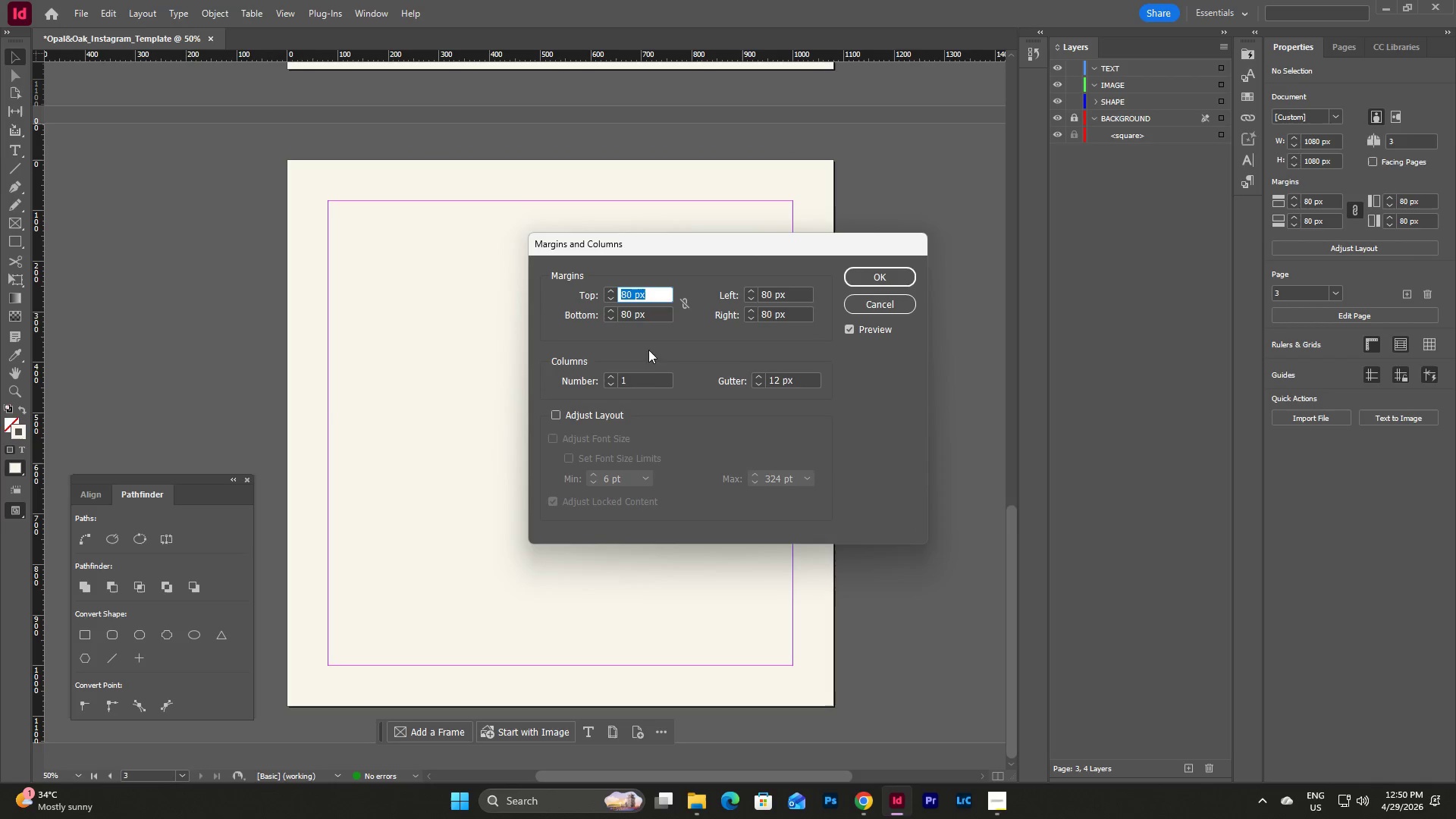 
left_click([640, 381])
 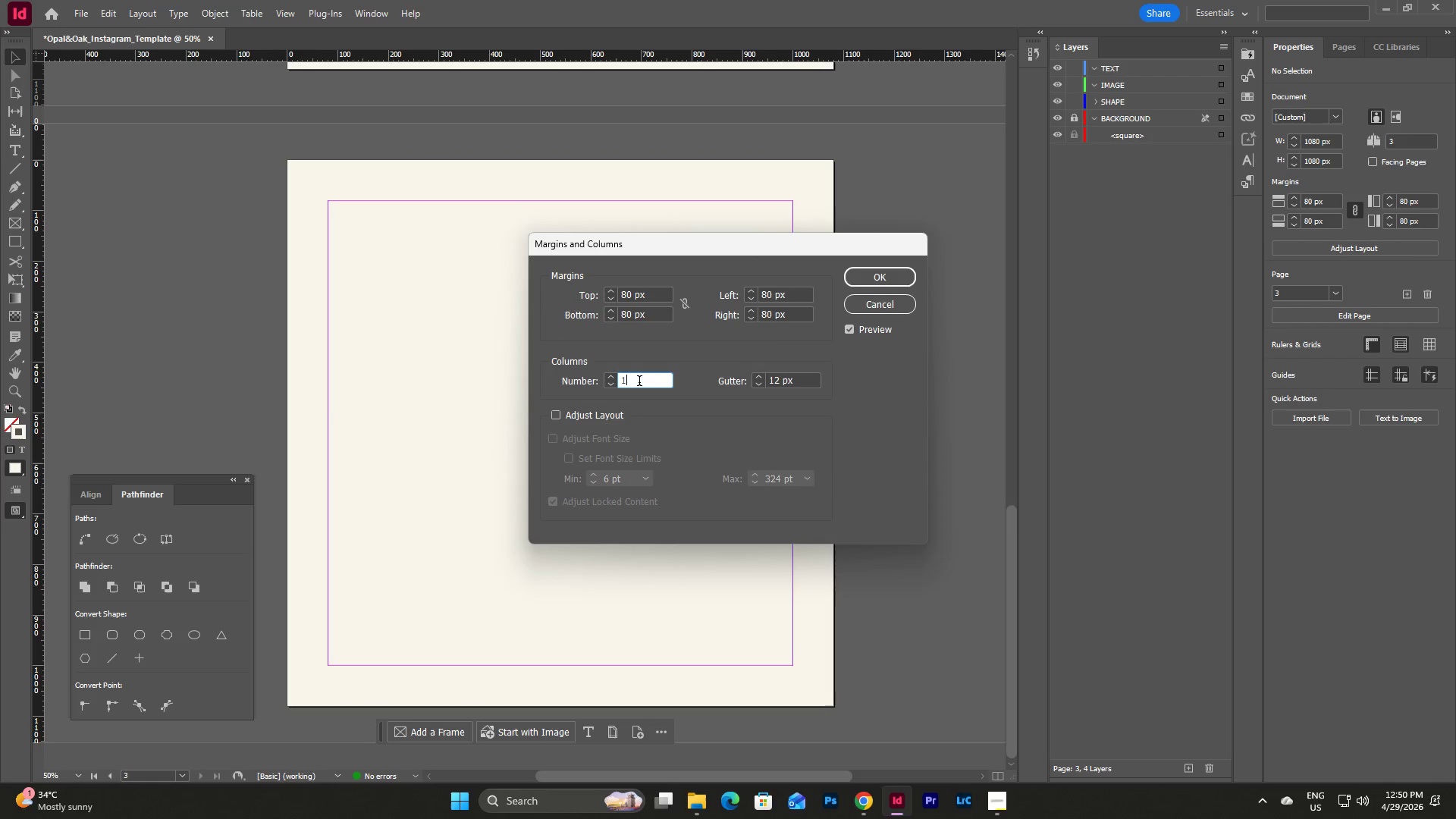 
left_click_drag(start_coordinate=[639, 382], to_coordinate=[589, 381])
 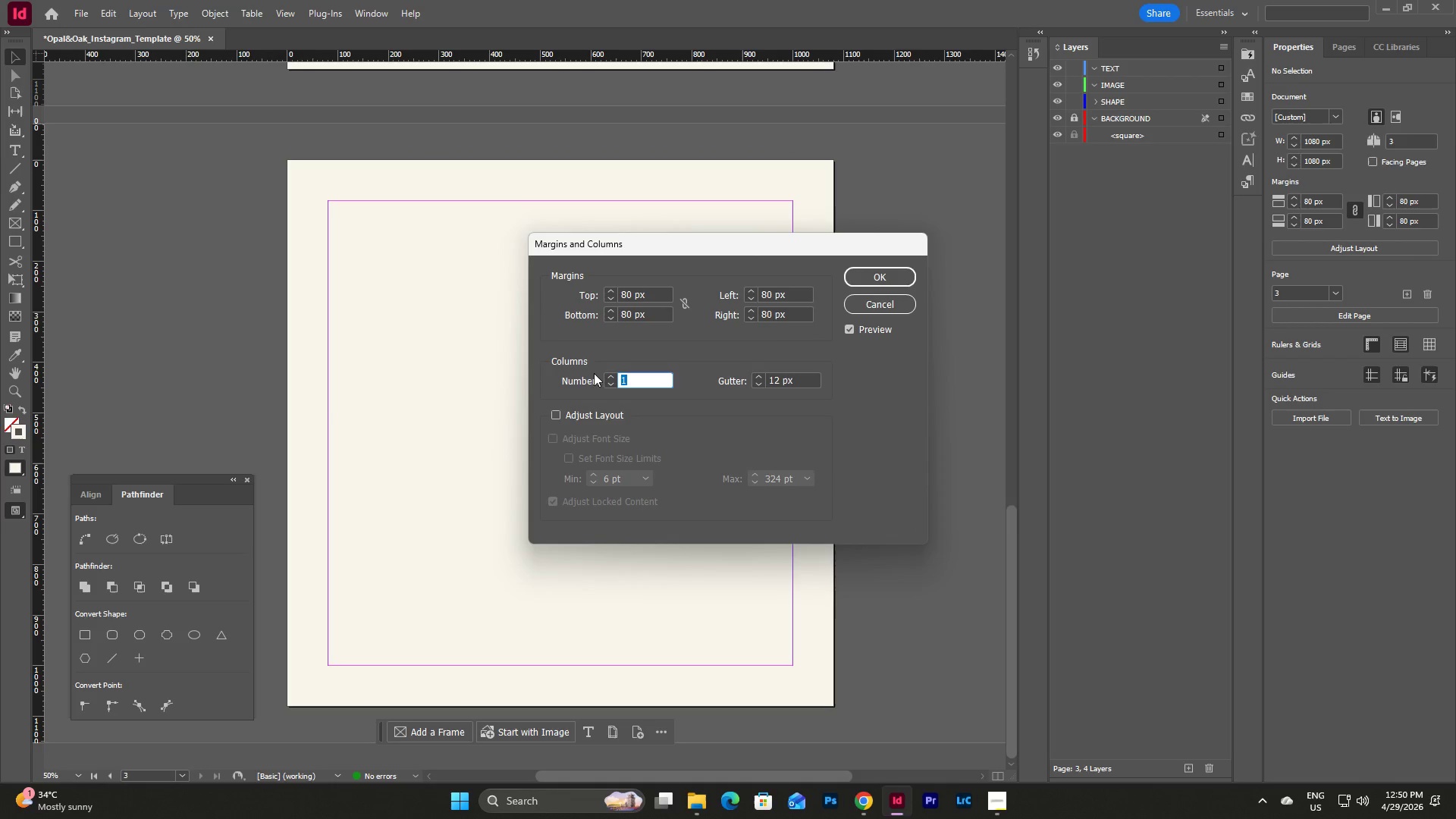 
key(Numpad4)
 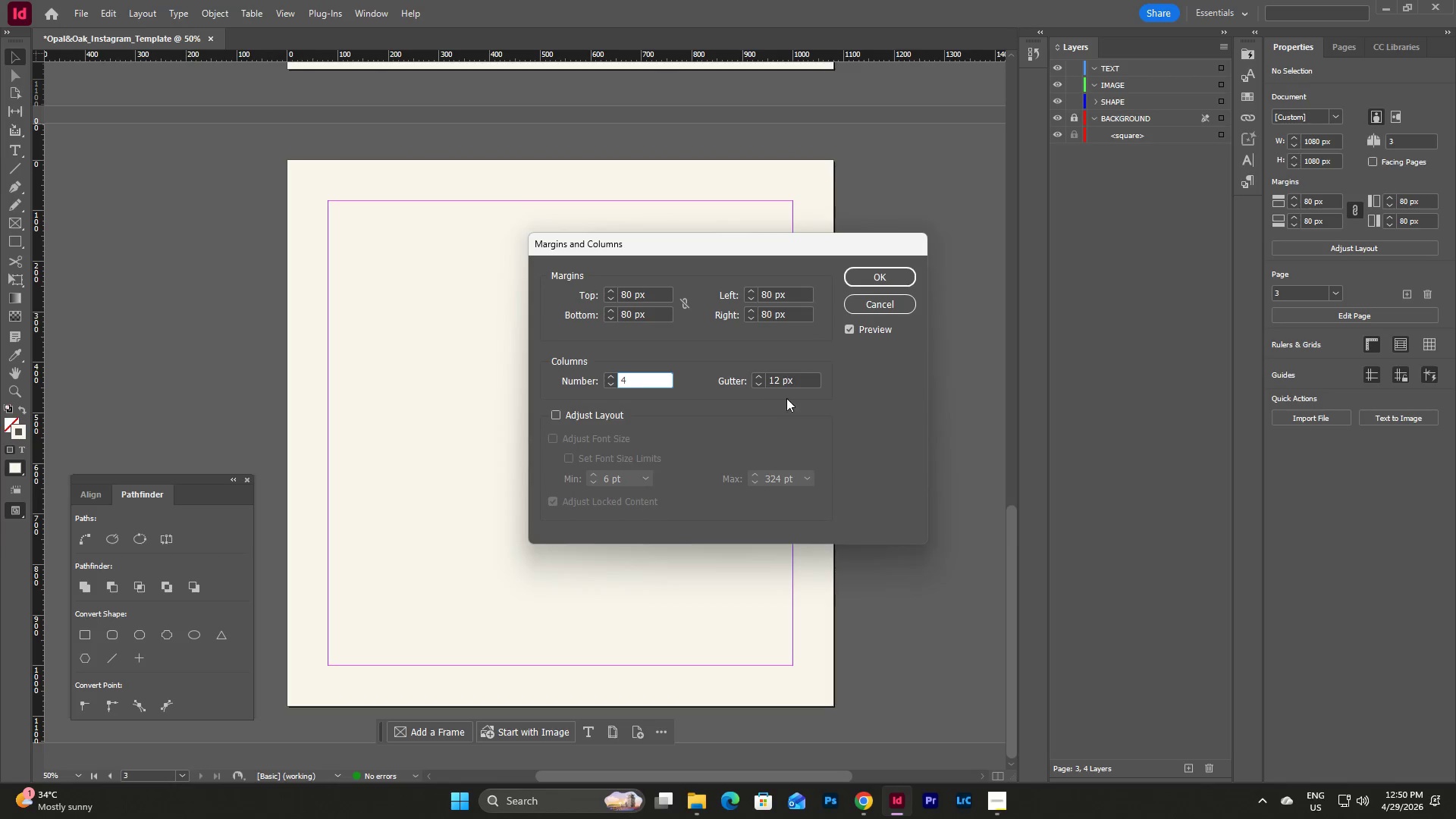 
left_click_drag(start_coordinate=[800, 381], to_coordinate=[710, 381])
 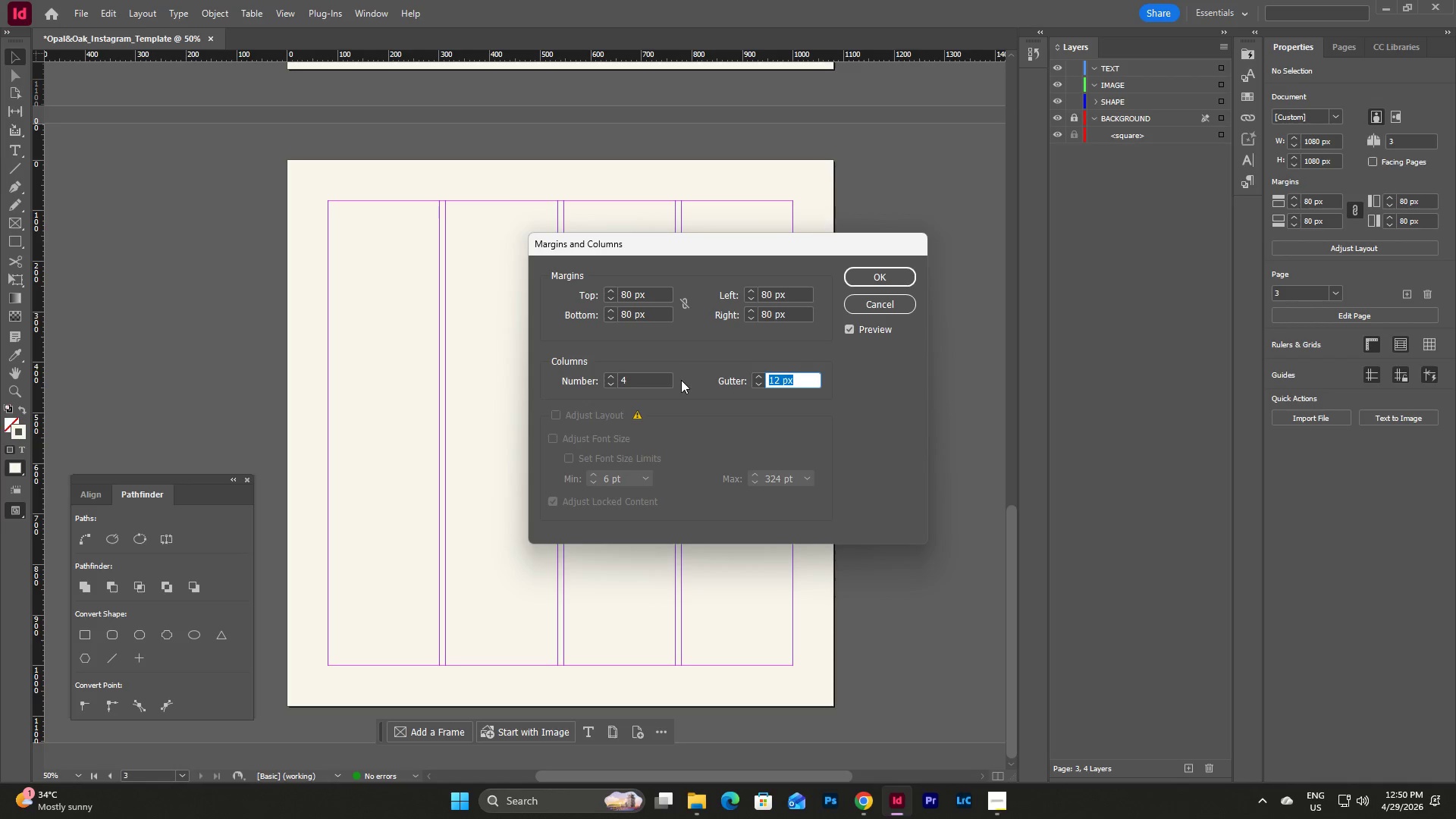 
key(Numpad2)
 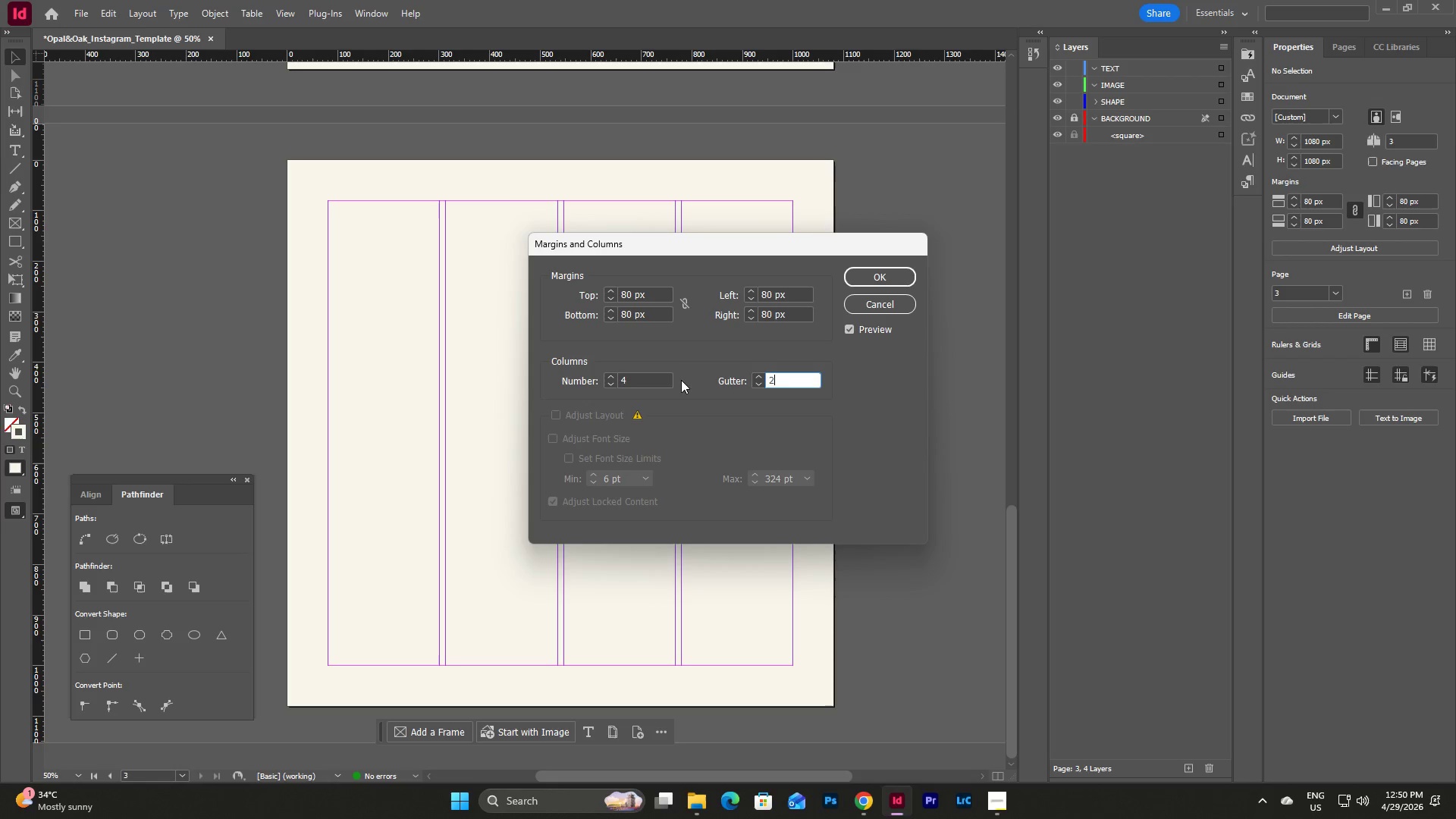 
key(Numpad0)
 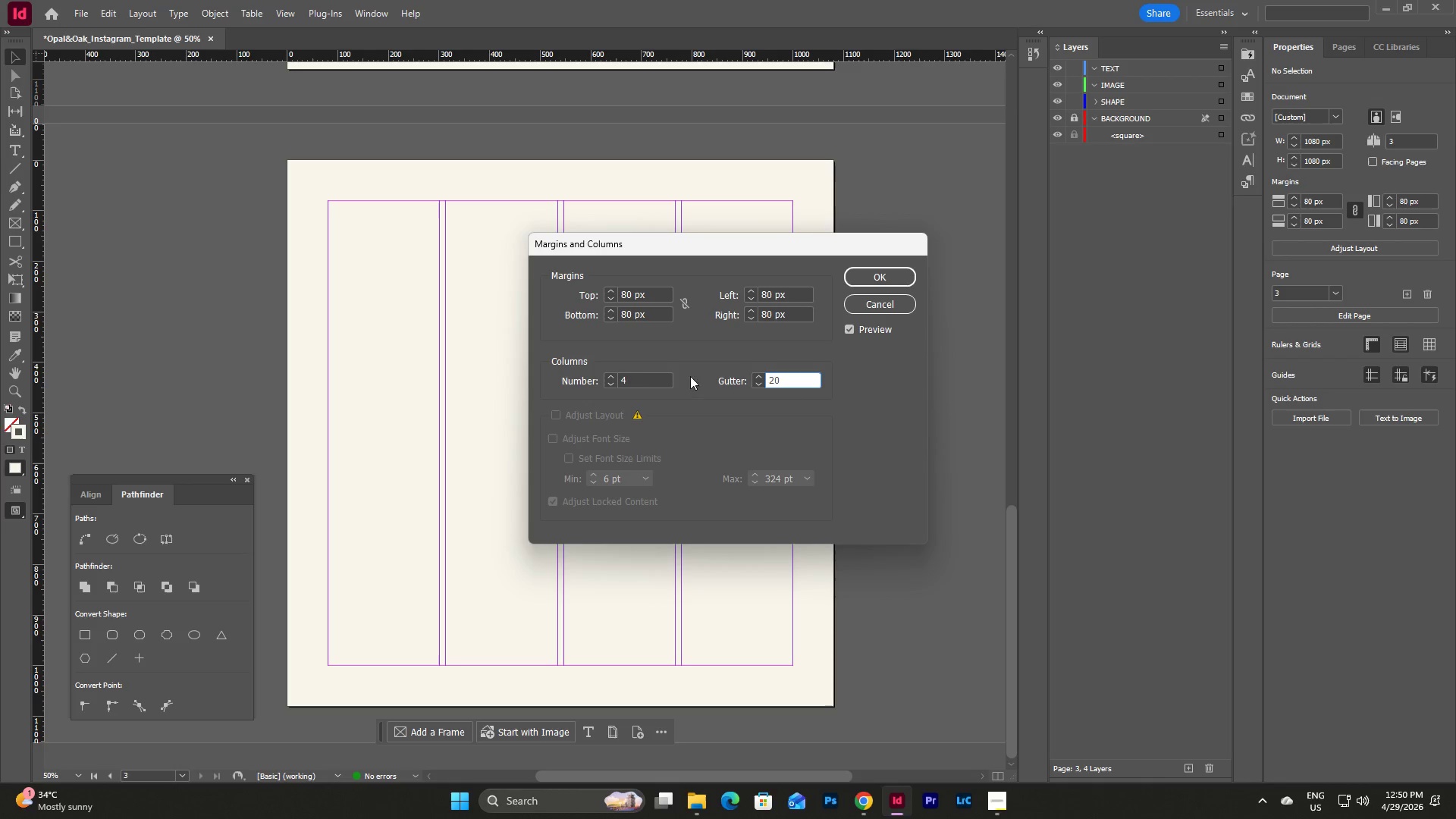 
left_click([633, 380])
 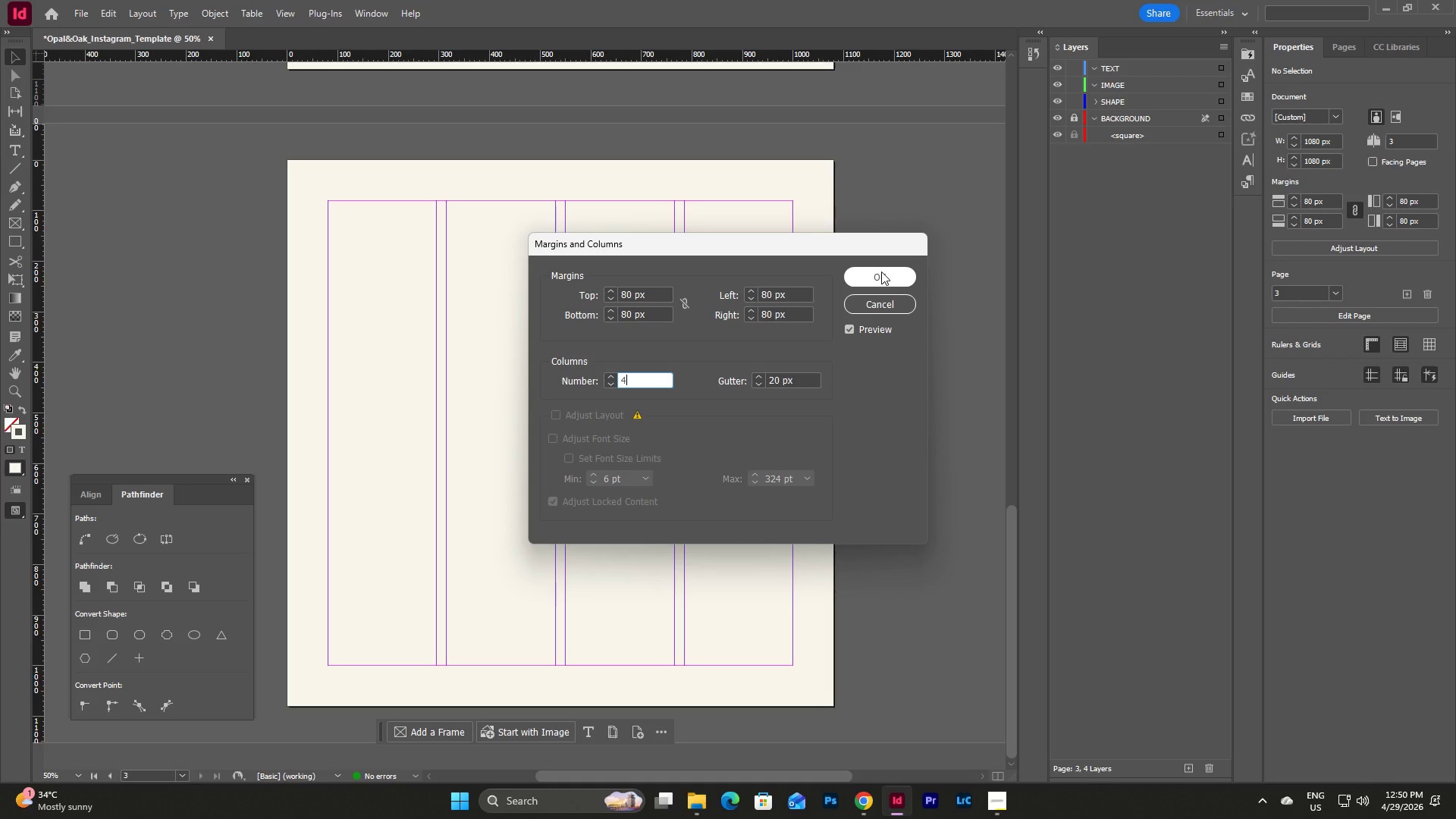 
left_click([882, 275])
 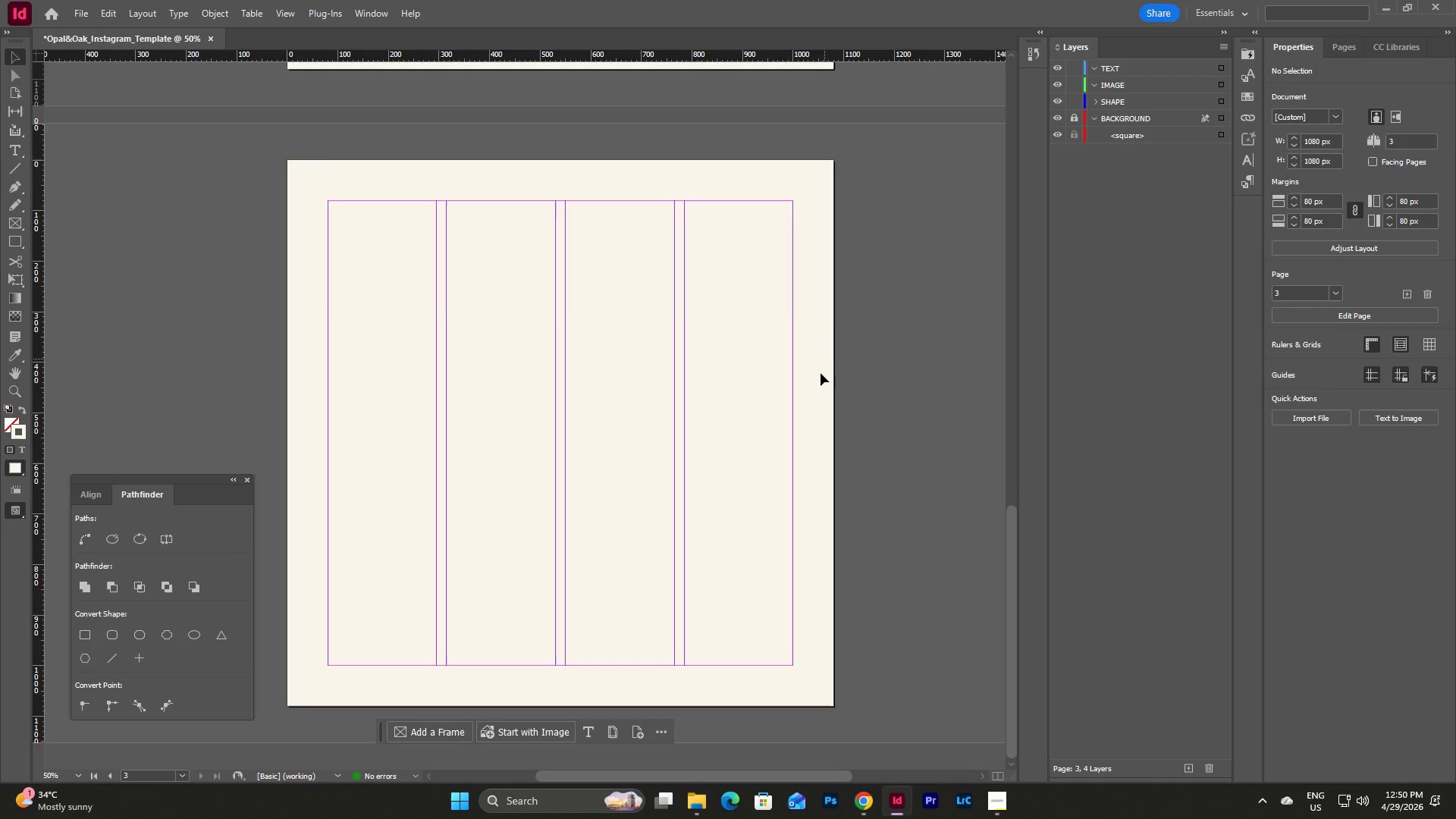 
scroll: coordinate [819, 375], scroll_direction: up, amount: 20.0
 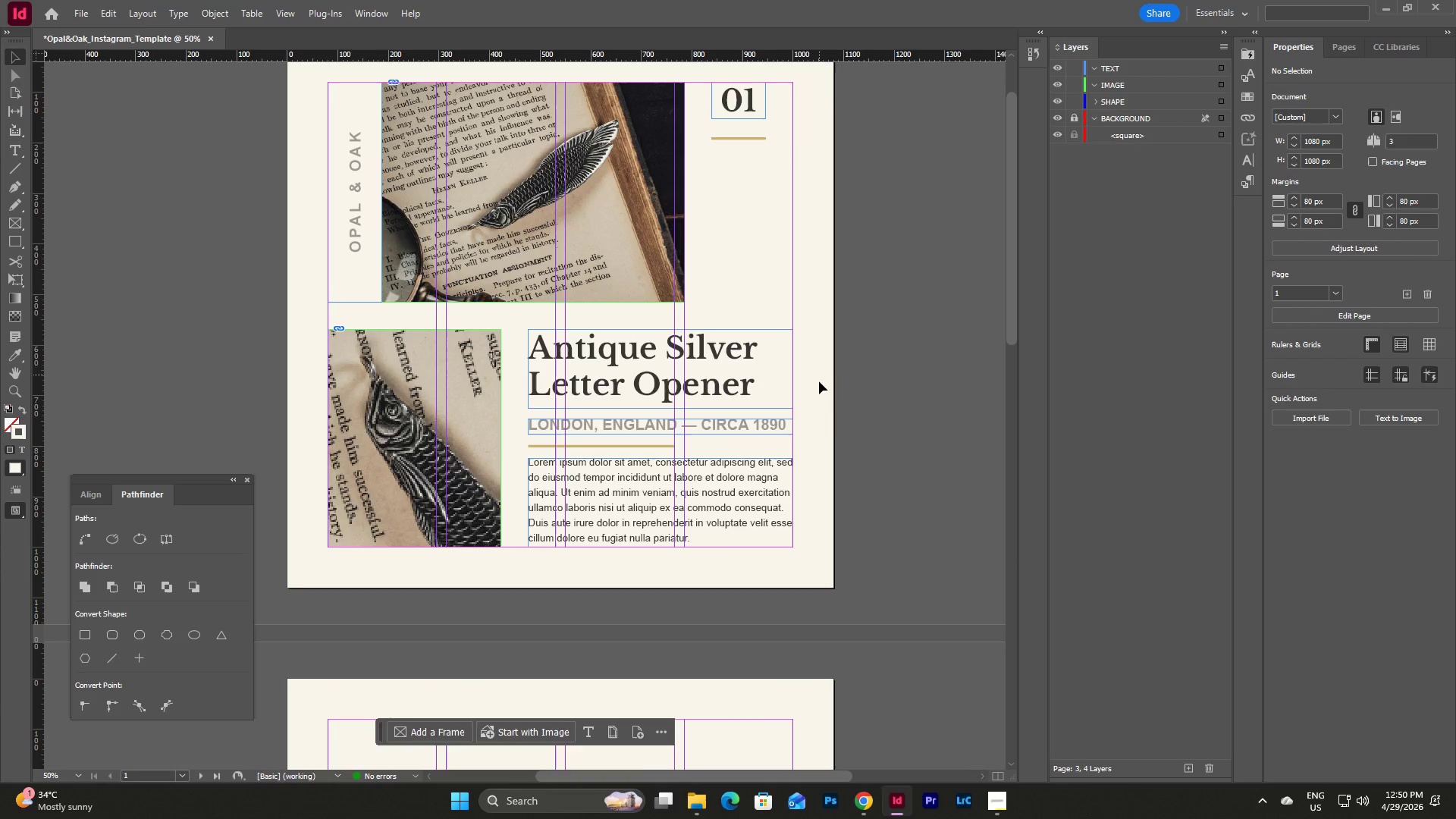 
scroll: coordinate [825, 428], scroll_direction: down, amount: 3.0
 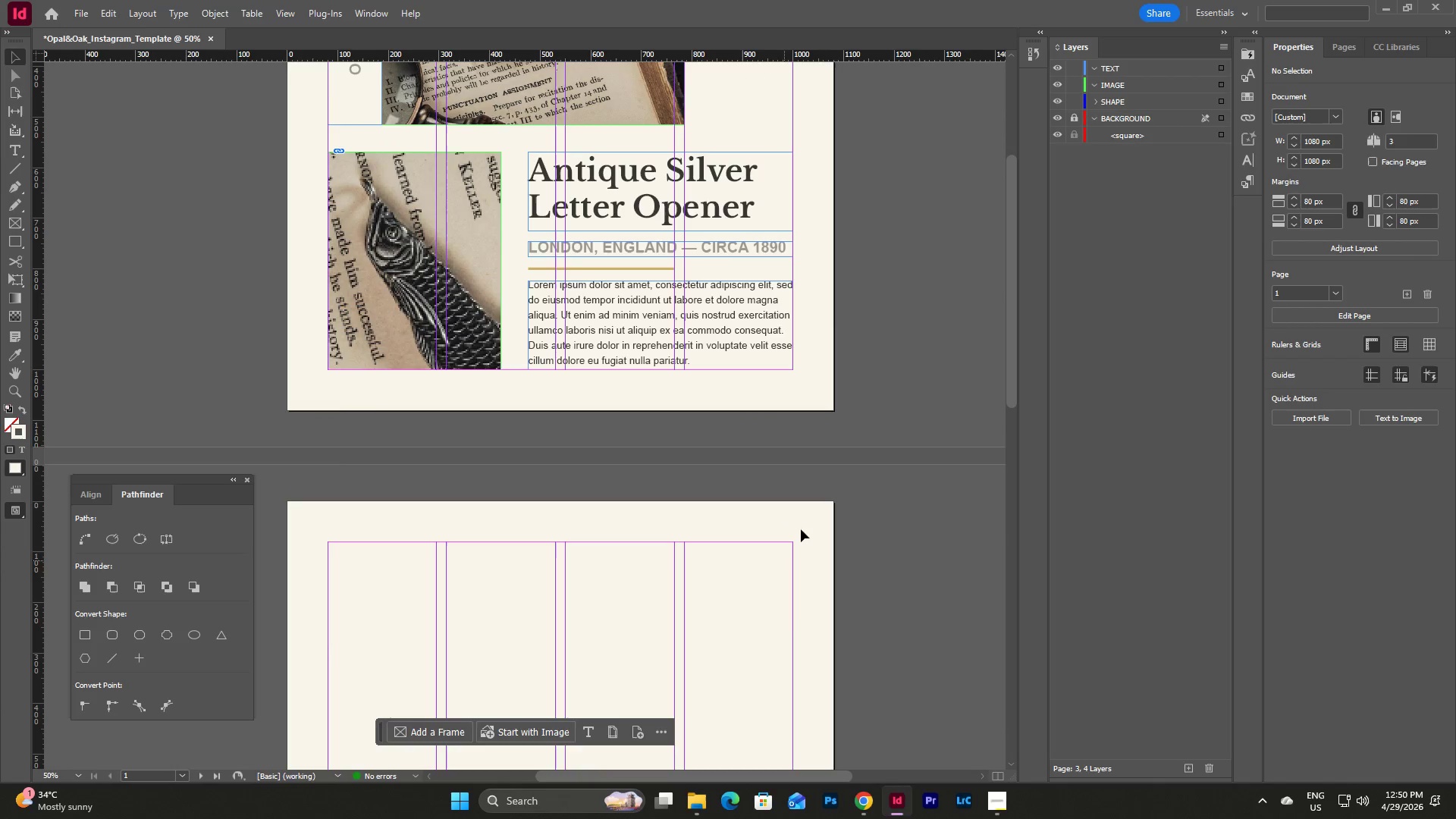 
left_click([806, 520])
 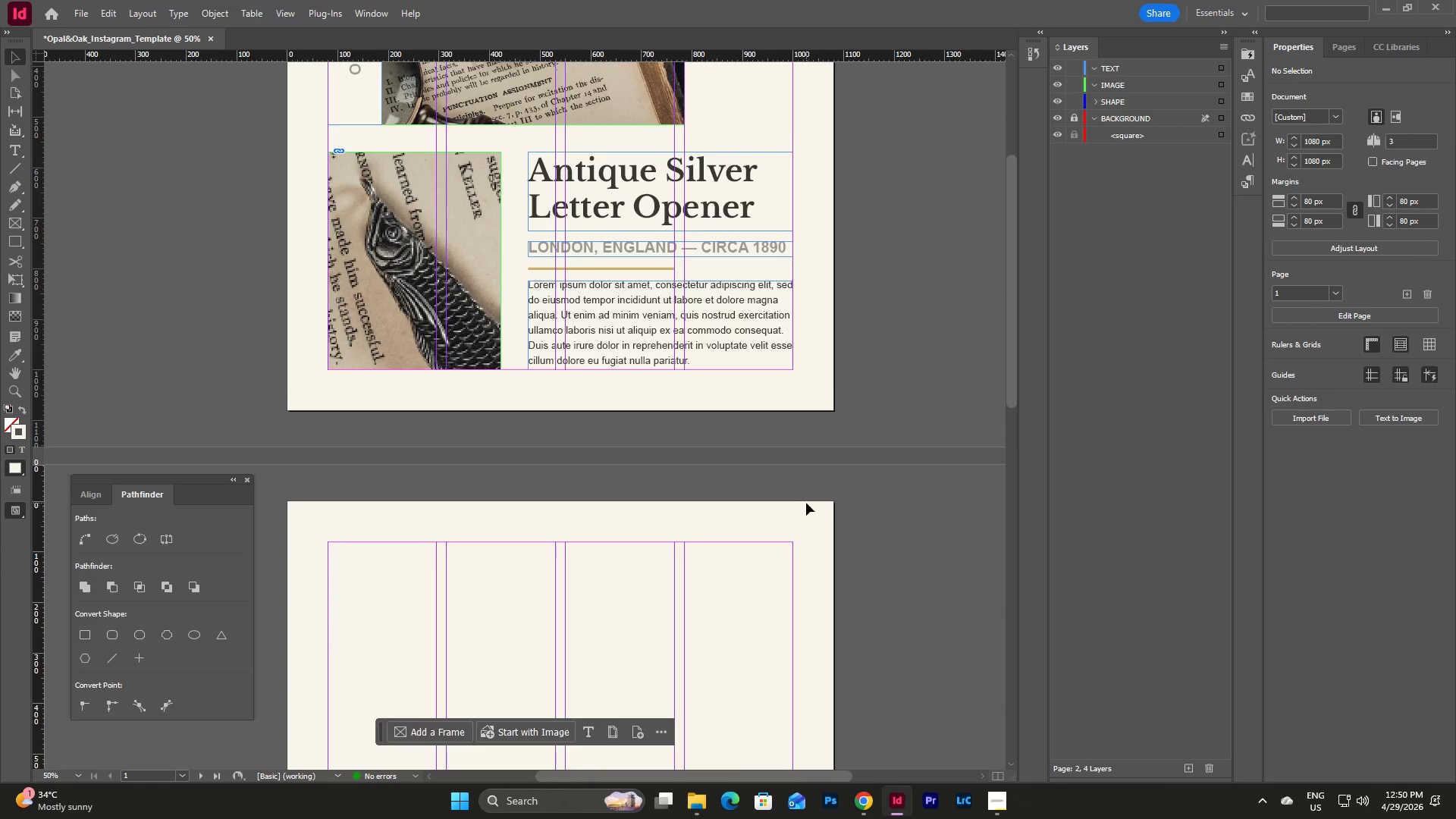 
scroll: coordinate [806, 503], scroll_direction: down, amount: 2.0
 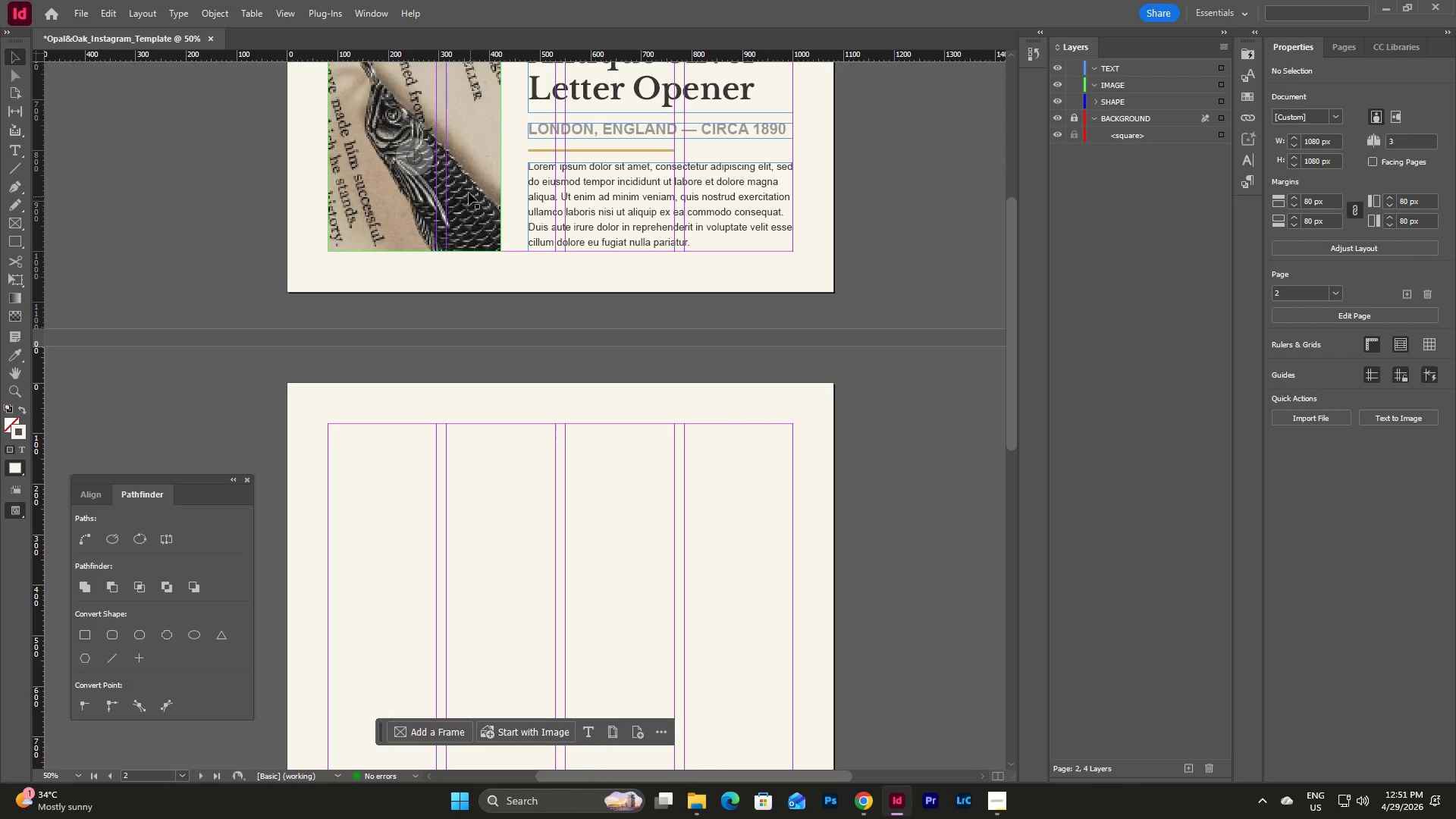 
left_click([469, 192])
 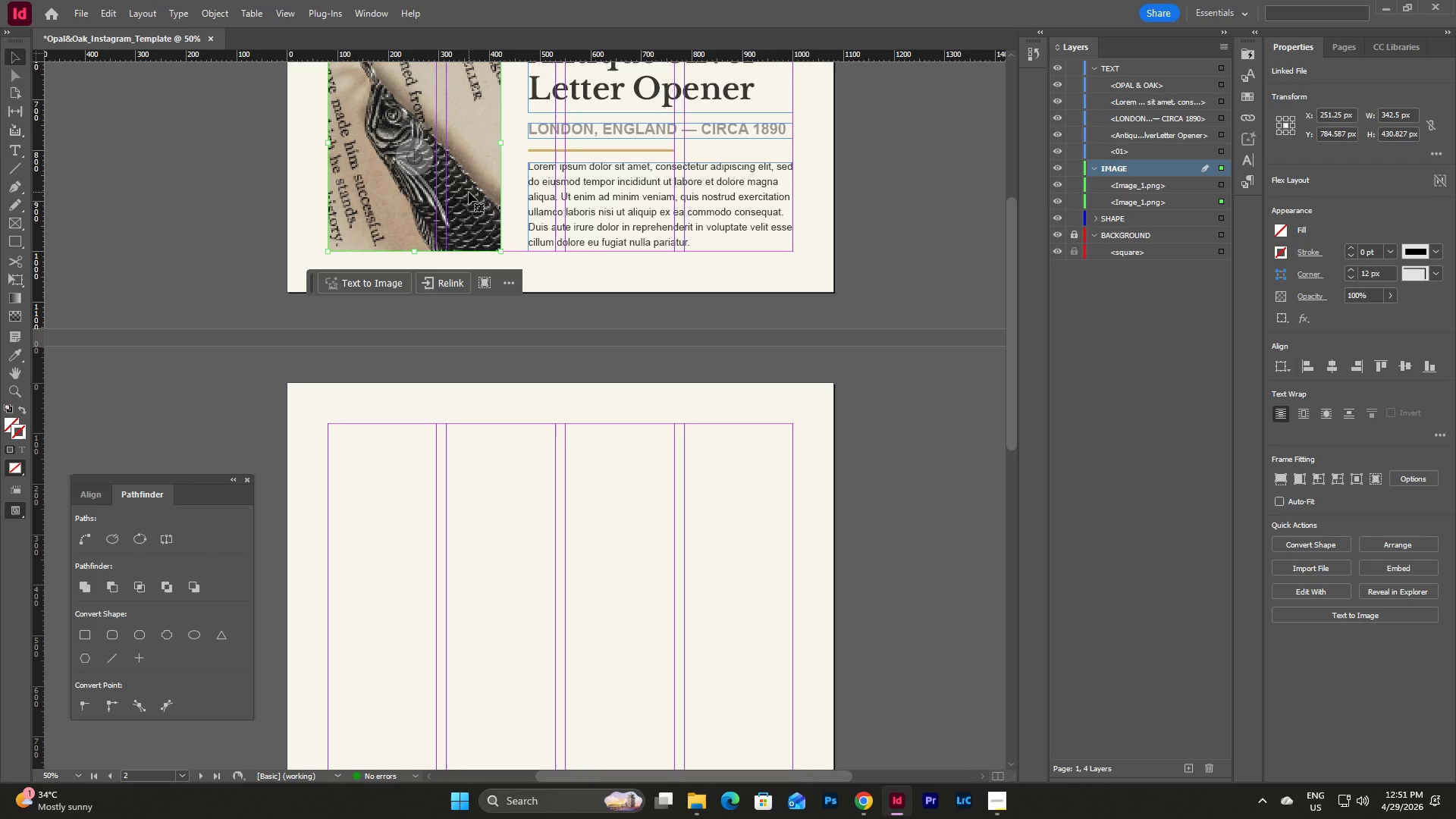 
key(Control+C)
 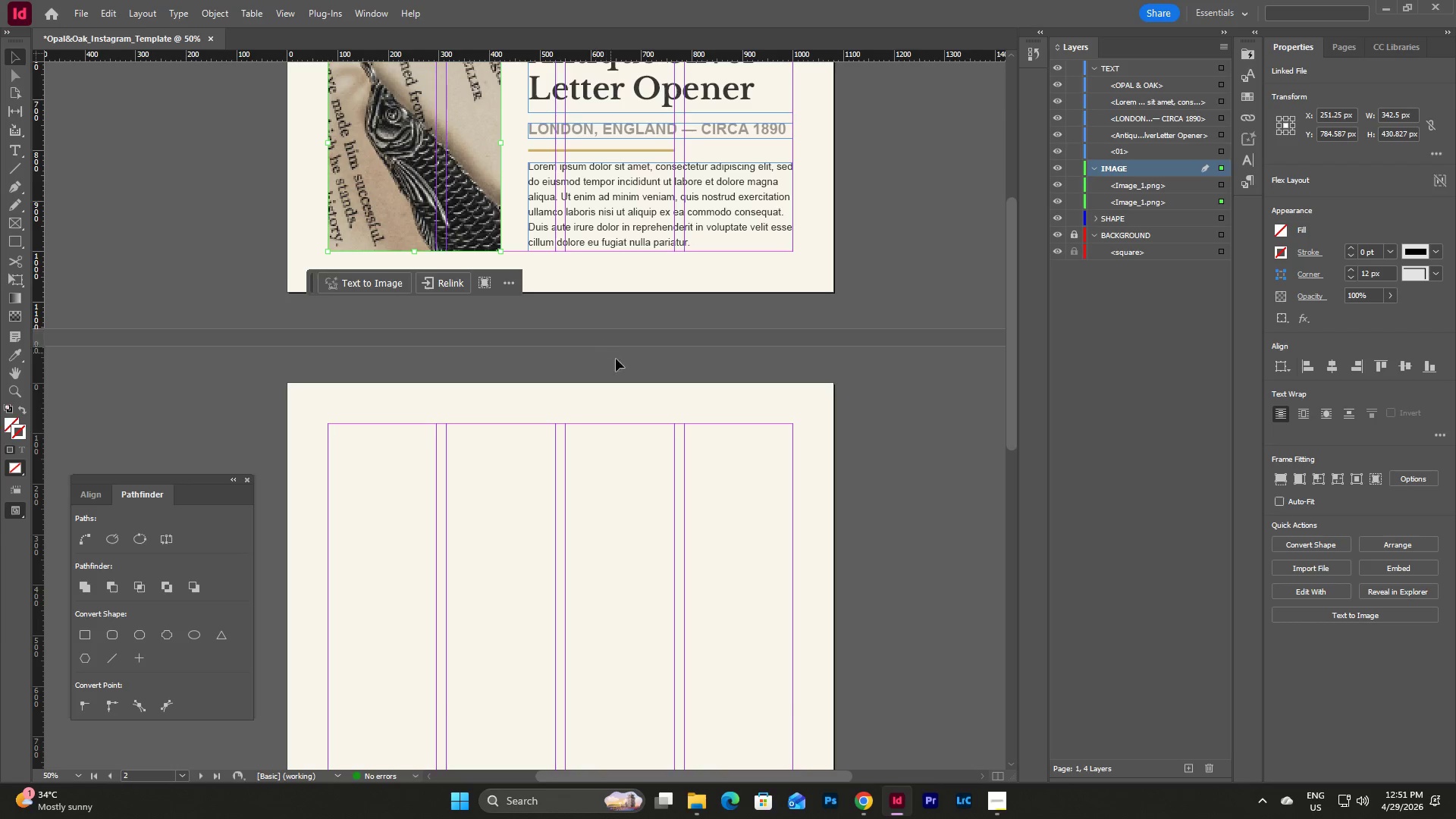 
left_click([500, 337])
 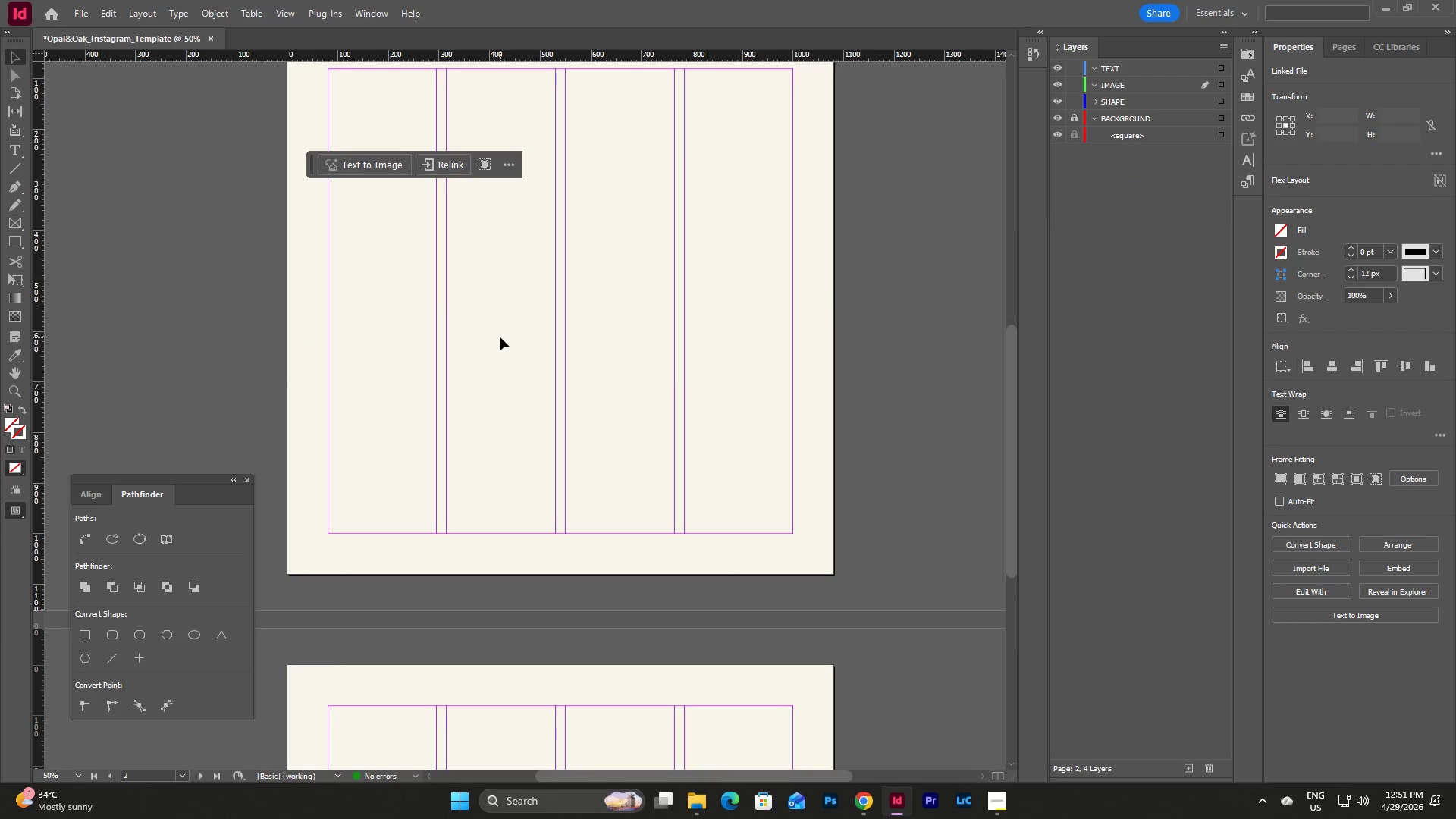 
scroll: coordinate [617, 361], scroll_direction: down, amount: 6.0
 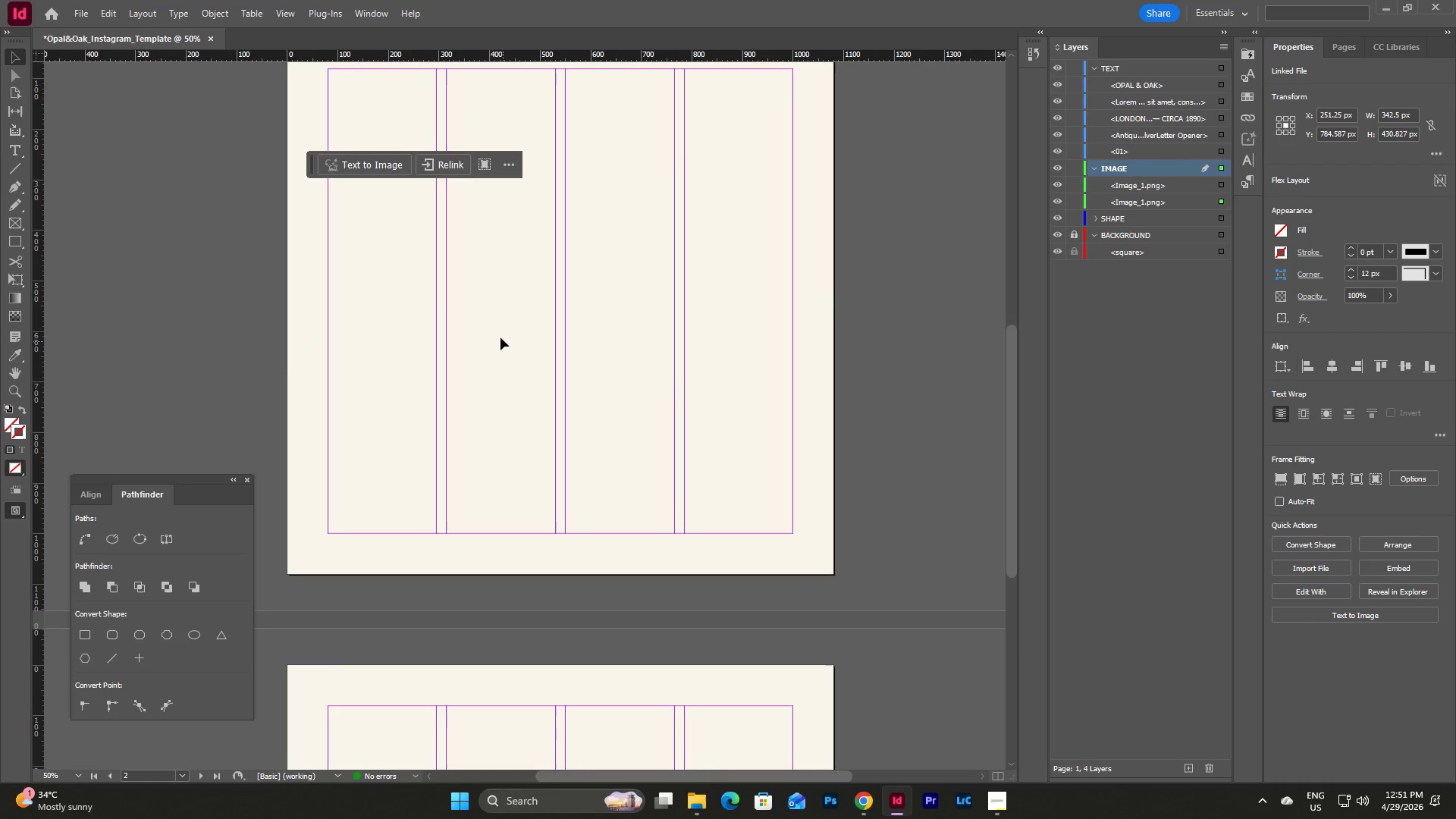 
key(Control+V)
 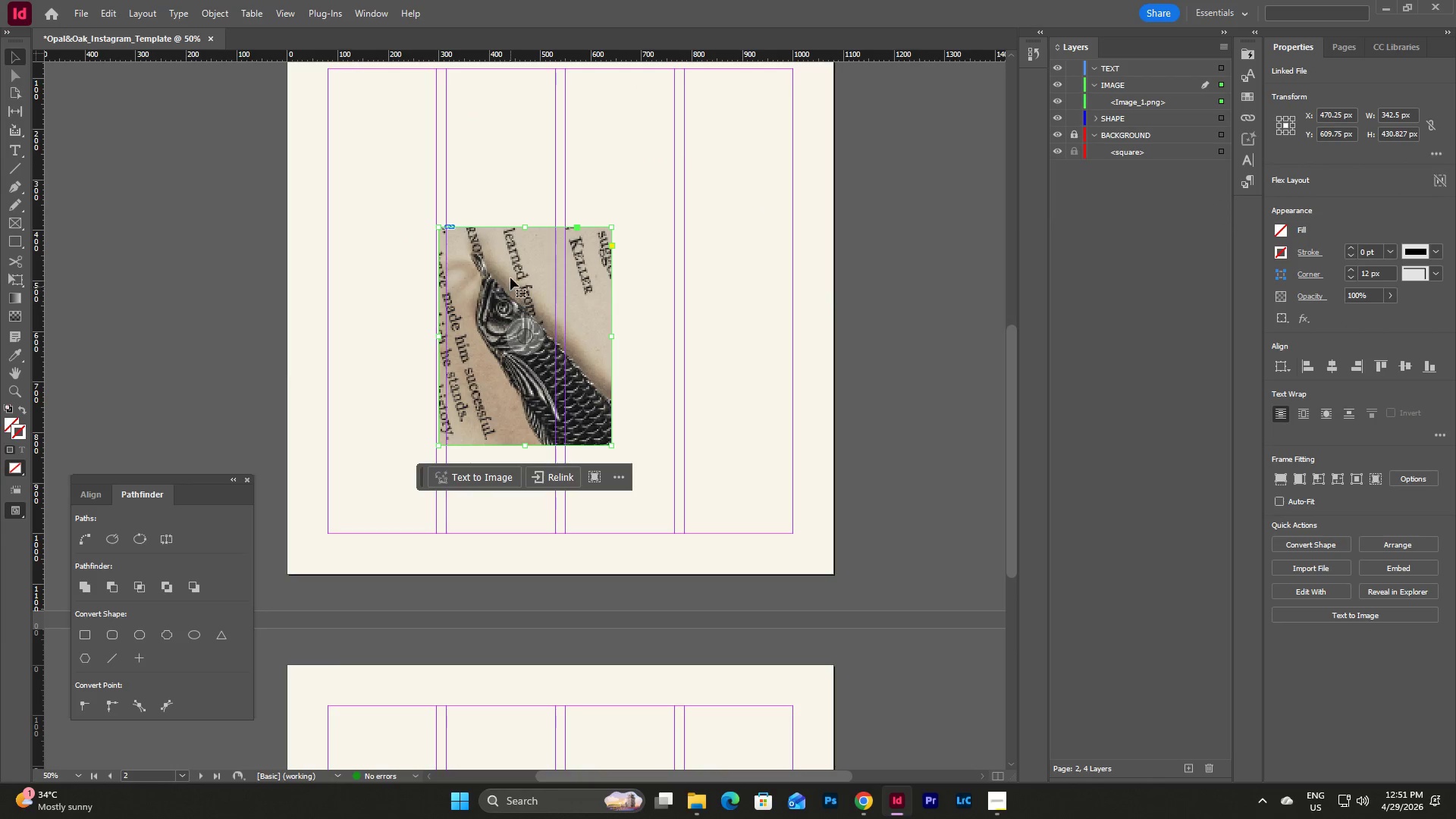 
left_click_drag(start_coordinate=[510, 274], to_coordinate=[400, 364])
 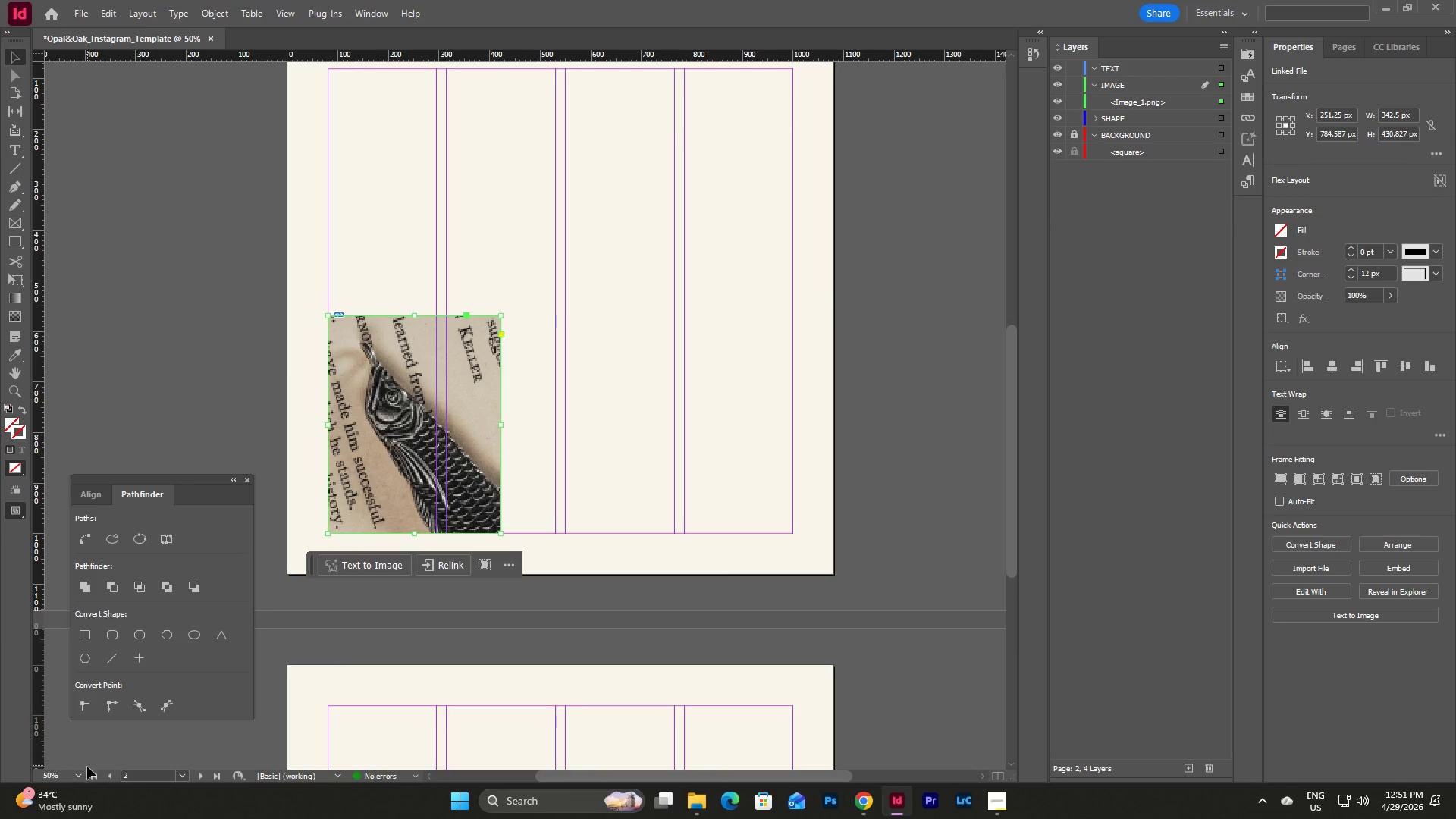 
left_click([84, 775])
 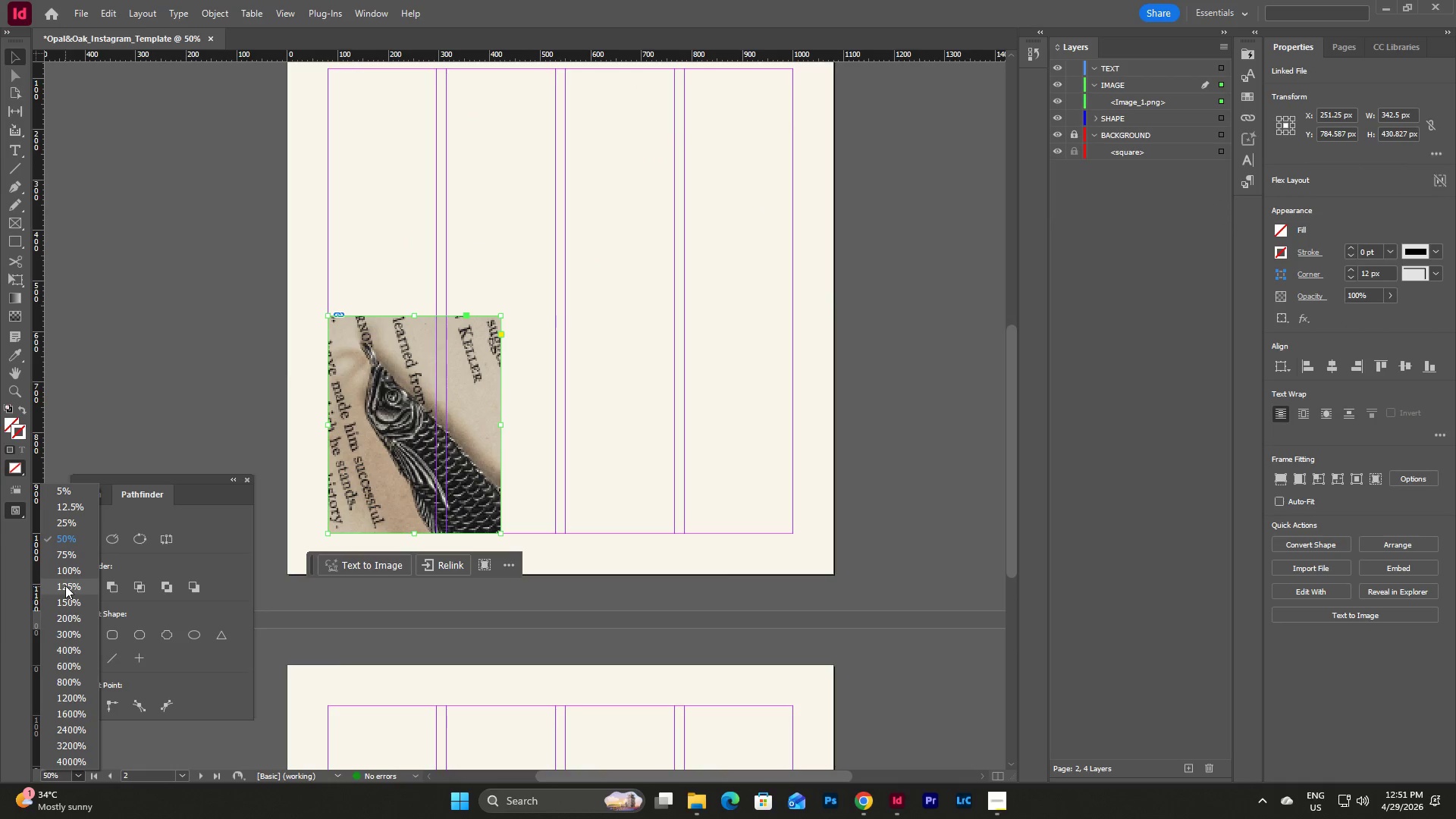 
left_click([65, 572])
 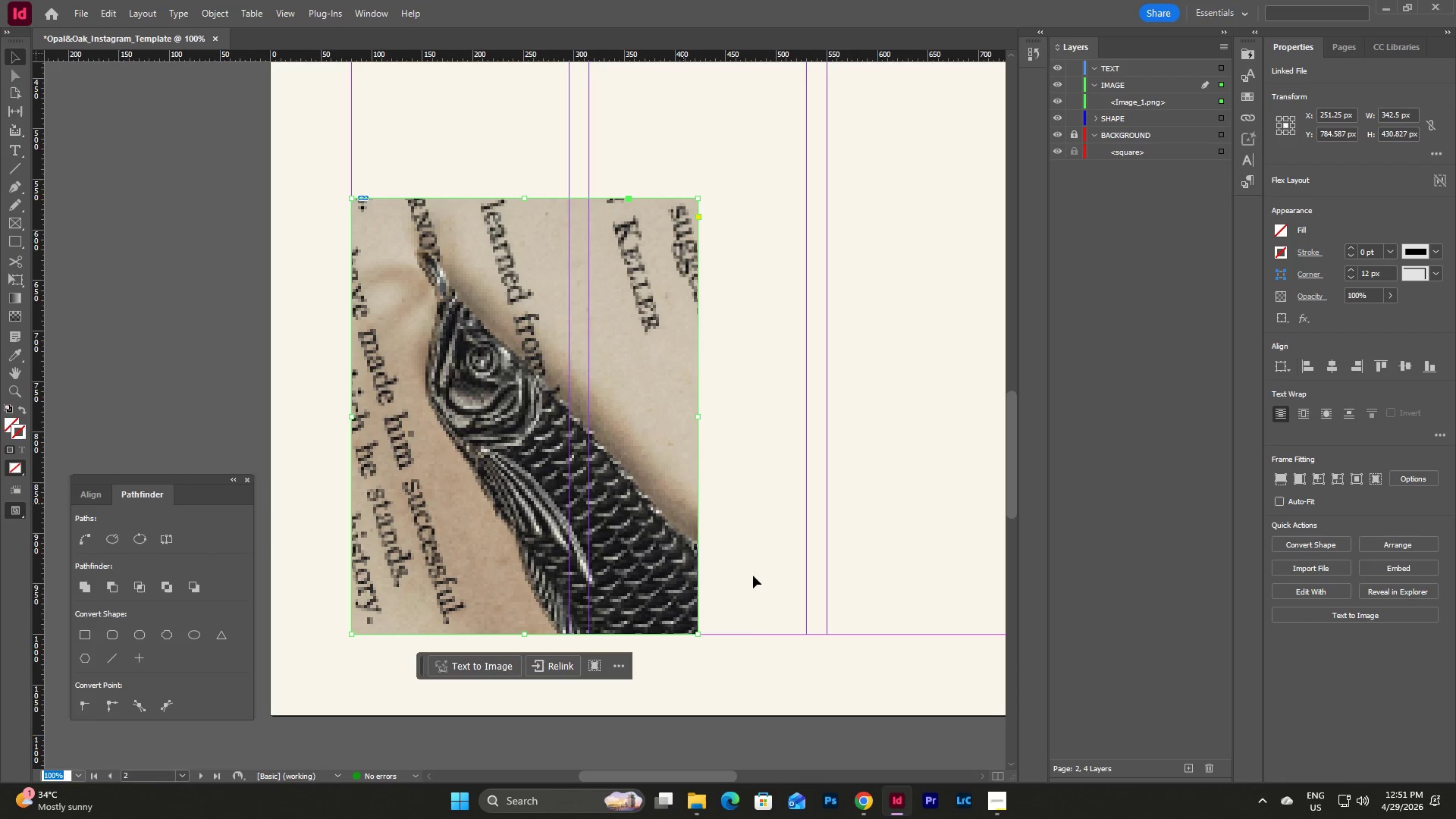 
left_click([739, 647])
 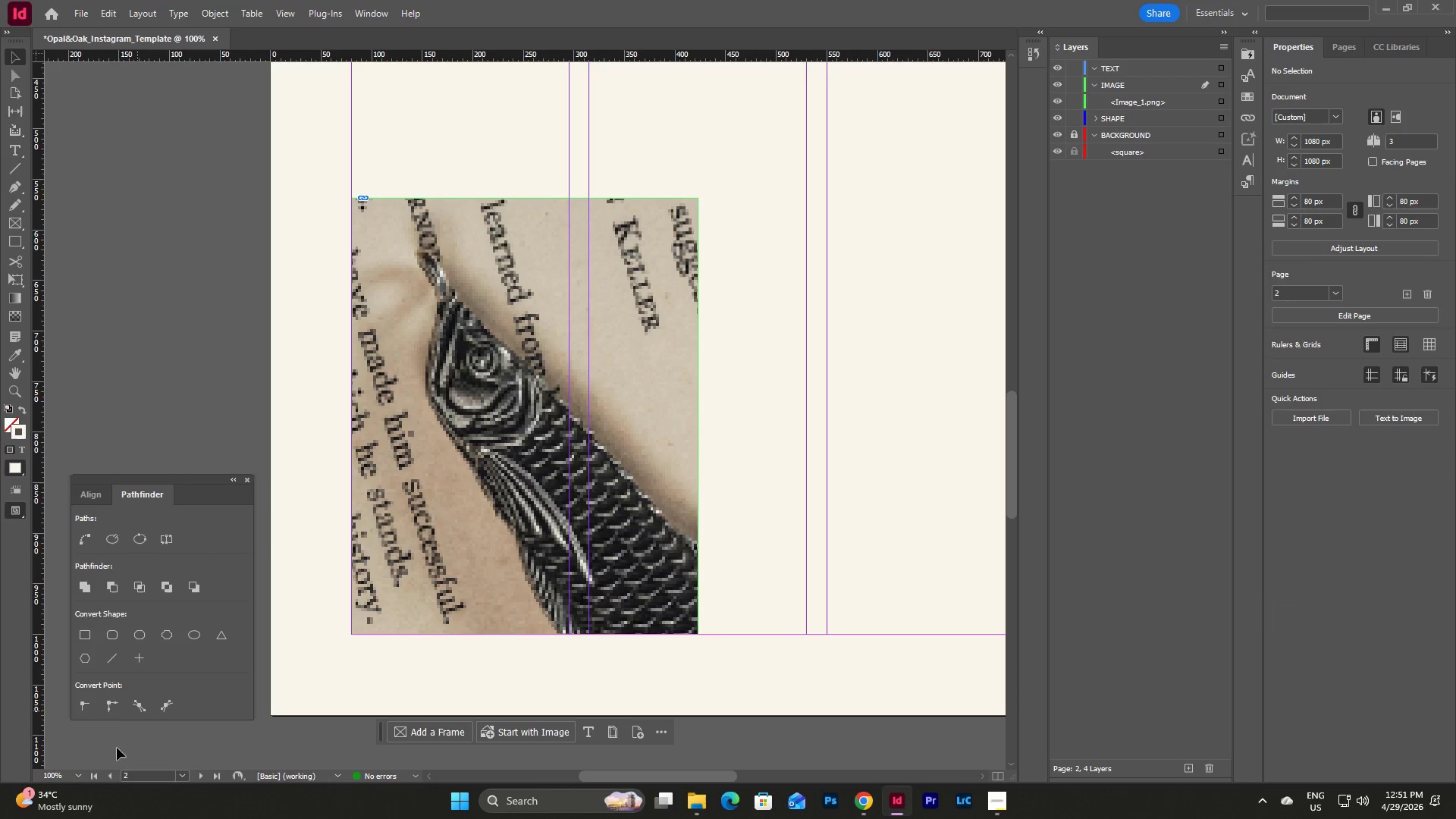 
left_click([78, 779])
 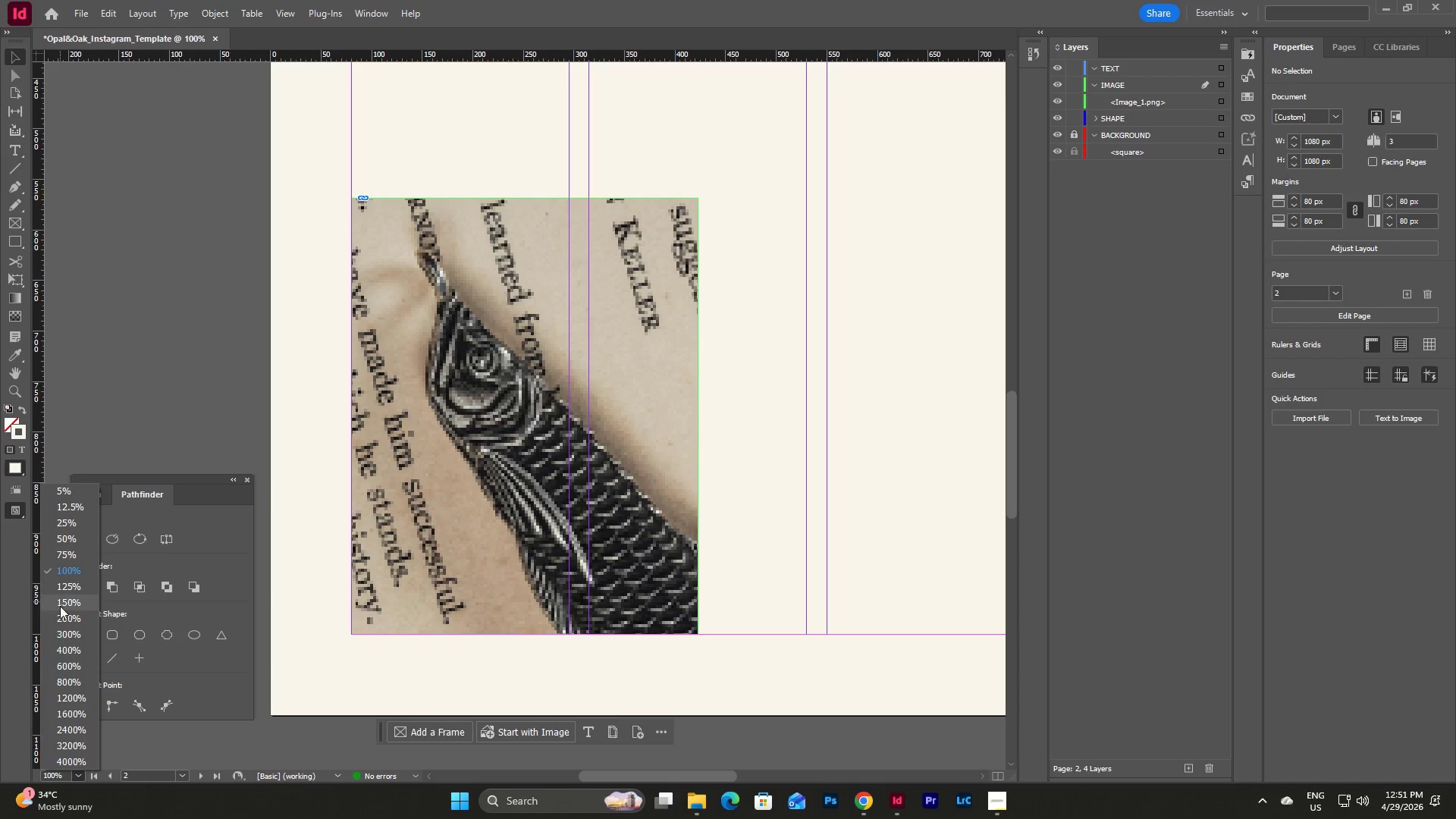 
left_click([61, 617])
 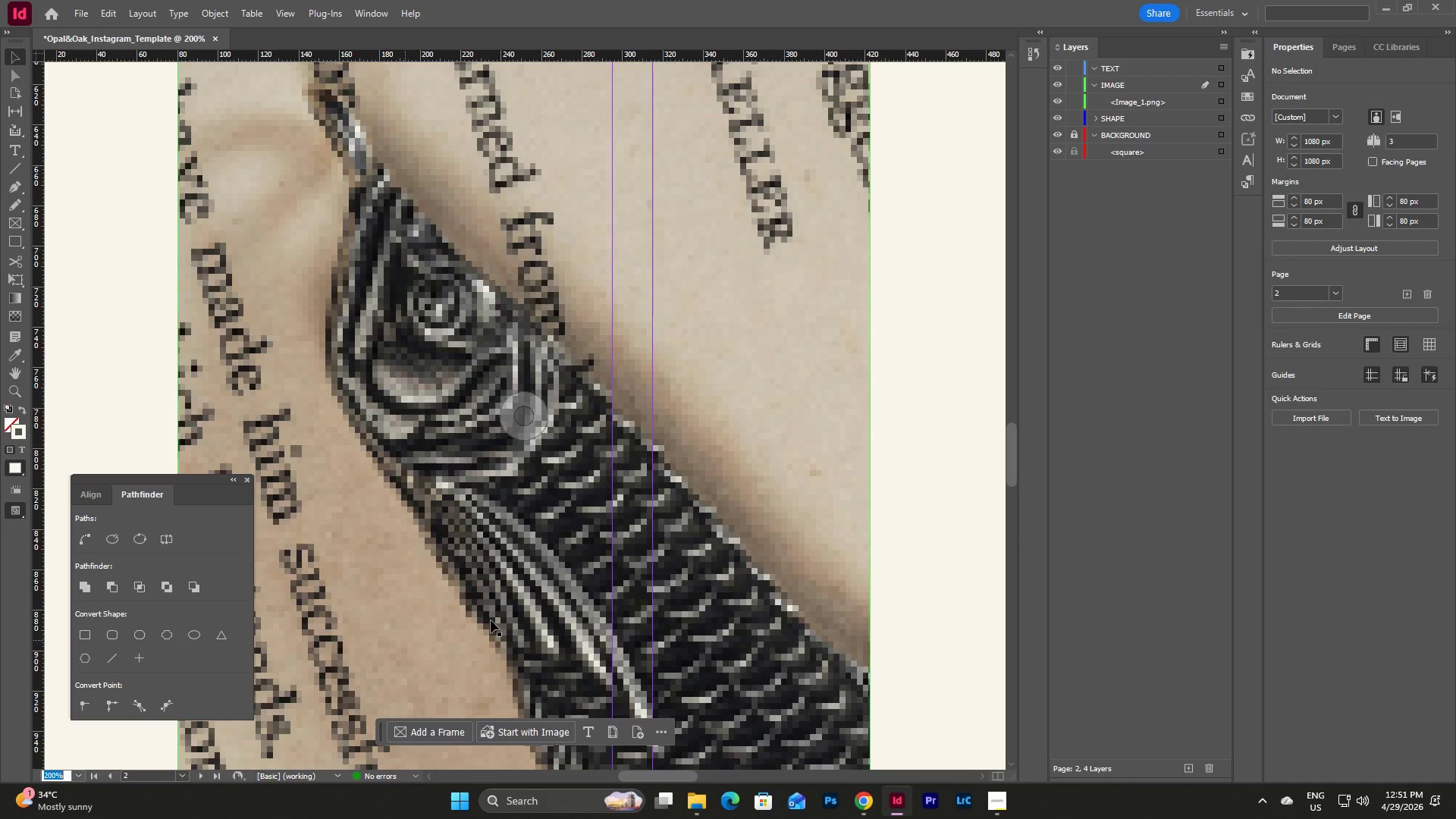 
scroll: coordinate [548, 595], scroll_direction: down, amount: 4.0
 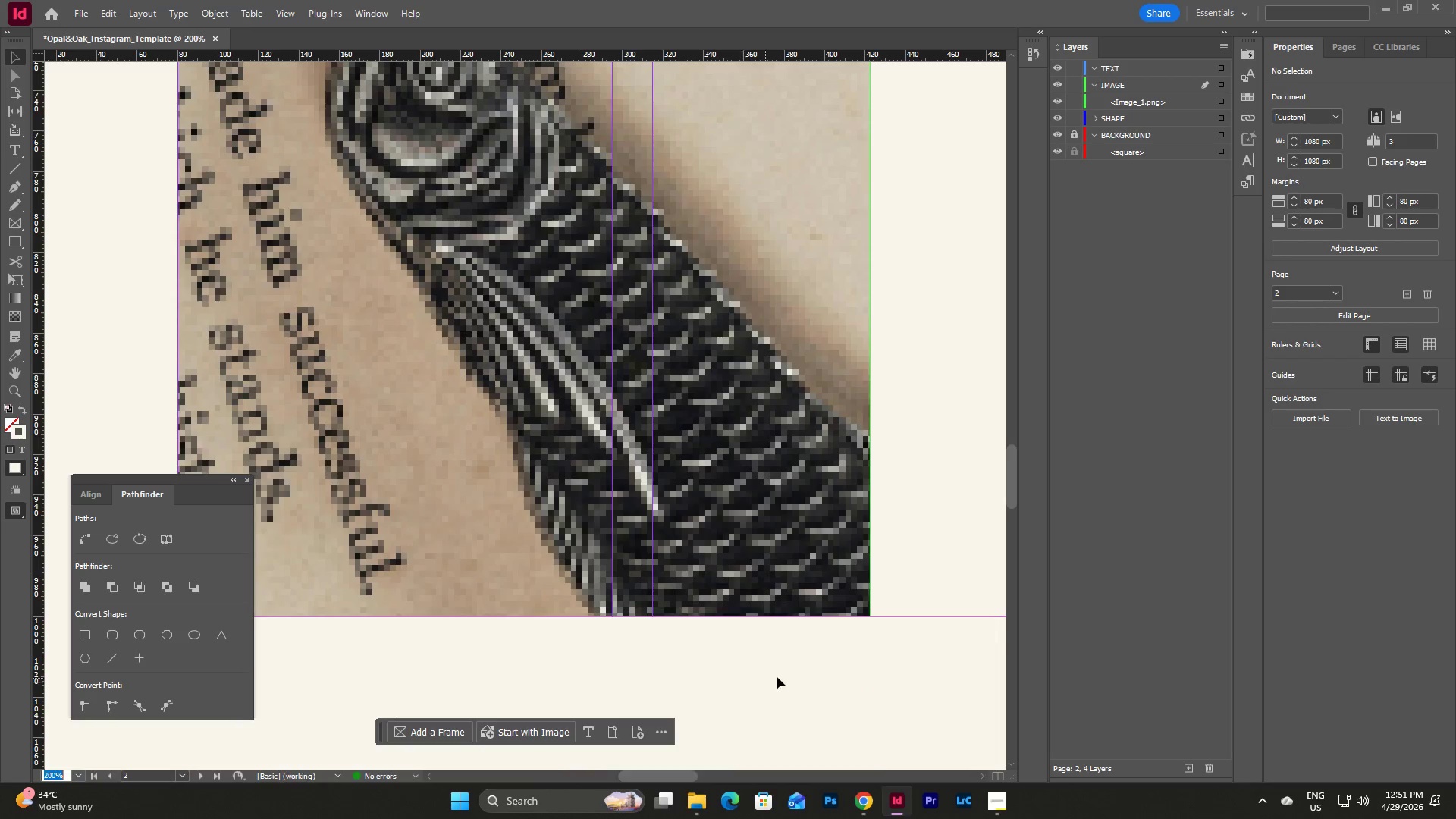 
left_click([814, 676])
 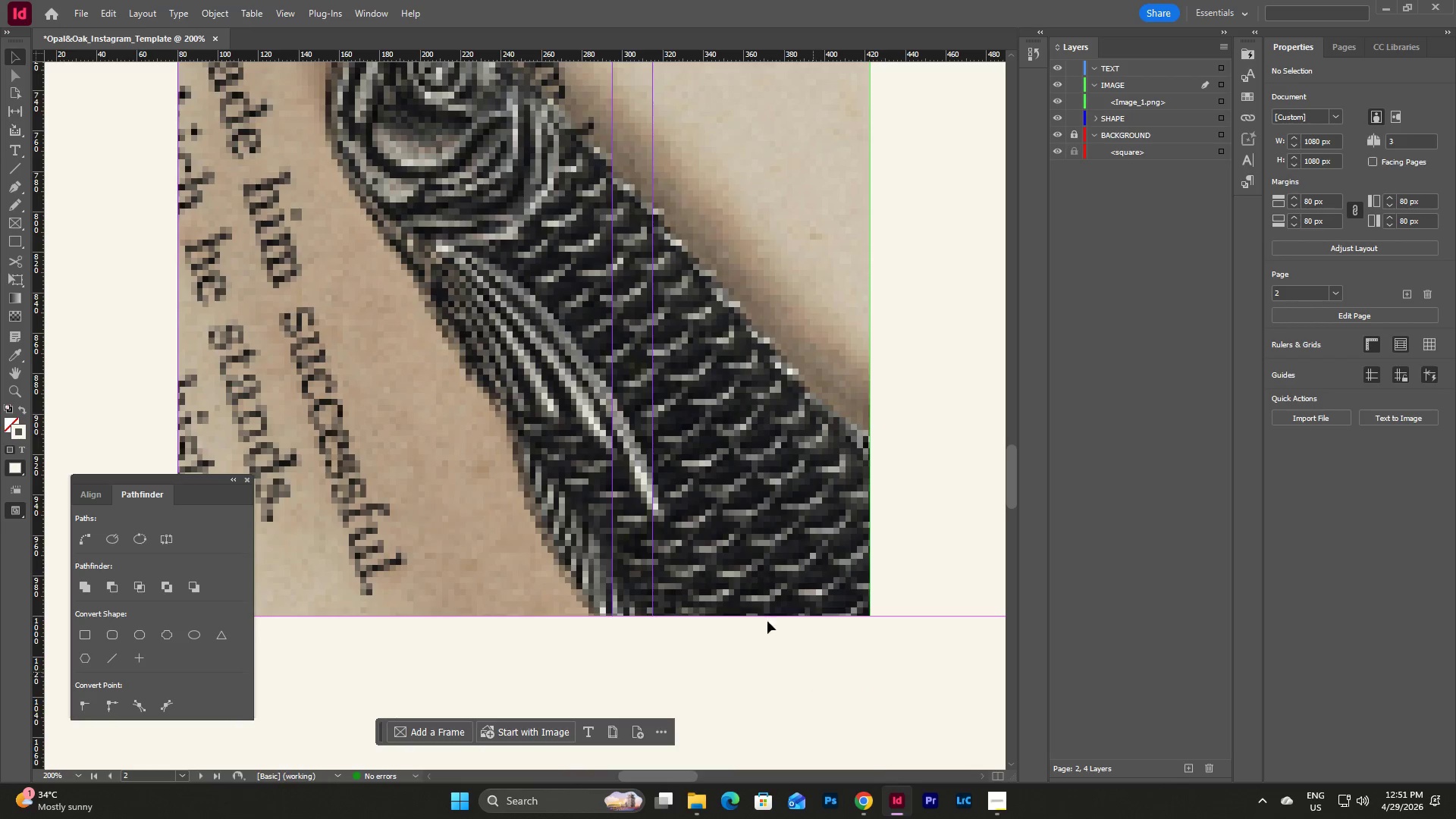 
left_click([758, 566])
 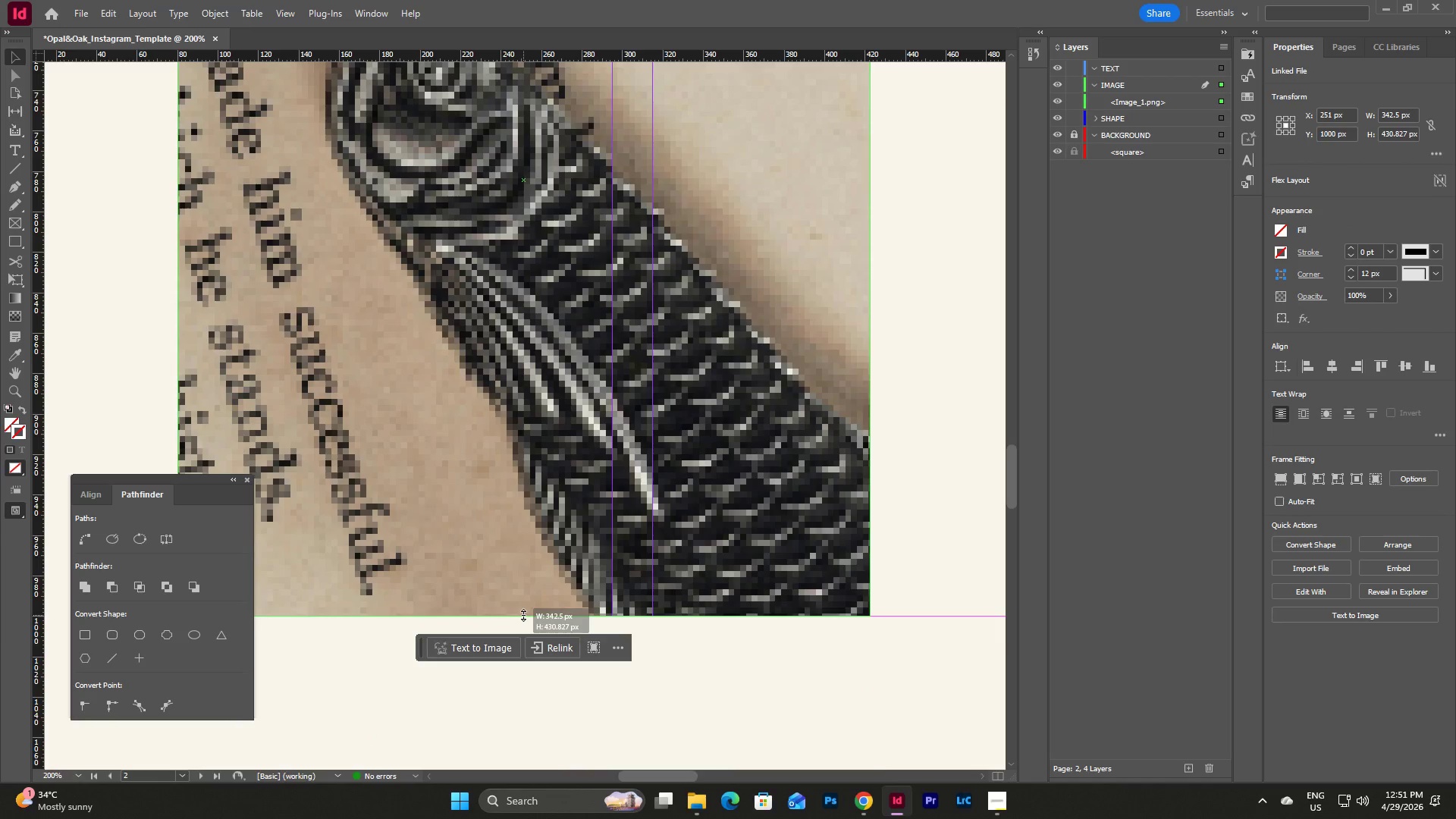 
scroll: coordinate [649, 574], scroll_direction: up, amount: 15.0
 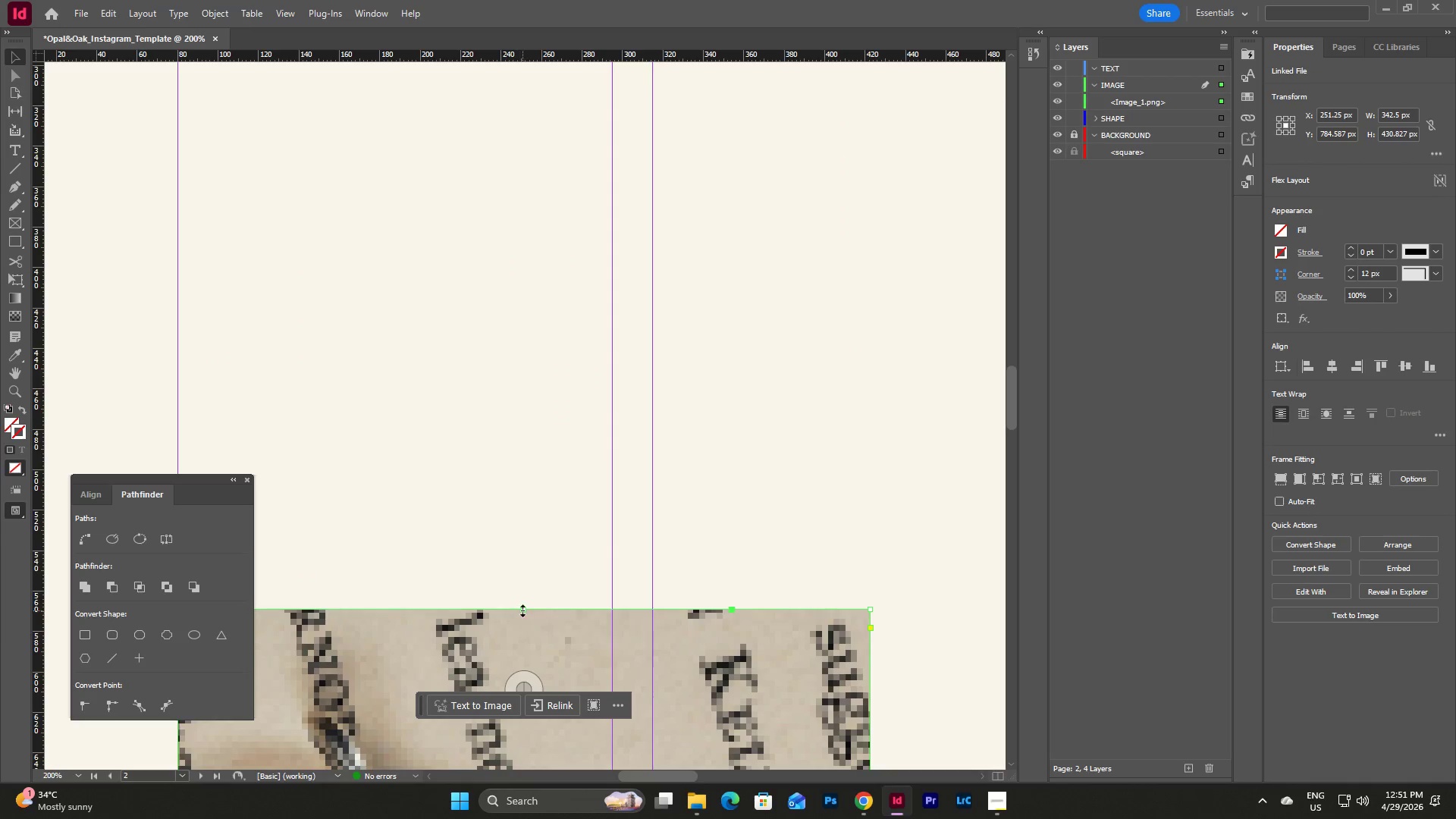 
left_click_drag(start_coordinate=[523, 610], to_coordinate=[533, 138])
 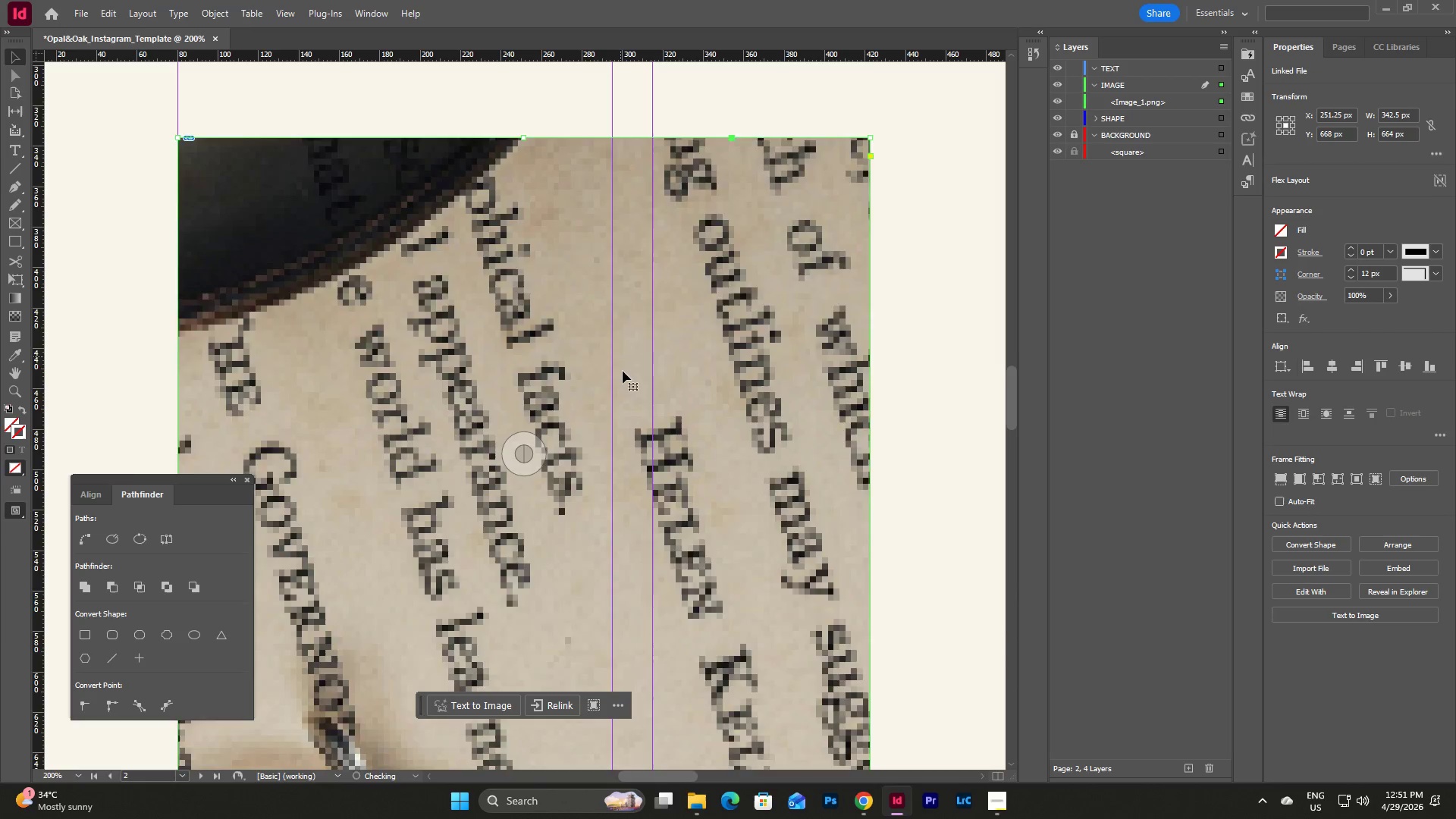 
scroll: coordinate [623, 372], scroll_direction: up, amount: 10.0
 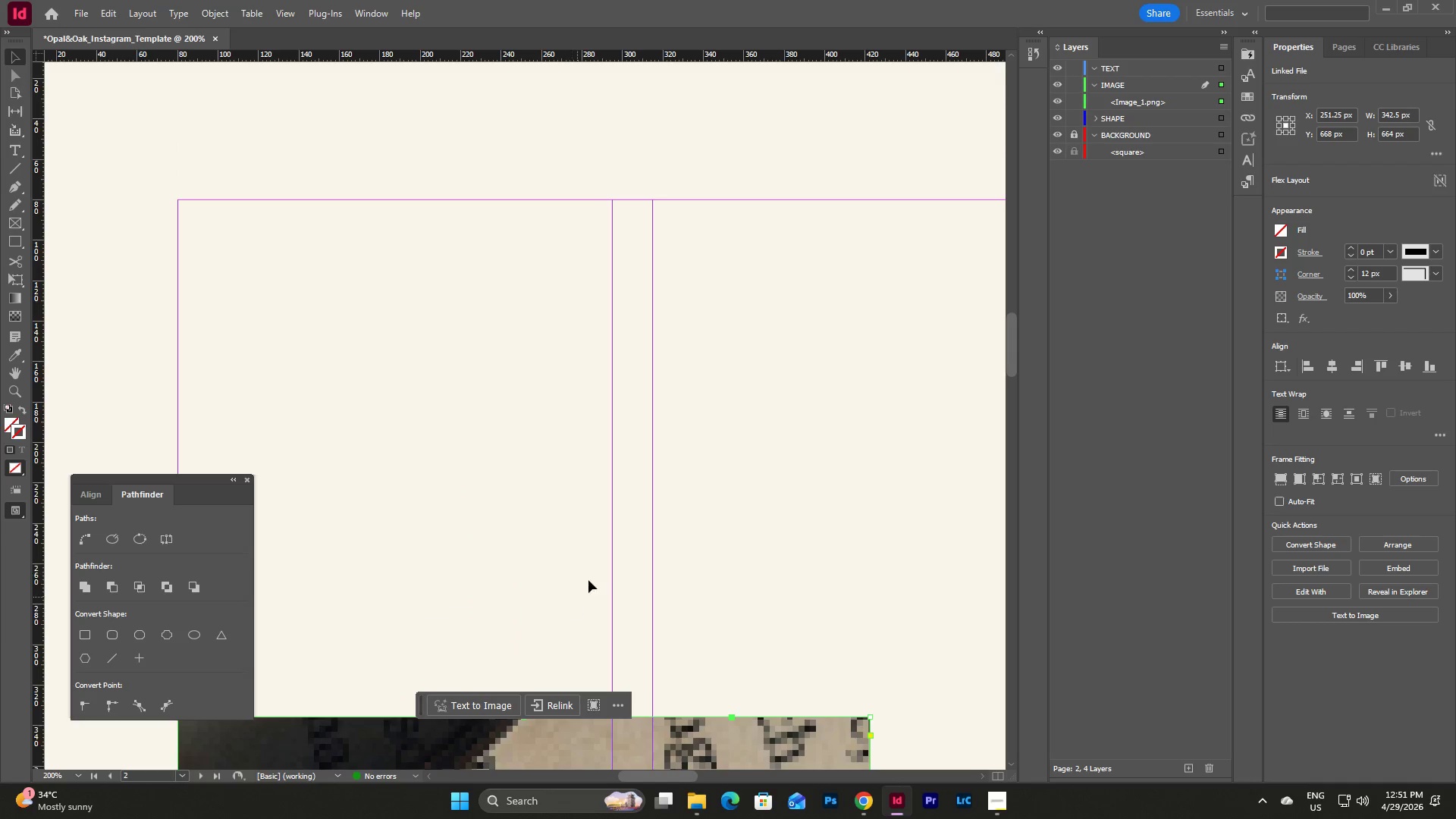 
scroll: coordinate [602, 563], scroll_direction: down, amount: 3.0
 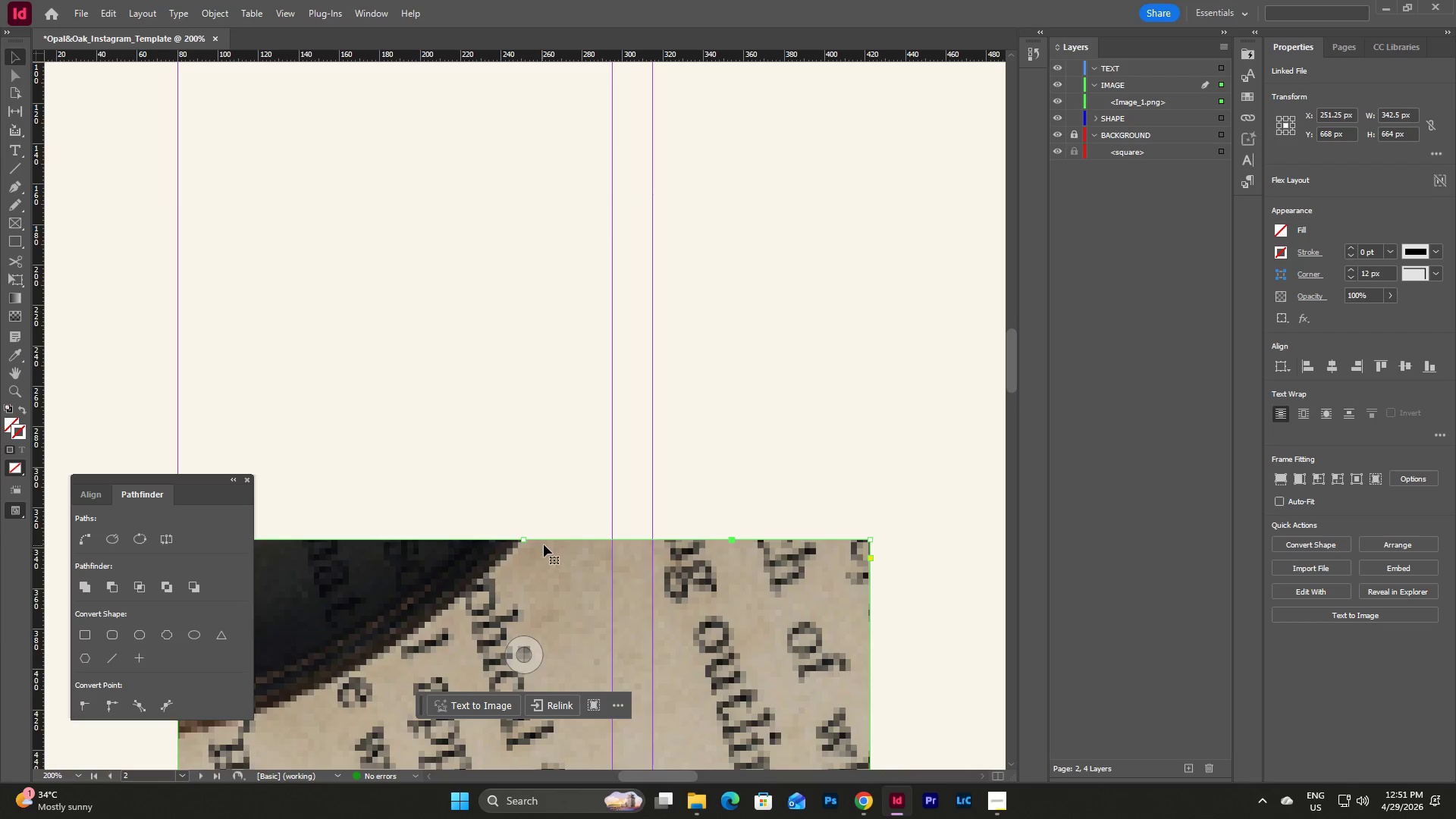 
scroll: coordinate [544, 544], scroll_direction: up, amount: 1.0
 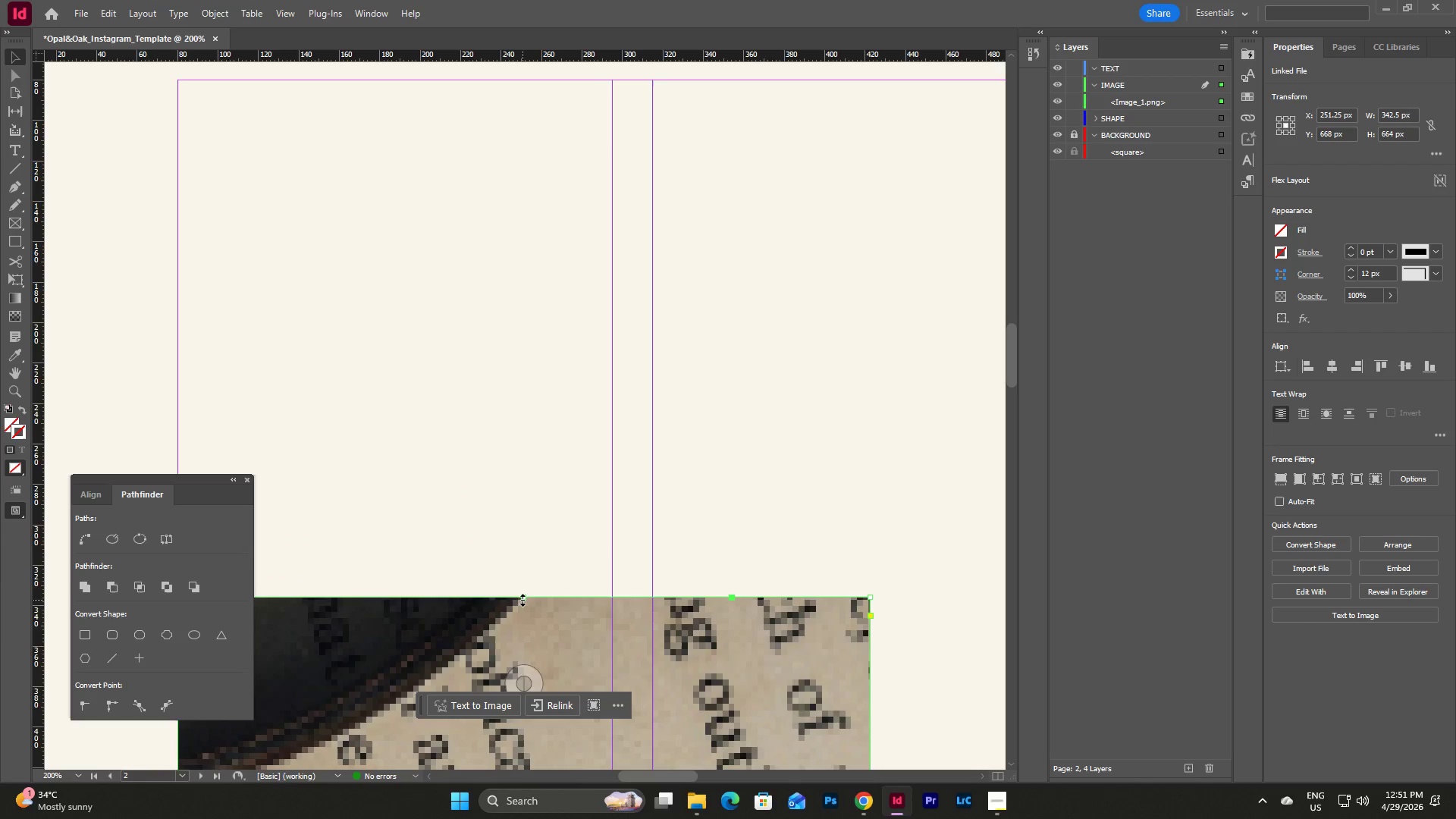 
left_click_drag(start_coordinate=[522, 600], to_coordinate=[555, 83])
 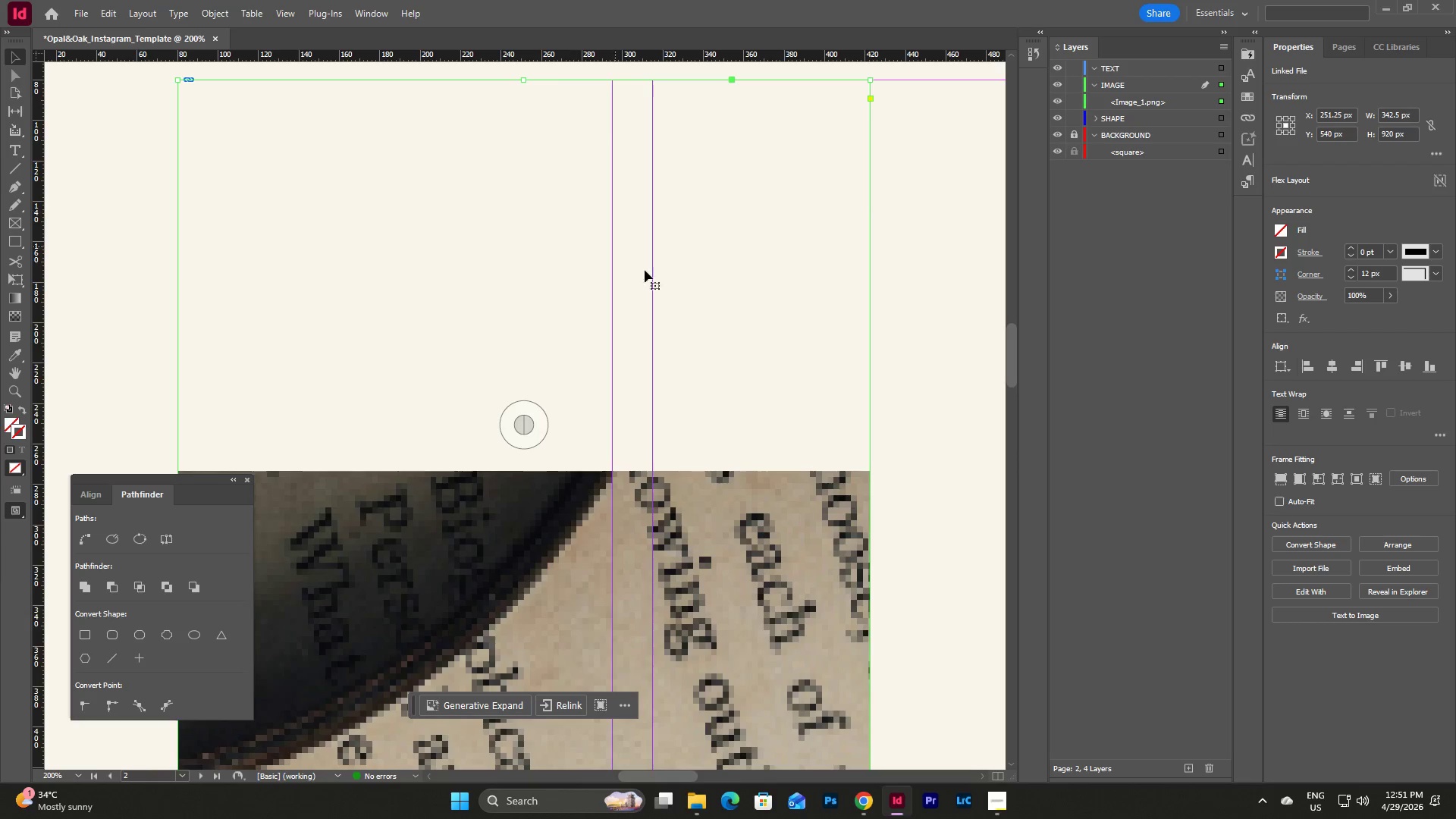 
scroll: coordinate [726, 359], scroll_direction: down, amount: 5.0
 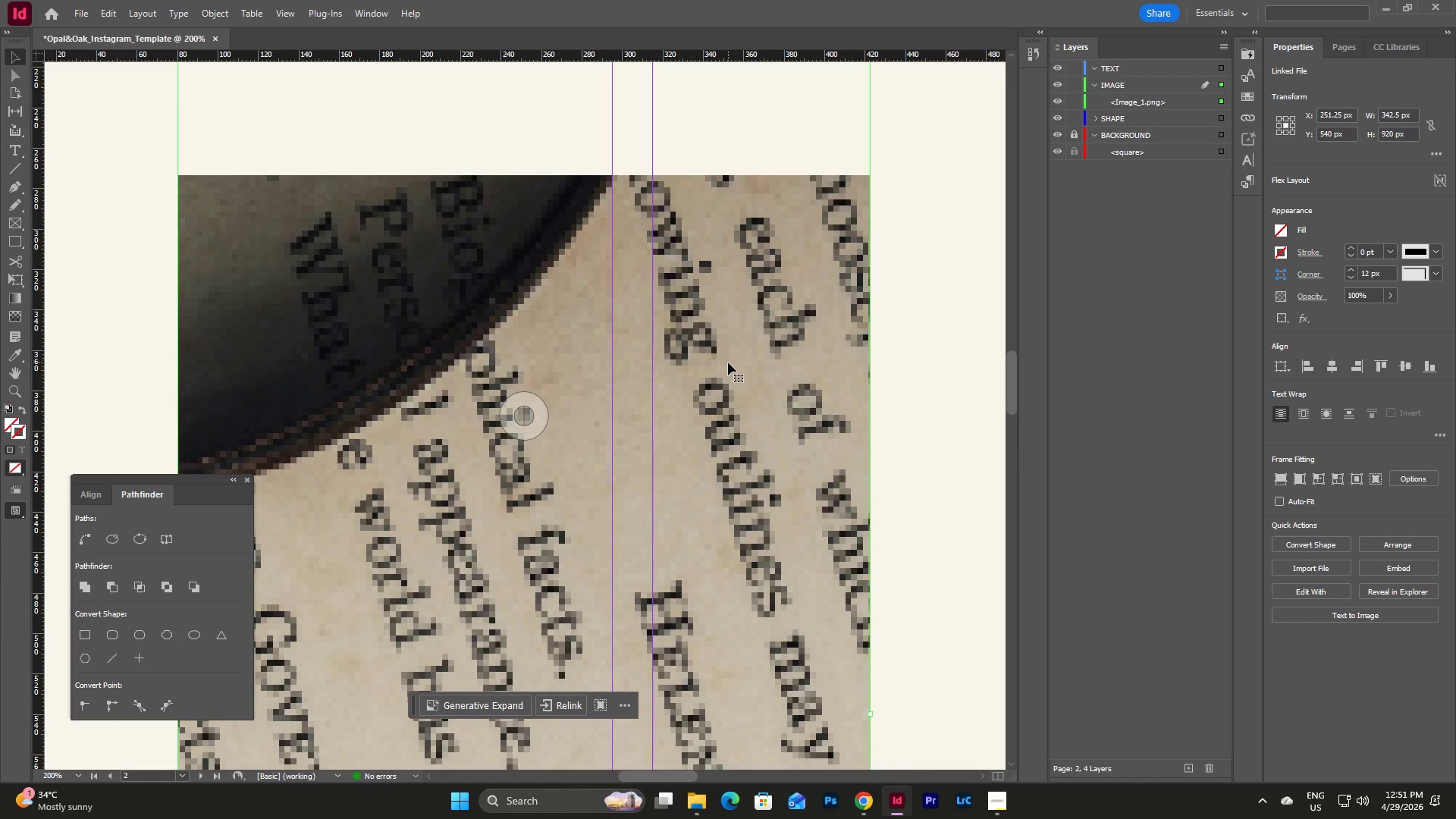 
left_click([728, 362])
 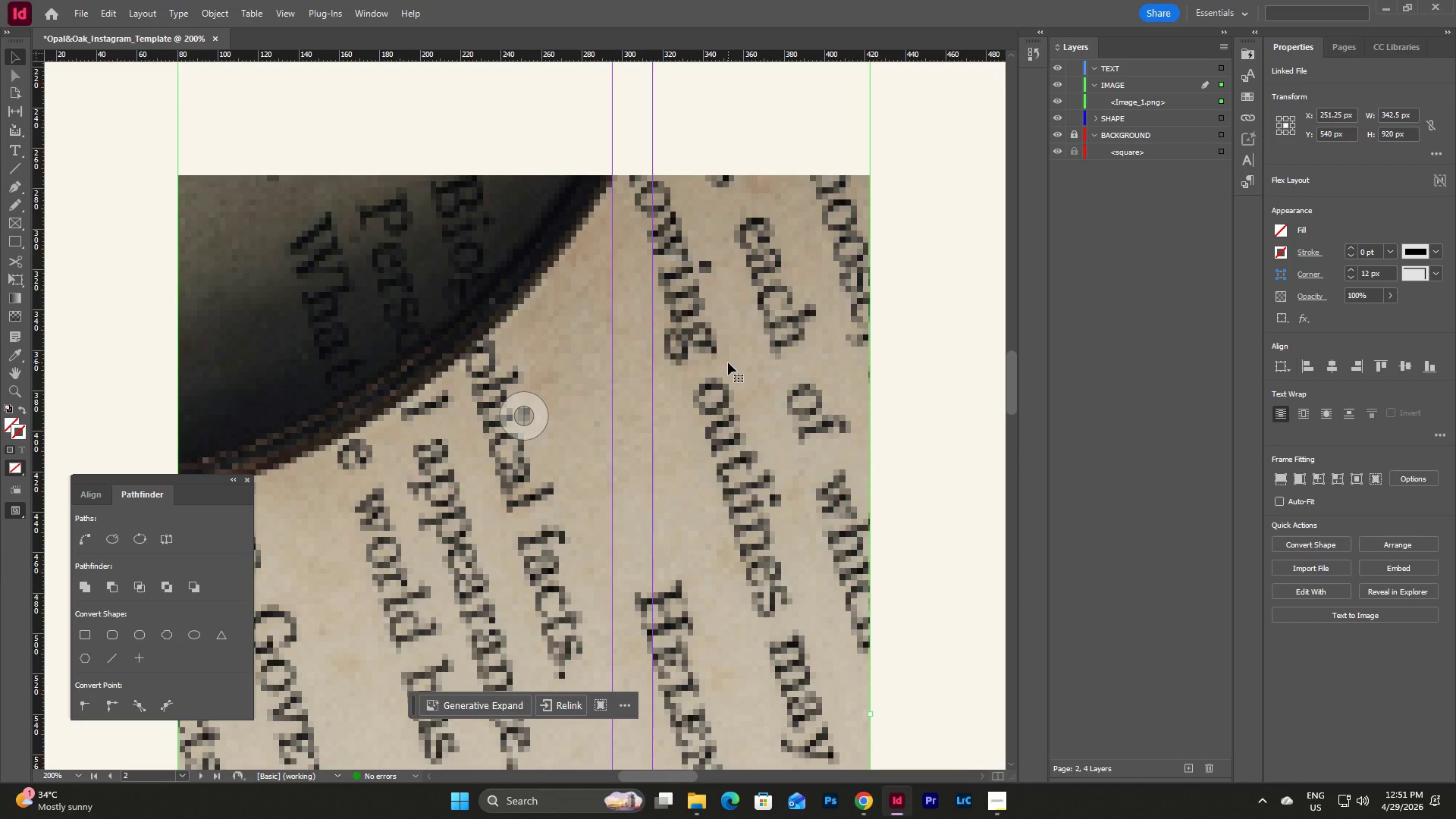 
double_click([728, 362])
 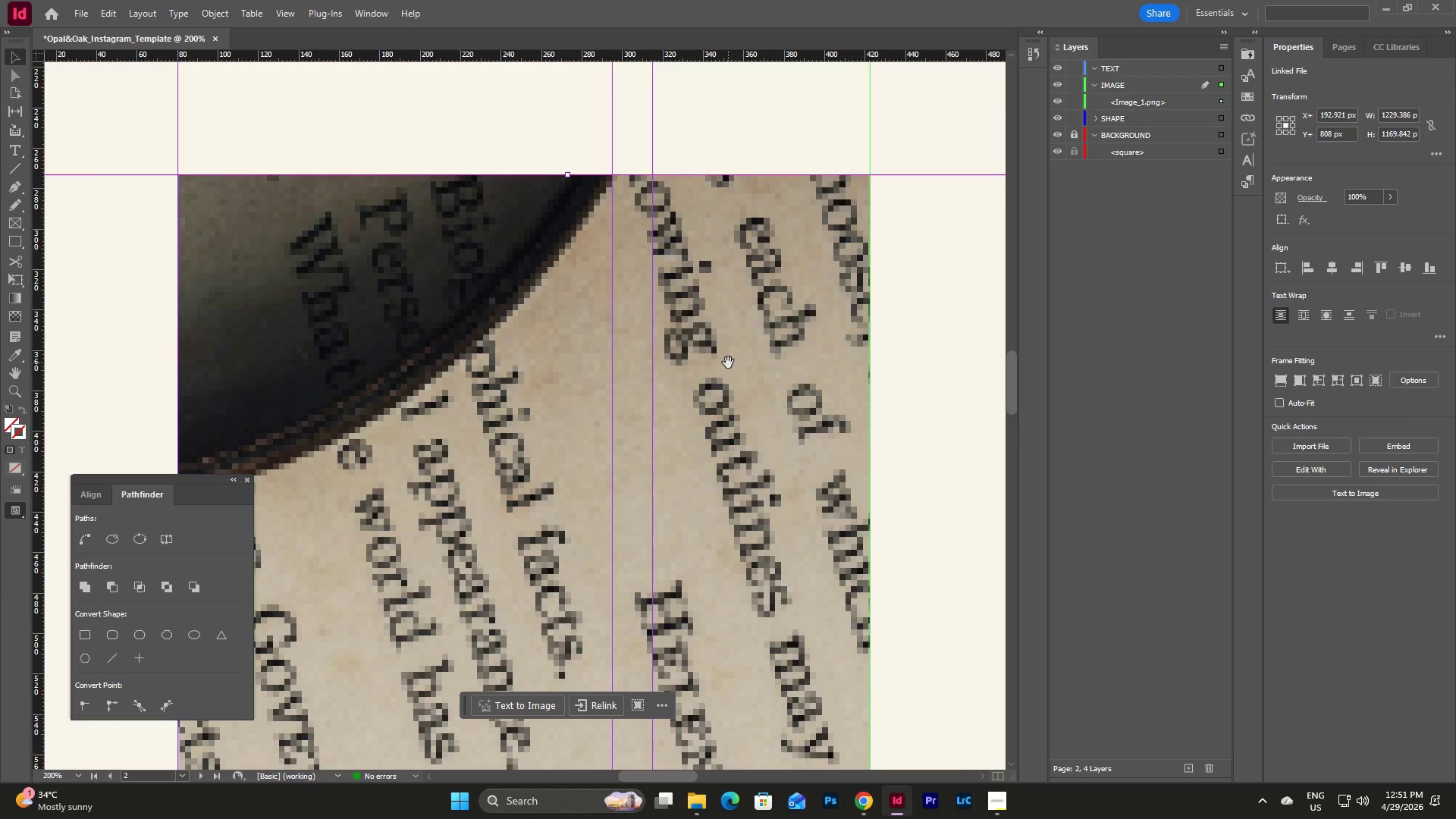 
key(Backspace)
 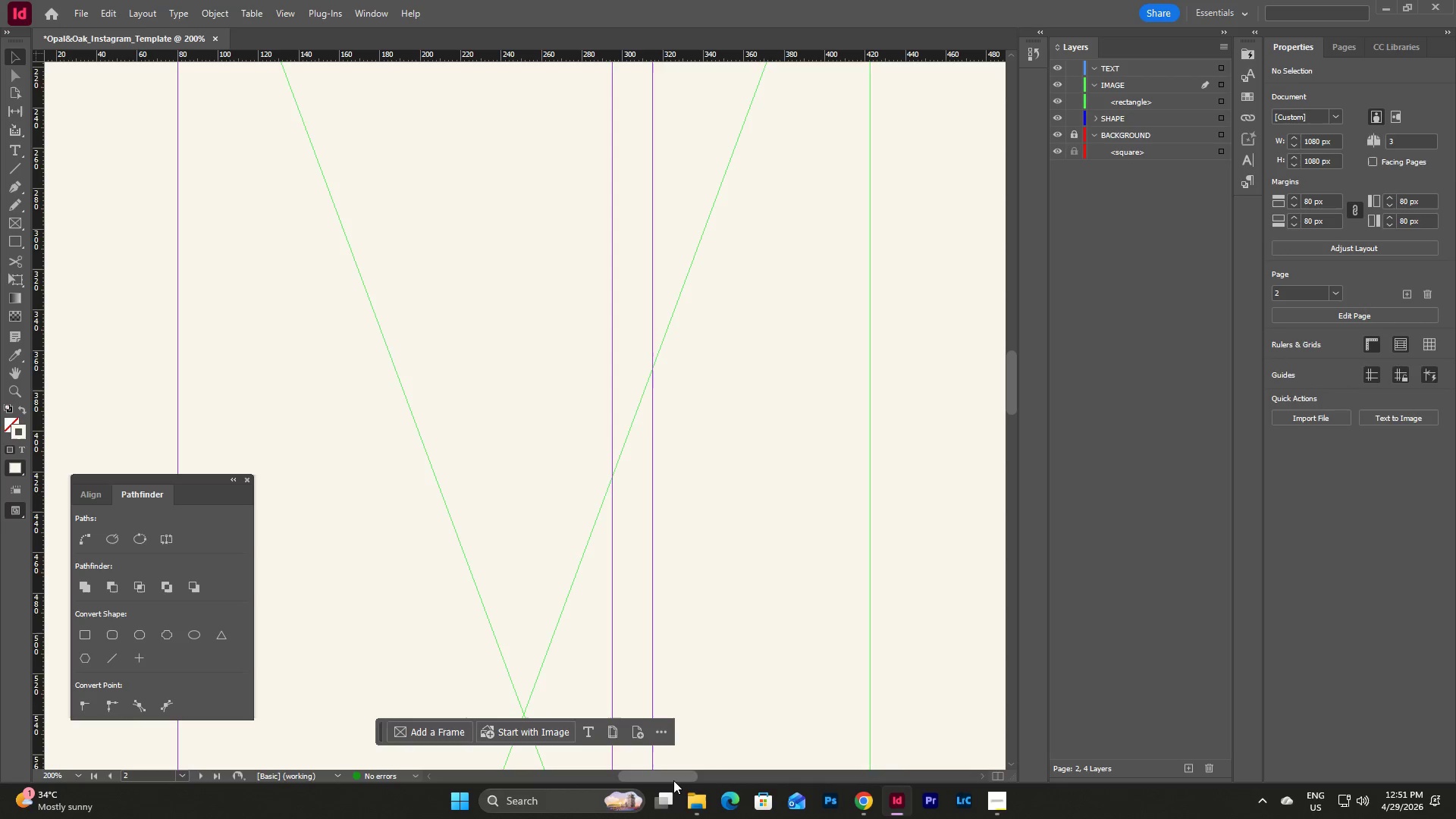 
left_click_drag(start_coordinate=[673, 780], to_coordinate=[727, 773])
 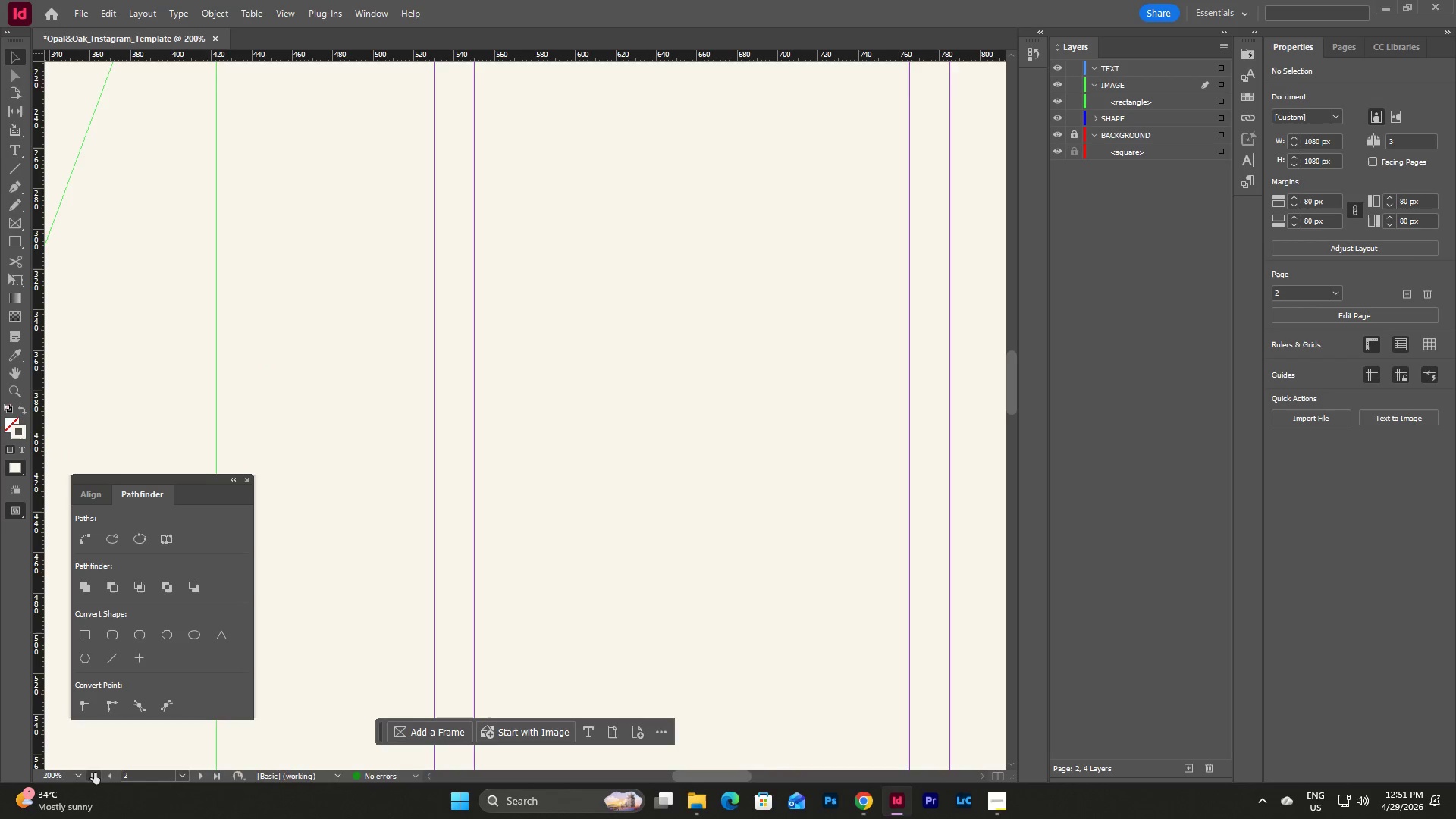 
left_click([79, 775])
 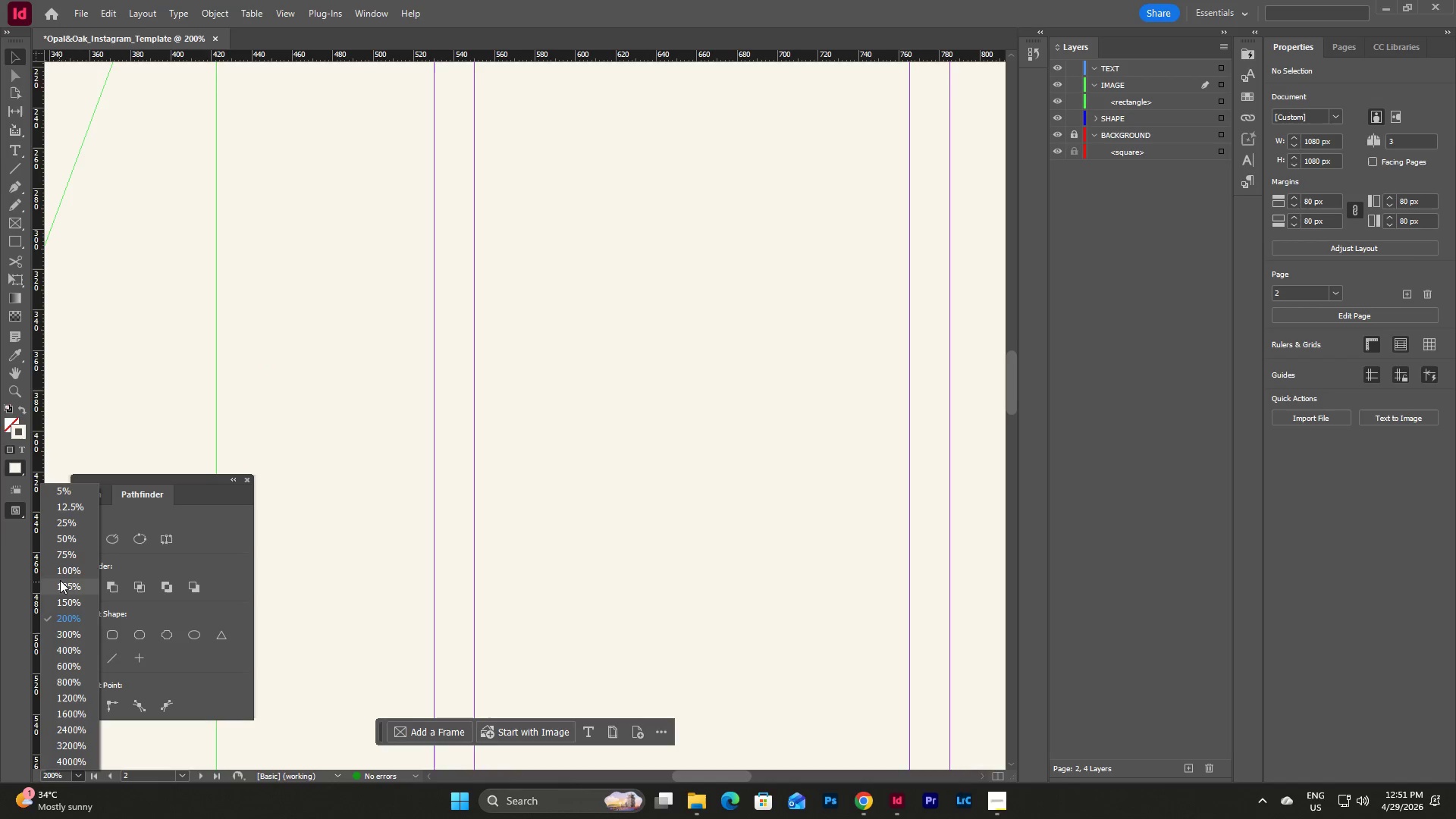 
left_click([62, 571])
 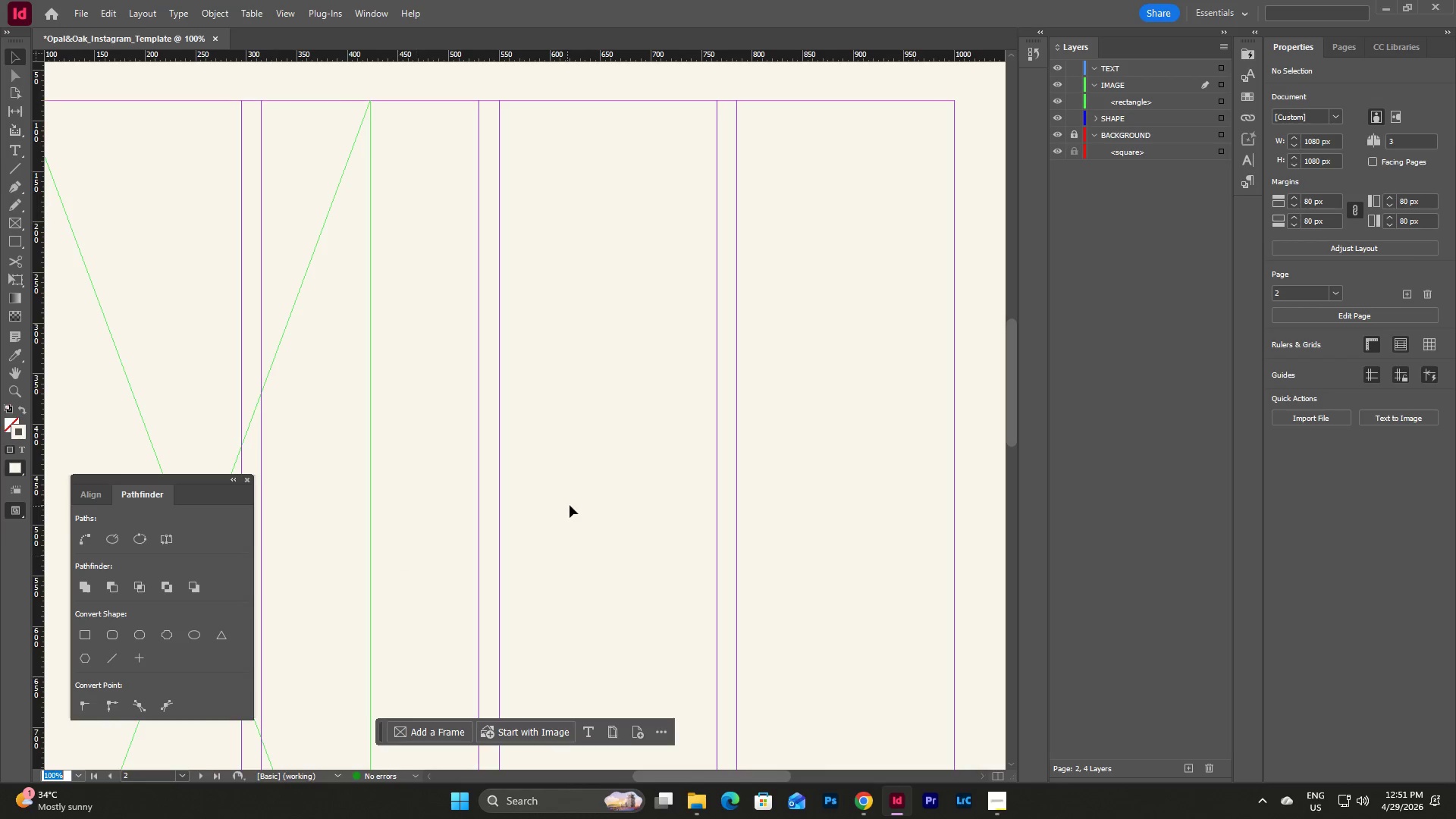 
scroll: coordinate [570, 505], scroll_direction: down, amount: 1.0
 